 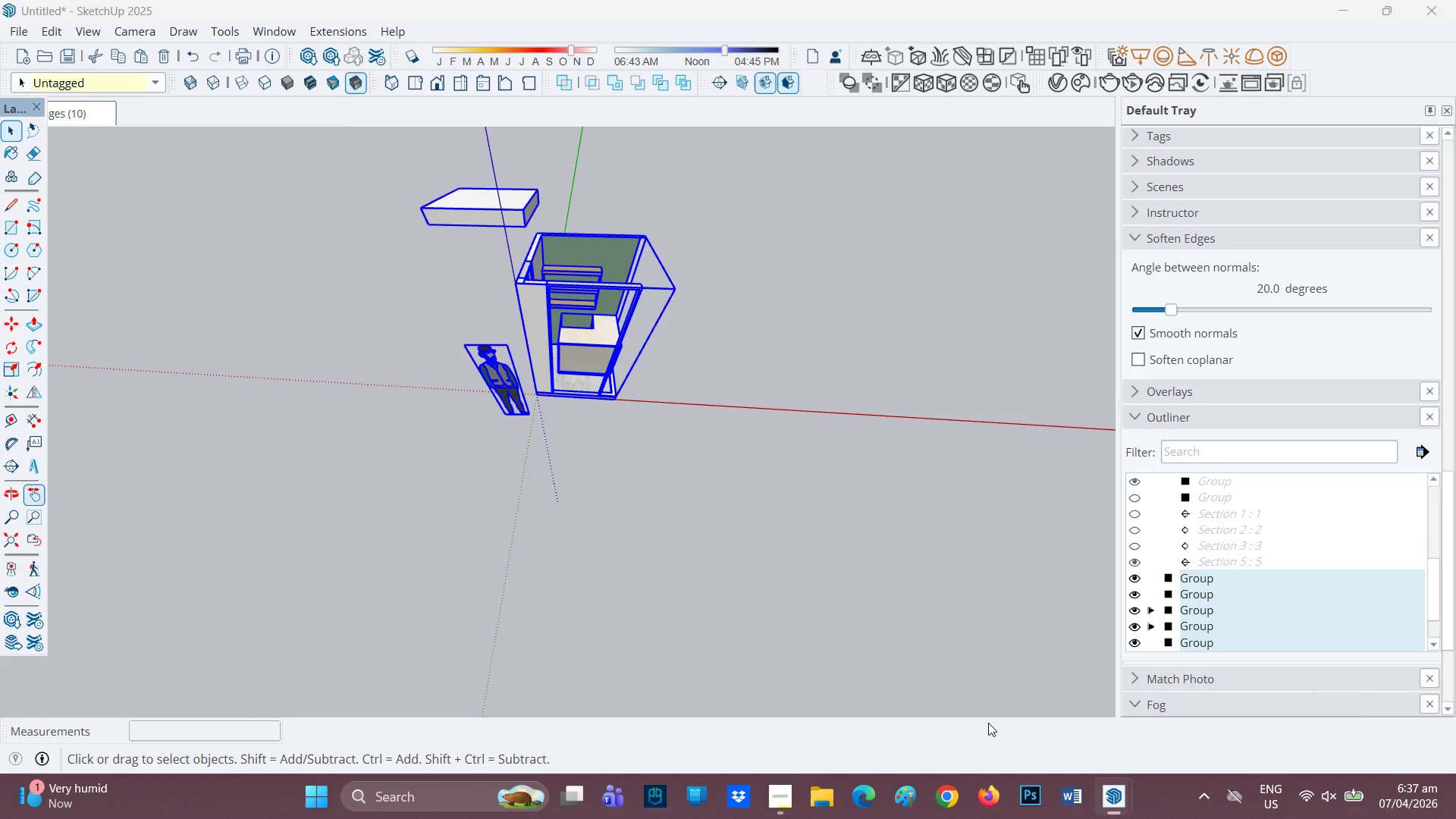 
scroll: coordinate [547, 353], scroll_direction: none, amount: 0.0
 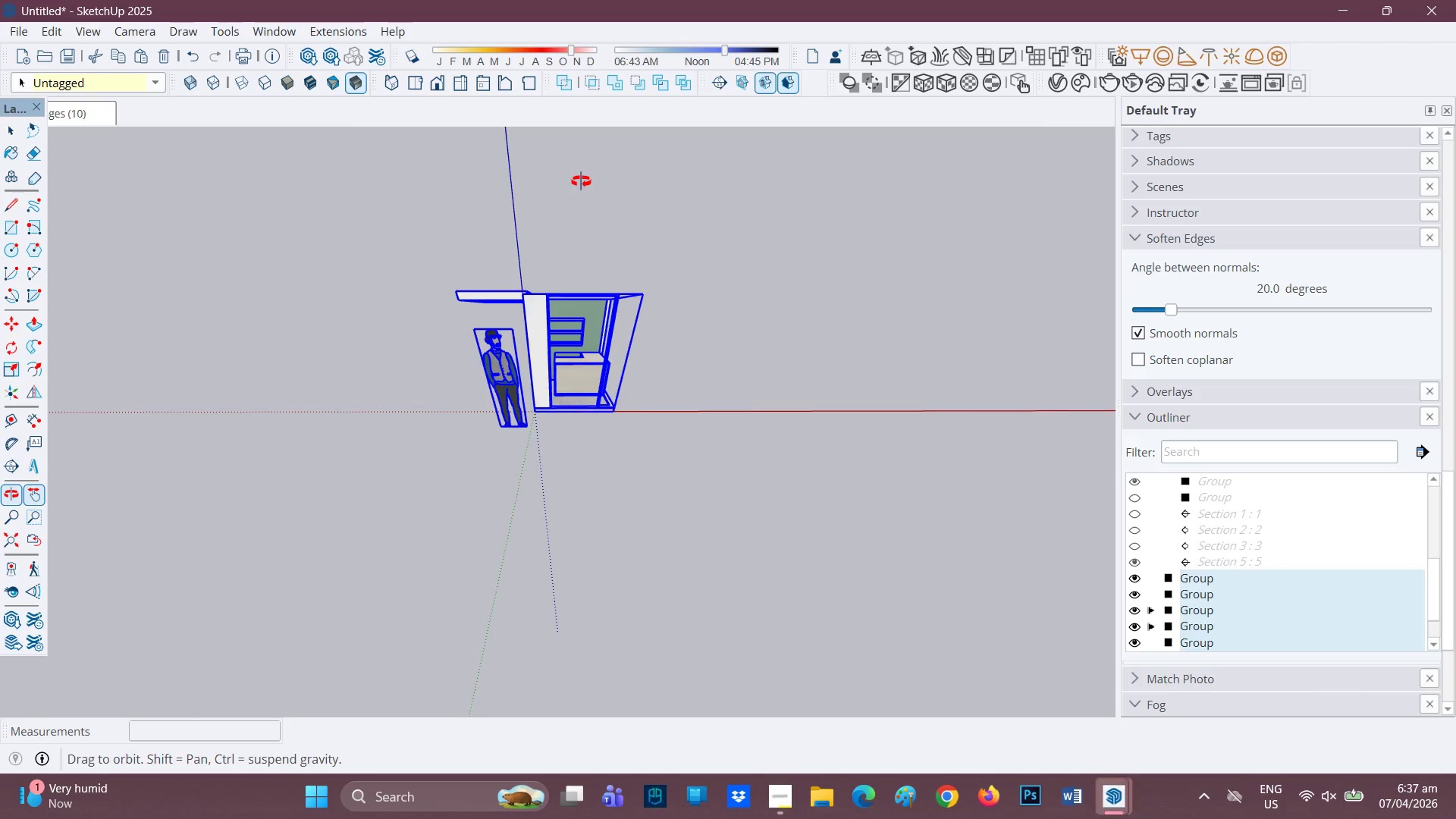 
scroll: coordinate [545, 290], scroll_direction: up, amount: 7.0
 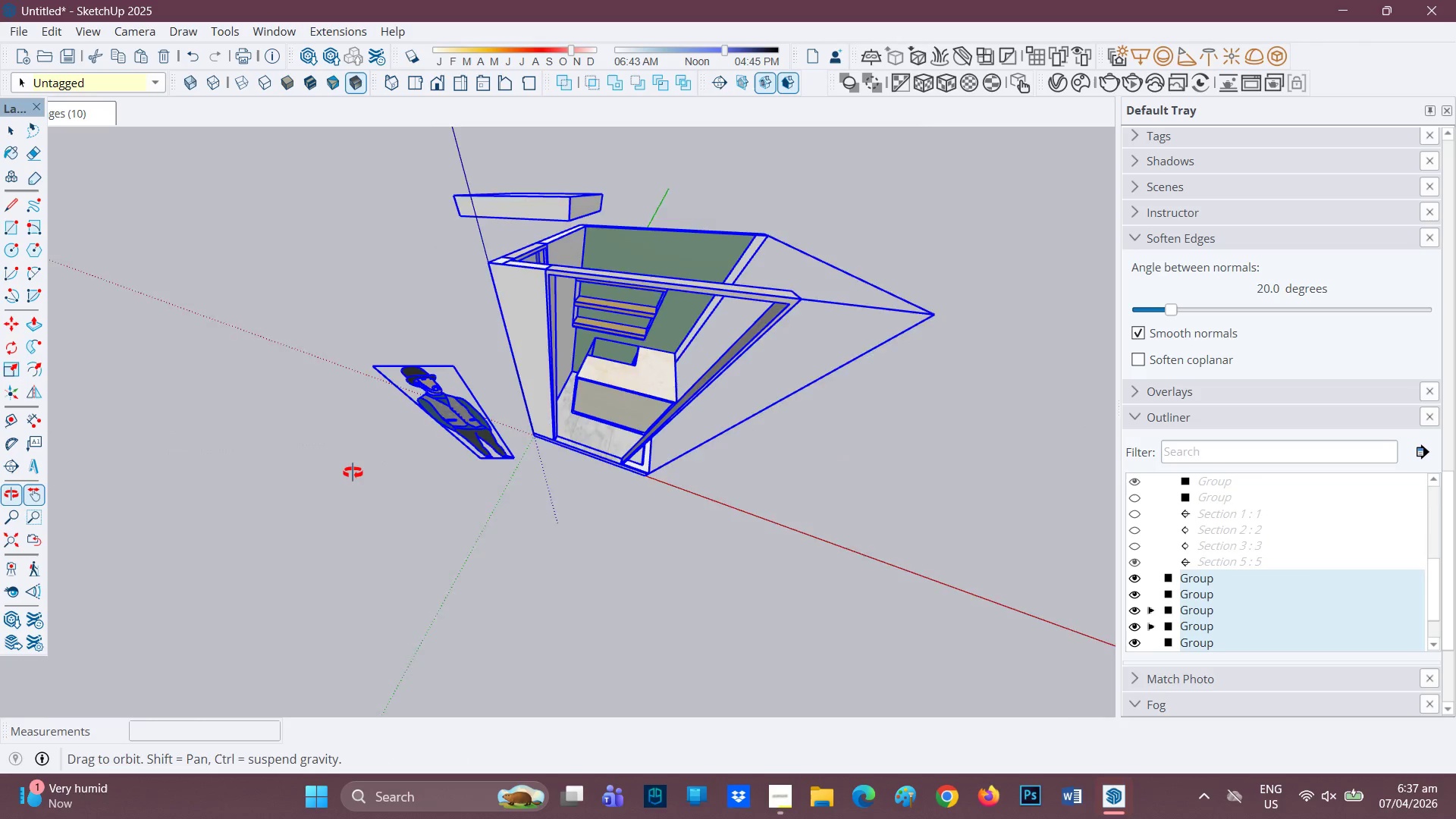 
scroll: coordinate [352, 475], scroll_direction: none, amount: 0.0
 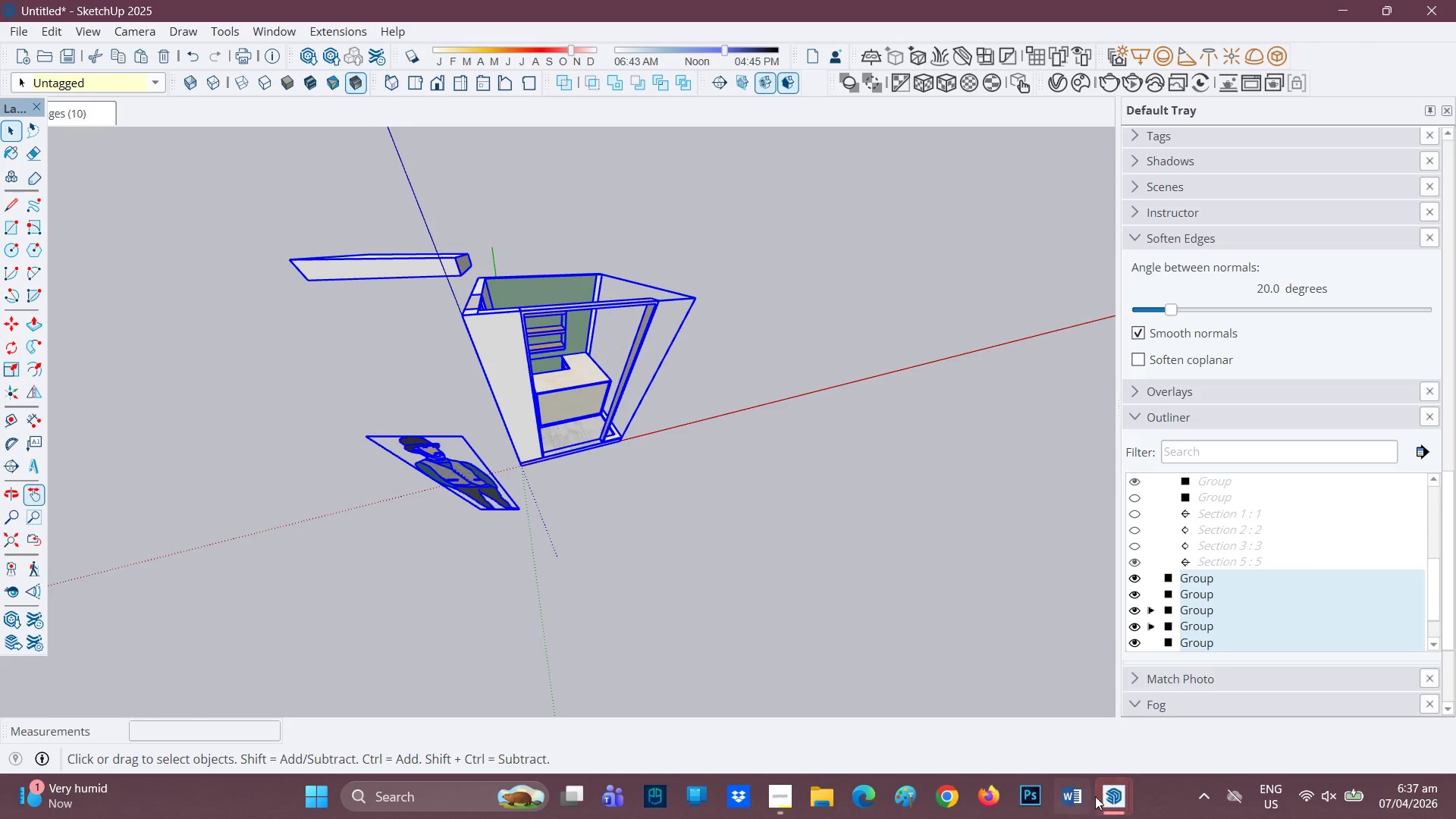 
left_click([1110, 792])
 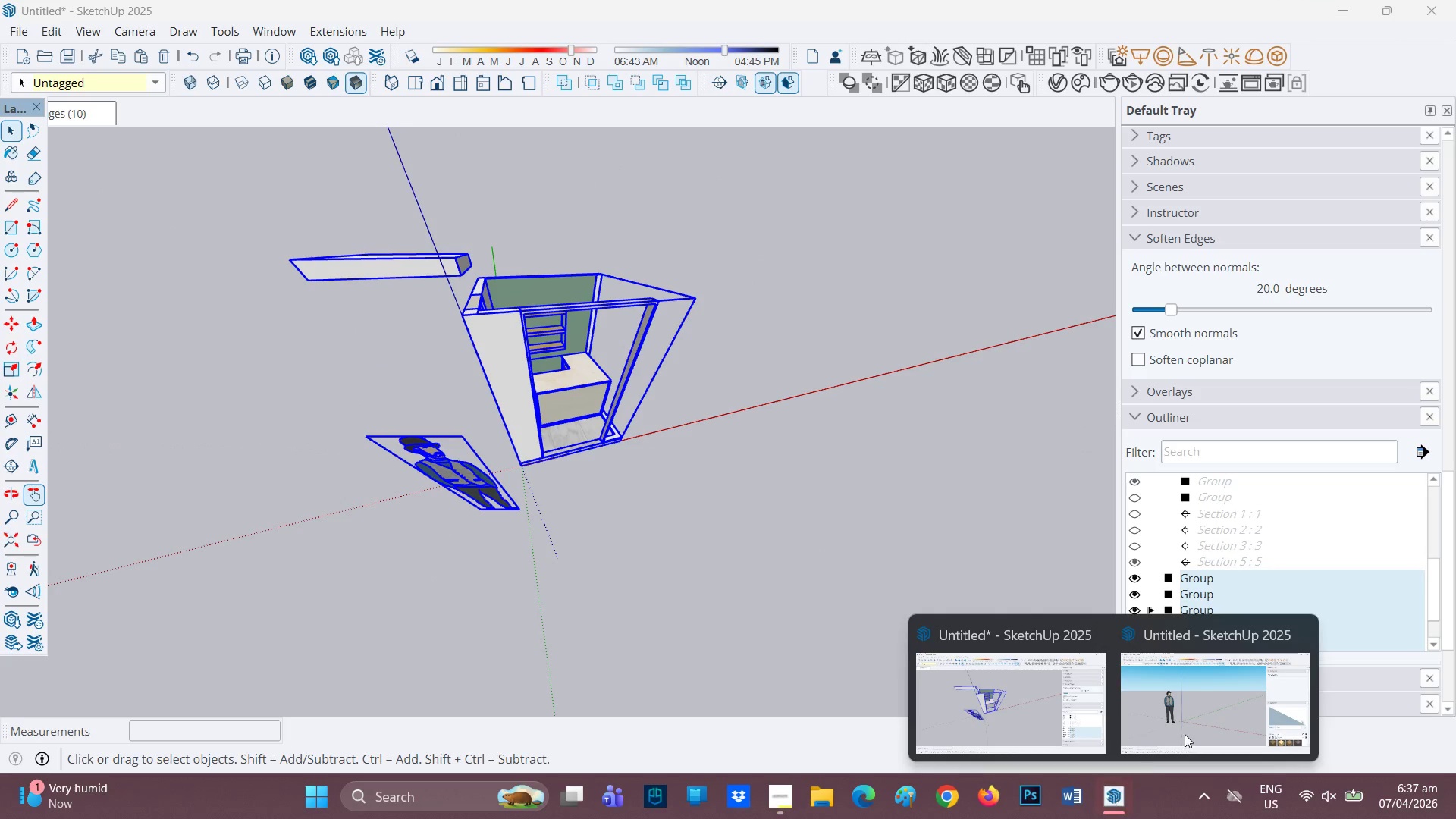 
left_click([1188, 725])
 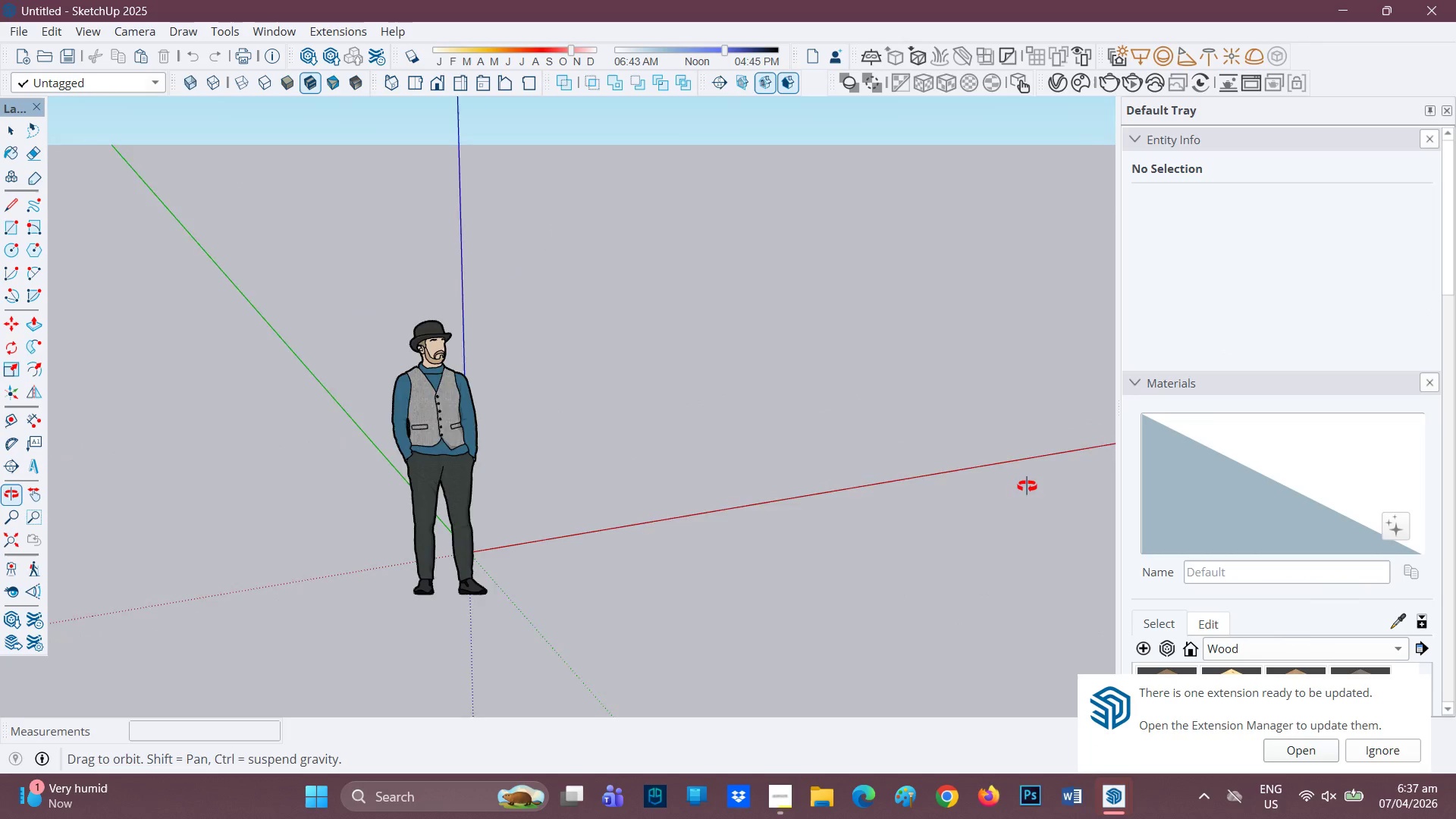 
key(Control+V)
 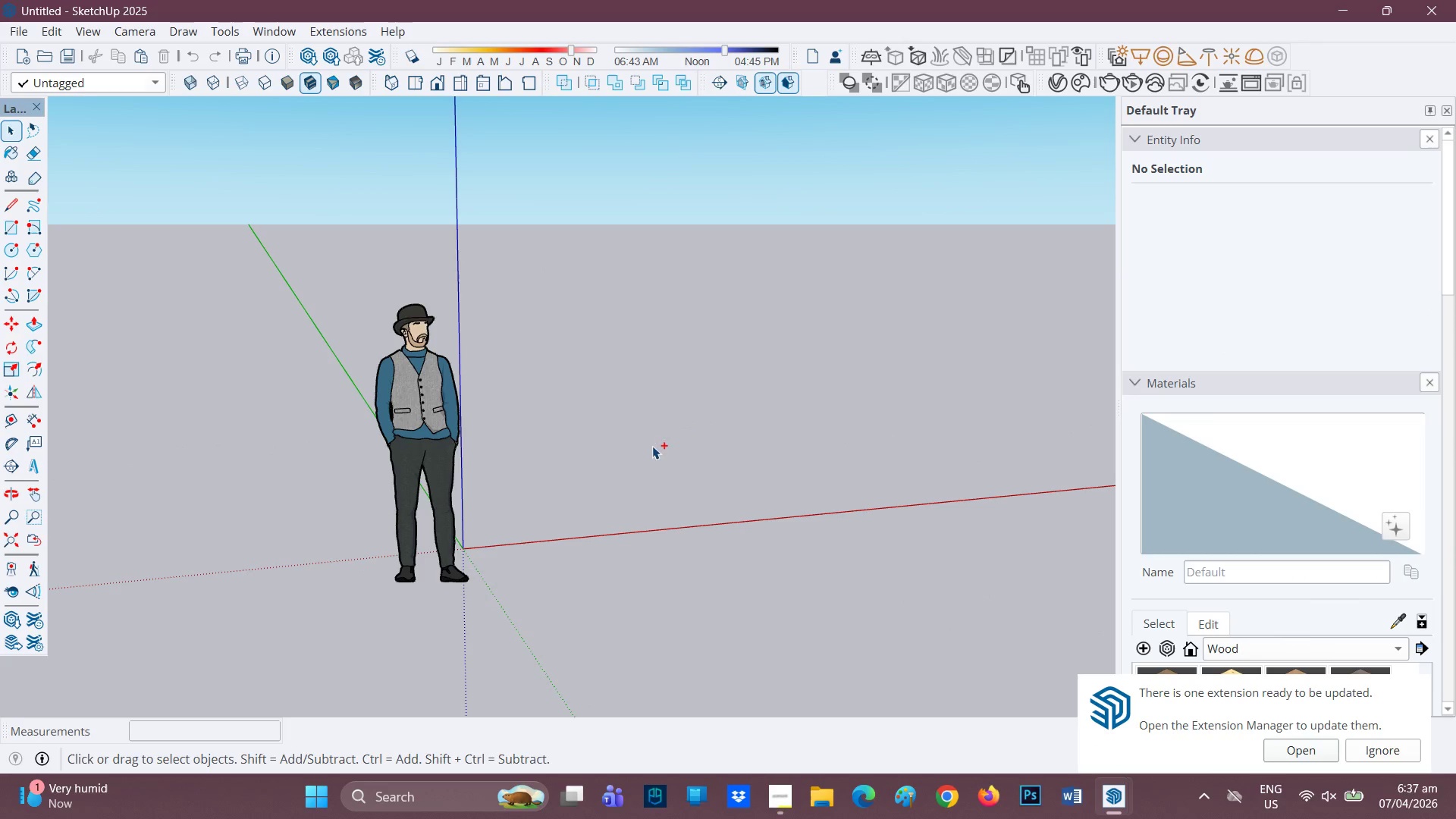 
scroll: coordinate [648, 430], scroll_direction: none, amount: 0.0
 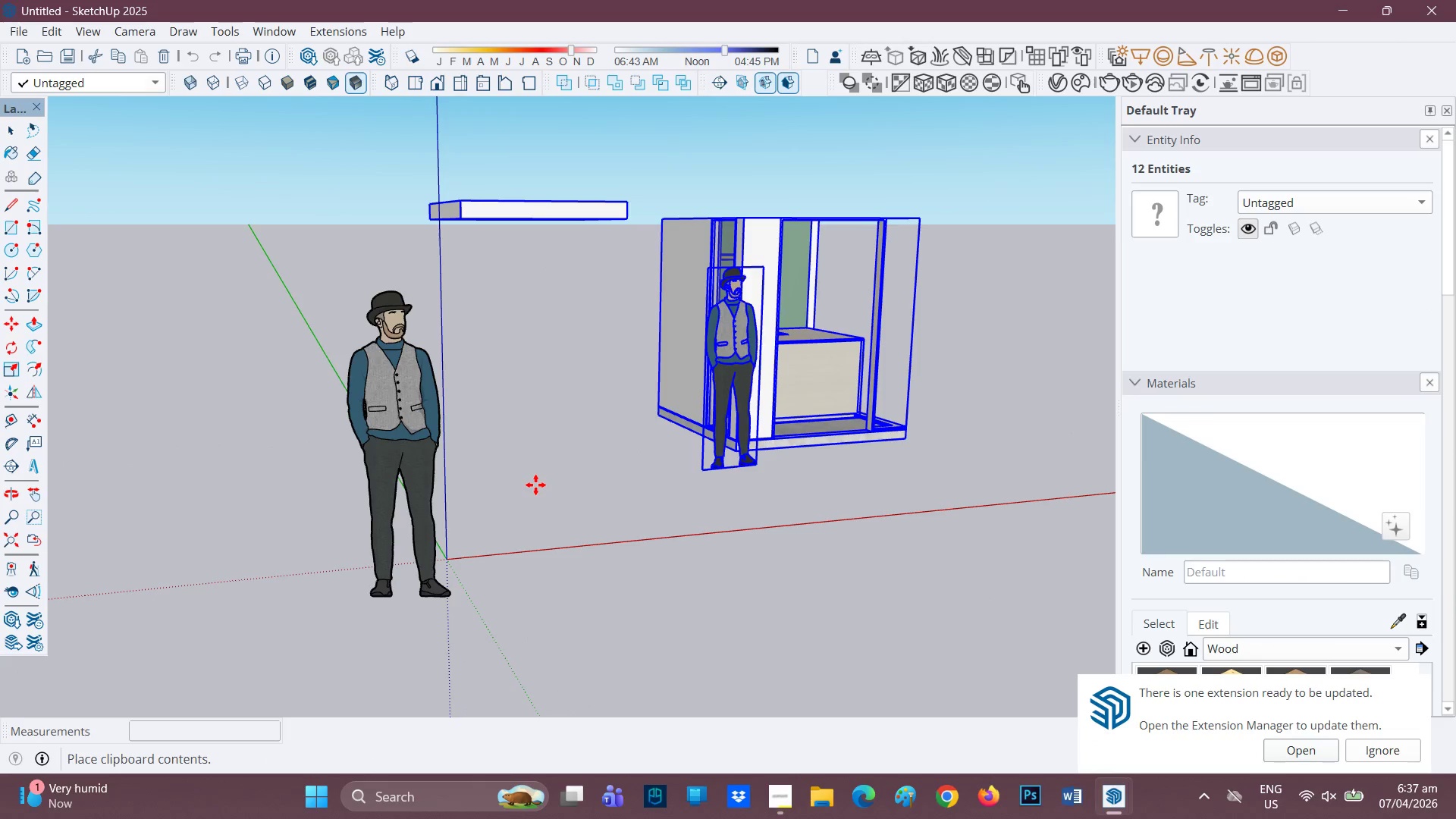 
left_click([534, 490])
 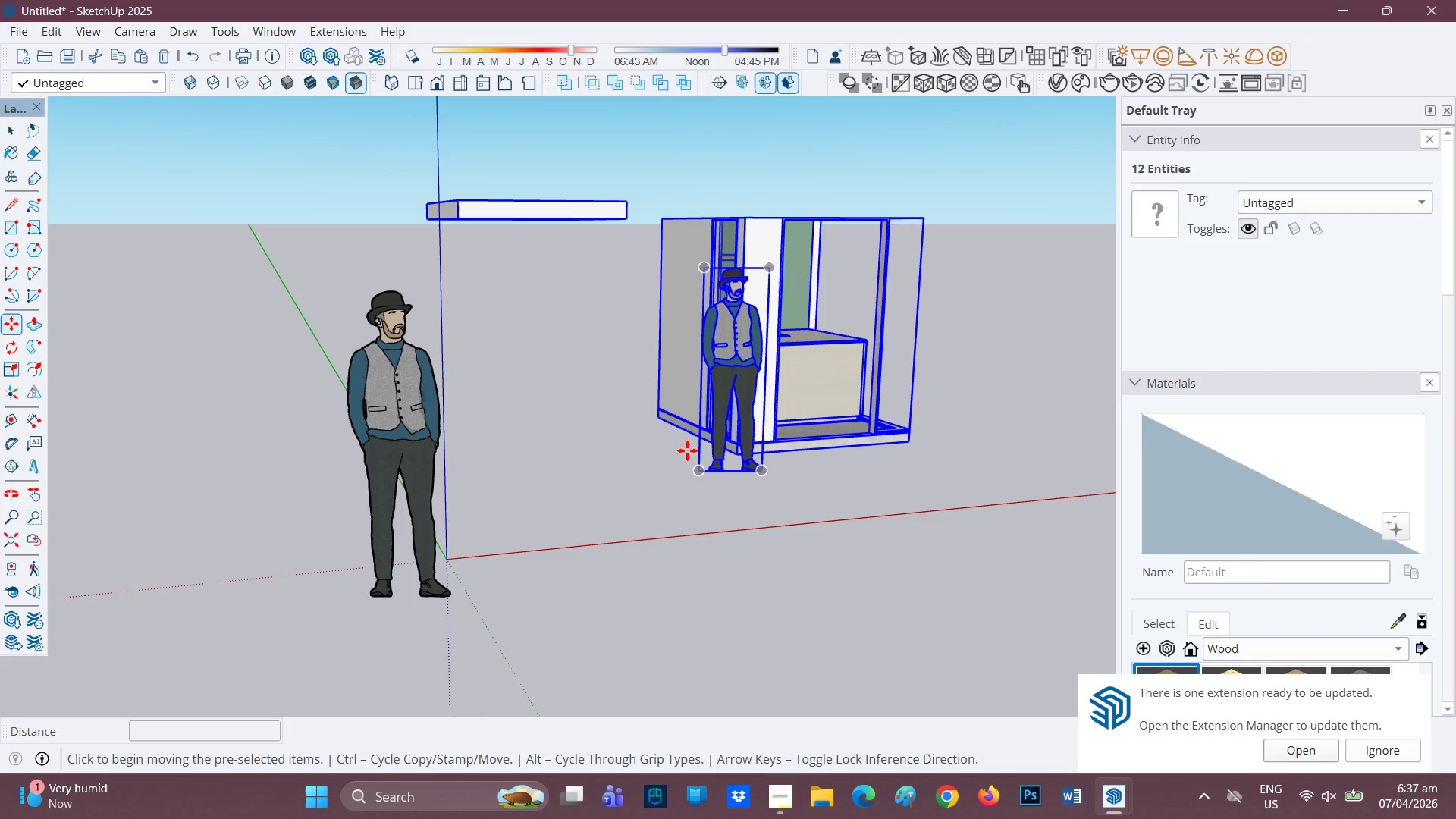 
scroll: coordinate [689, 456], scroll_direction: up, amount: 1.0
 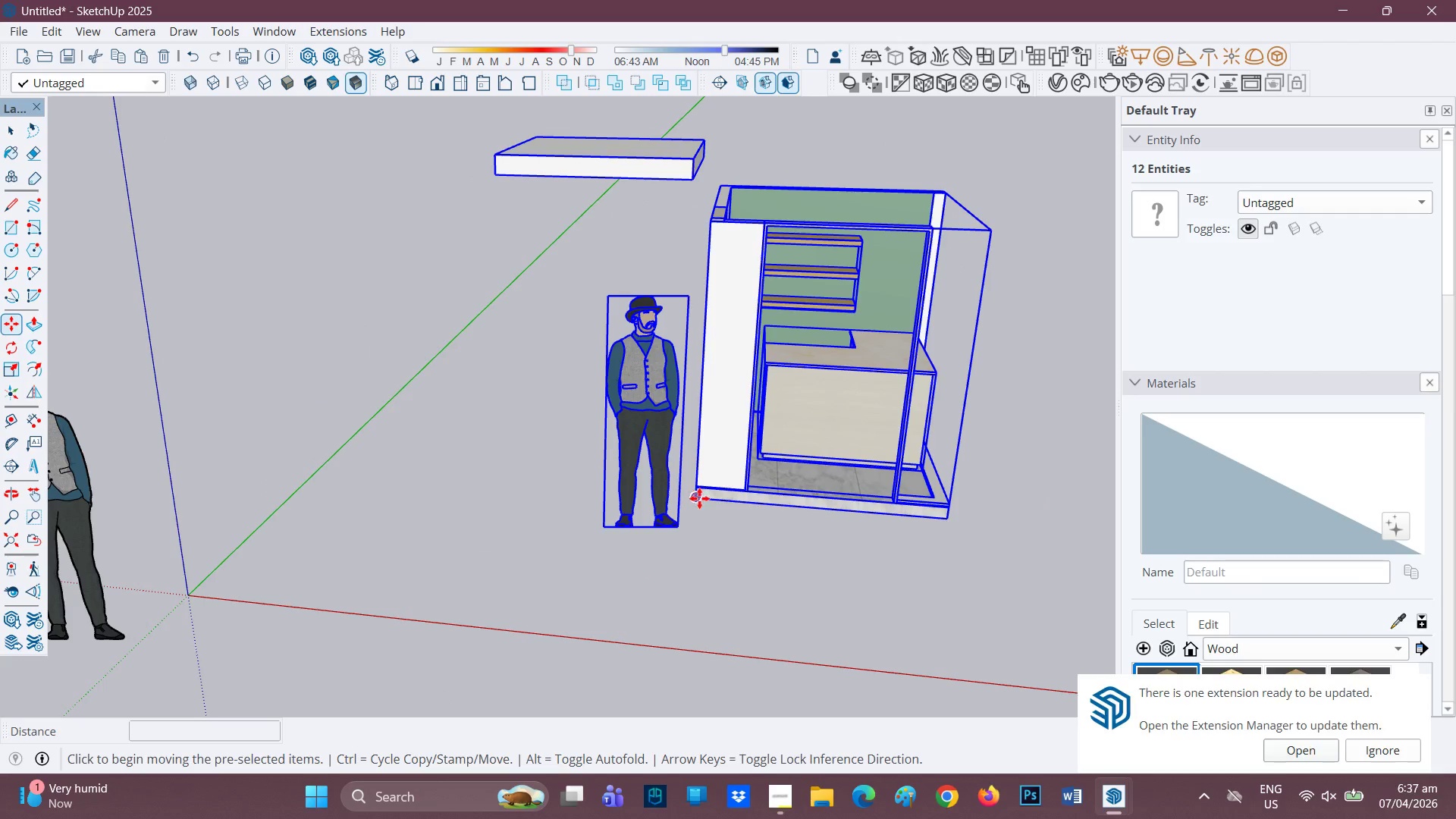 
key(Space)
 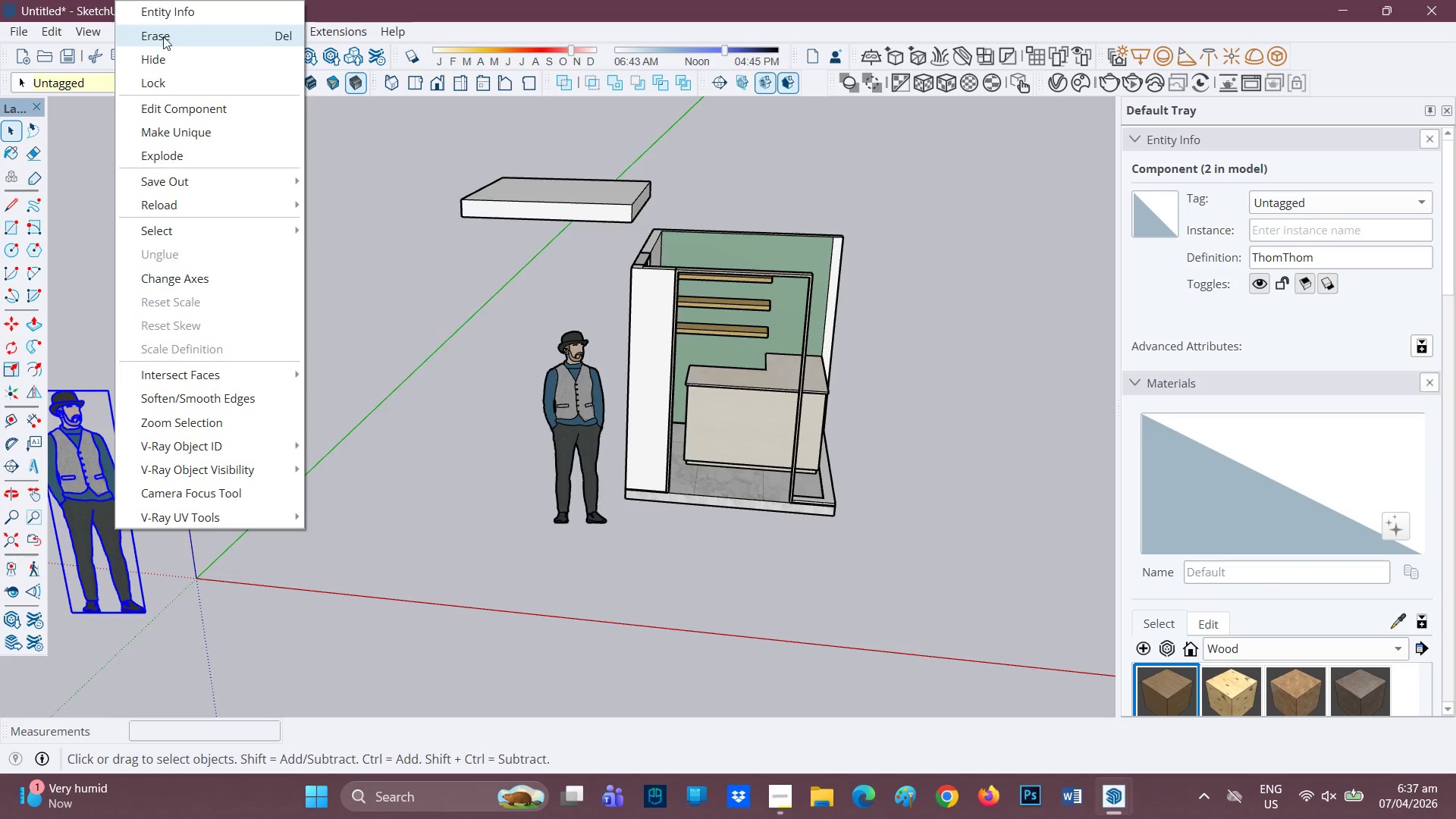 
scroll: coordinate [234, 500], scroll_direction: down, amount: 1.0
 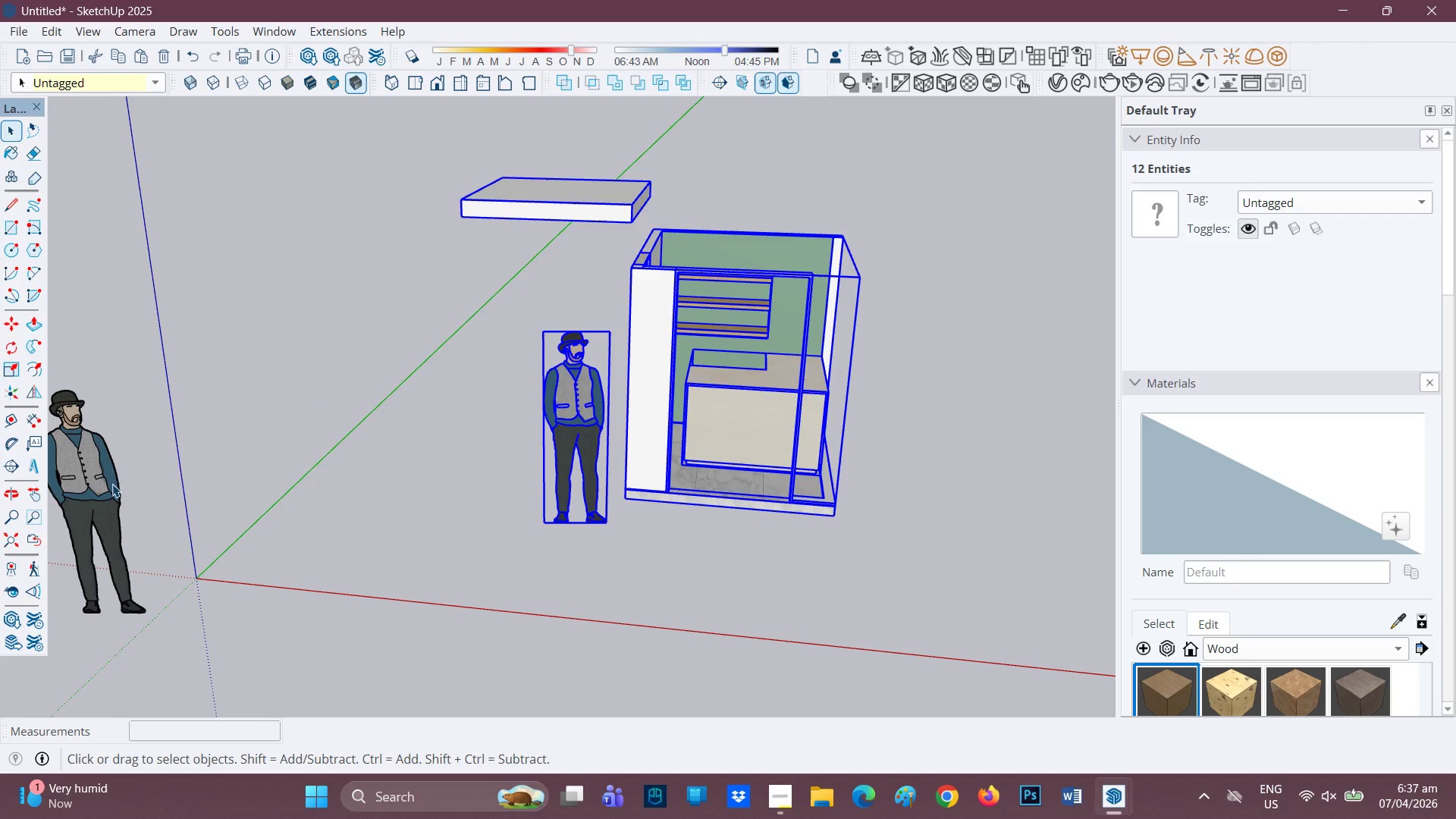 
scroll: coordinate [749, 482], scroll_direction: none, amount: 0.0
 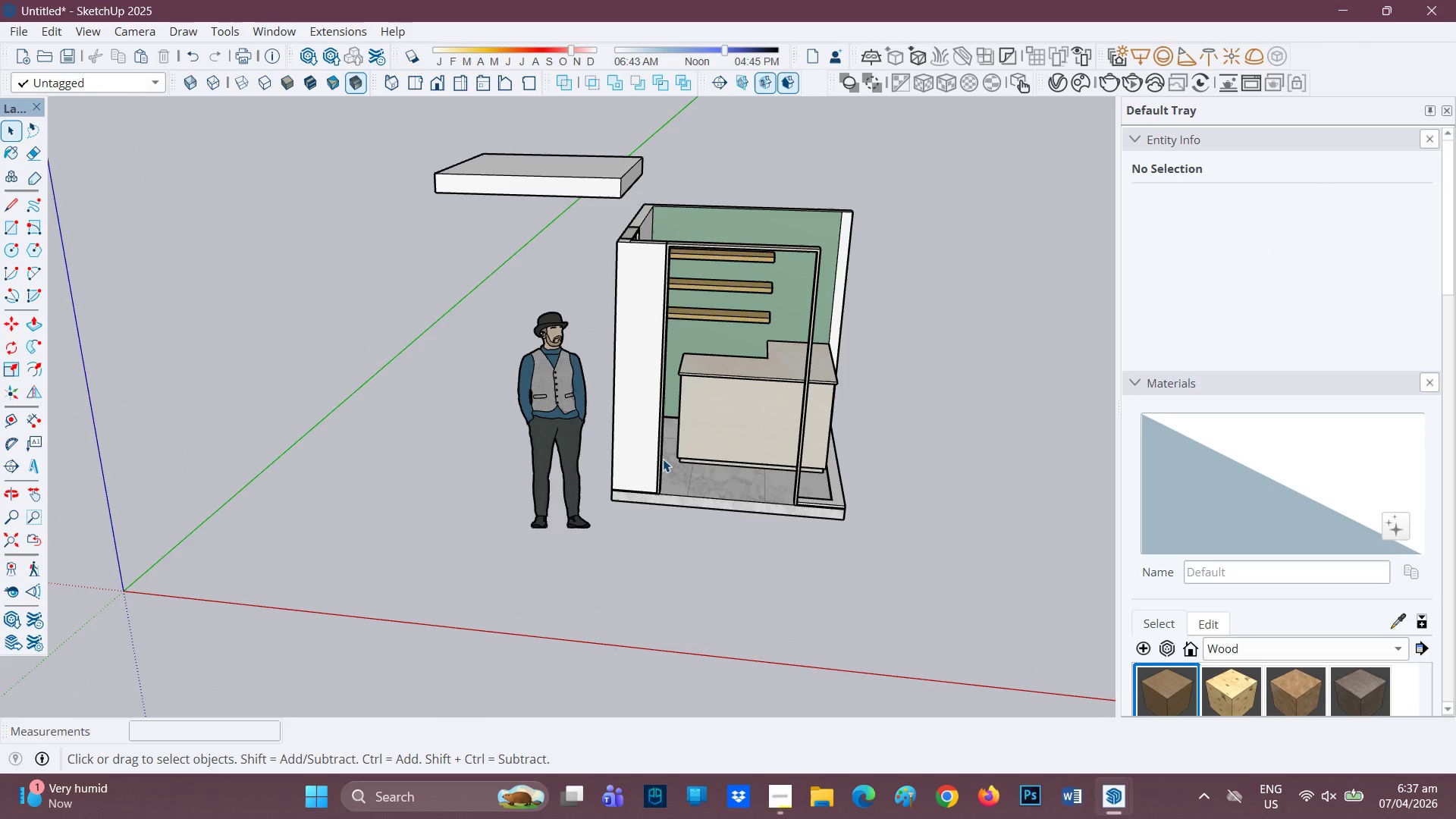 
left_click([663, 458])
 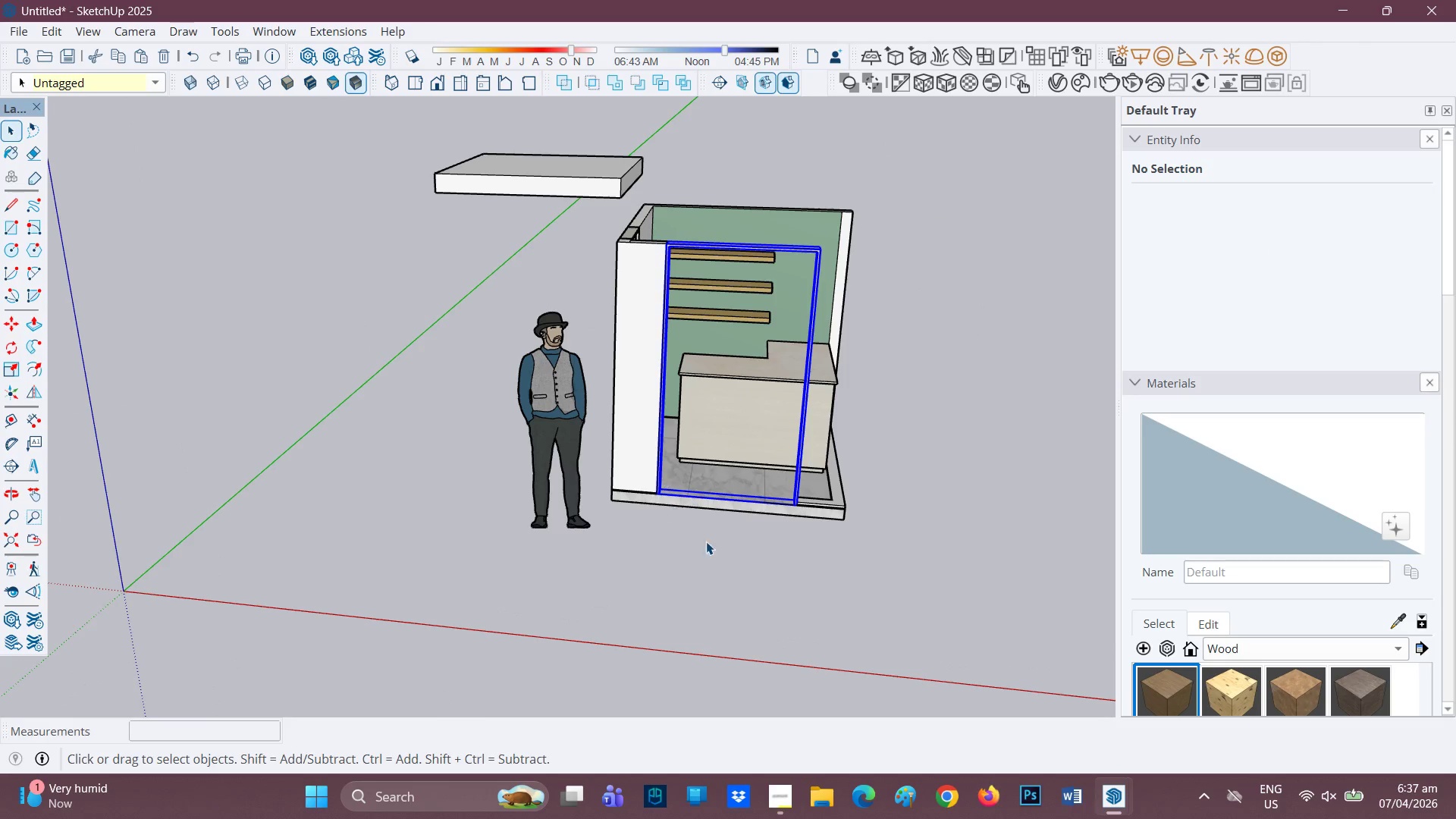 
key(Space)
 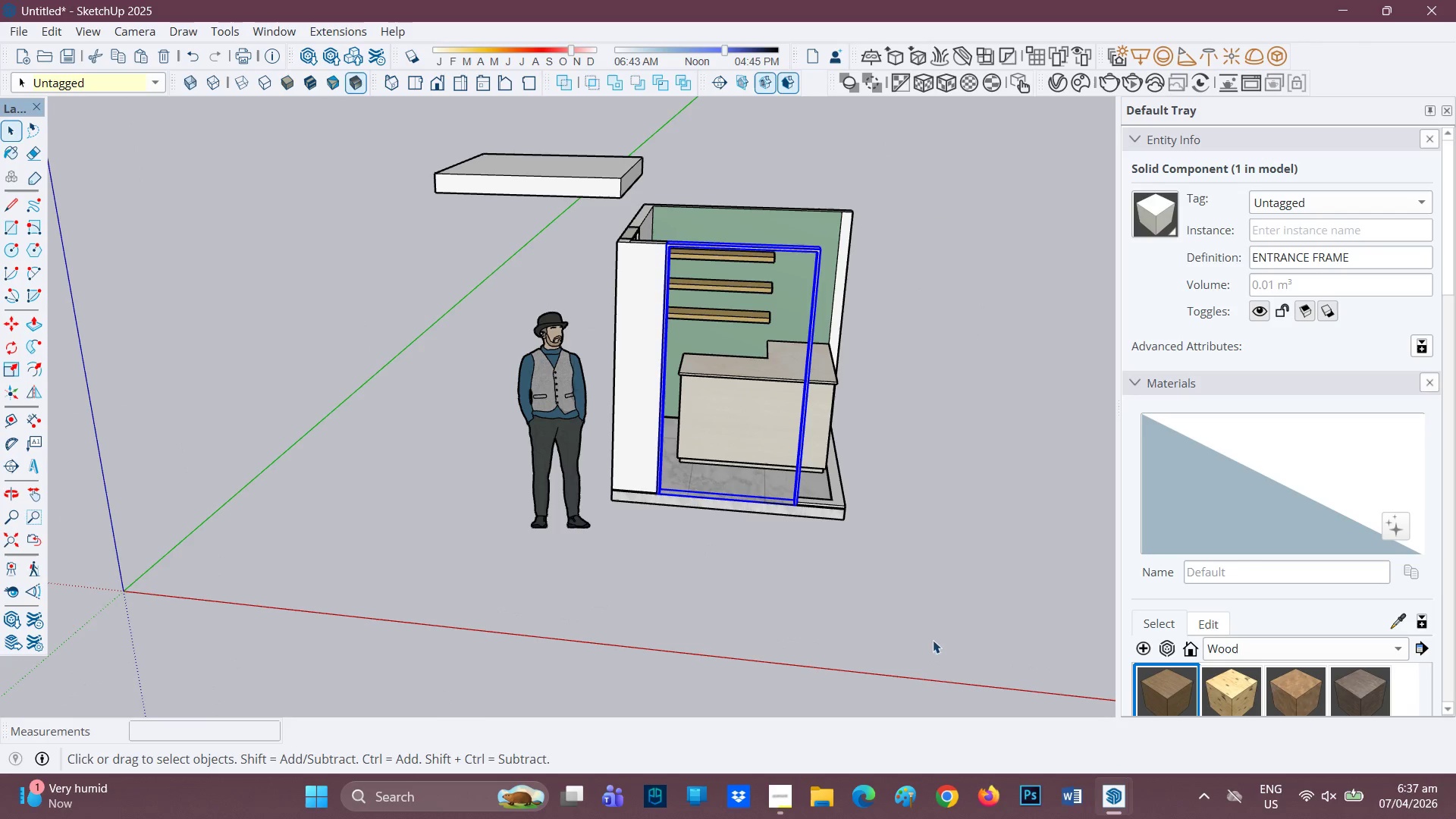 
left_click([913, 636])
 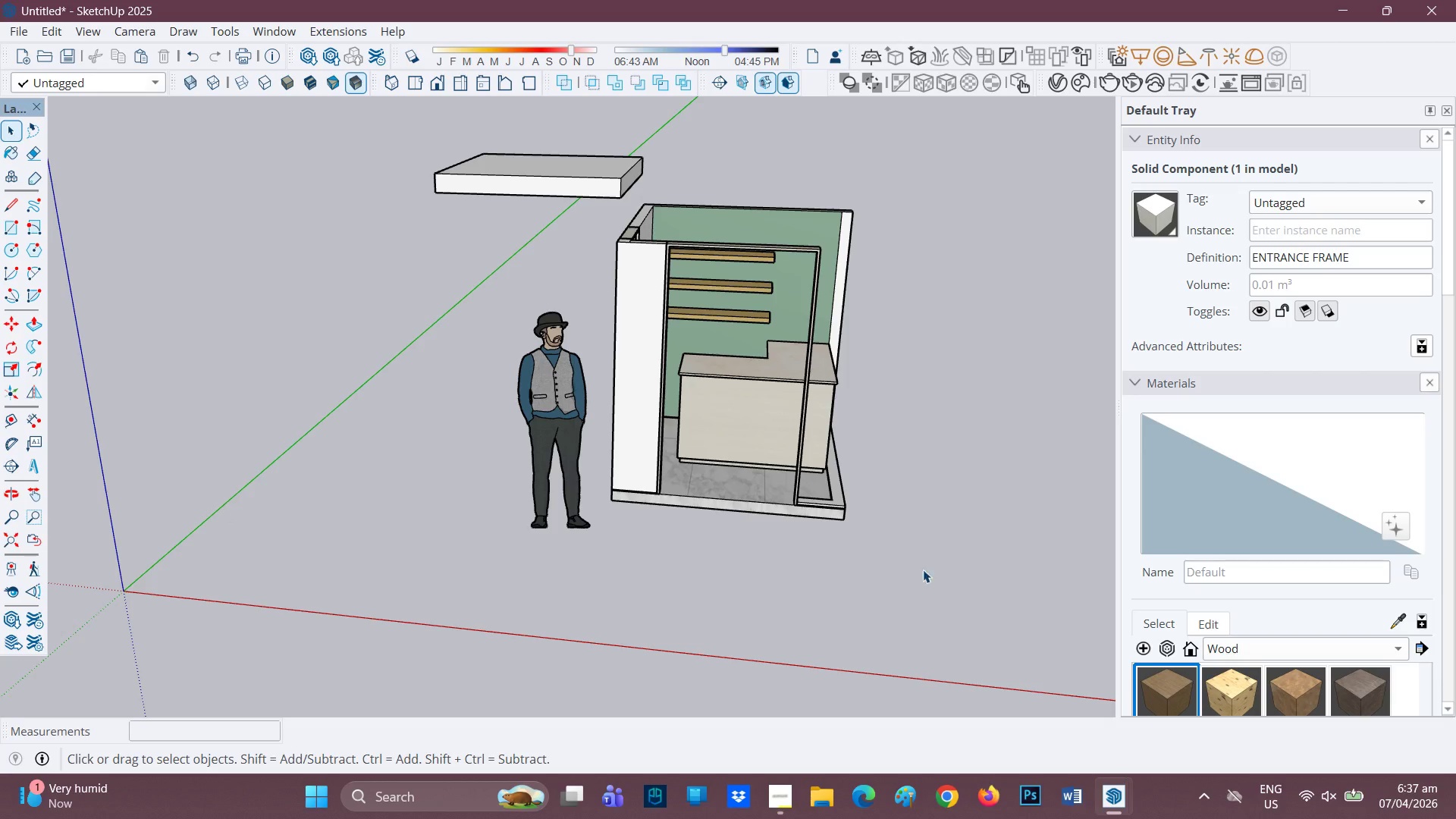 
left_click_drag(start_coordinate=[937, 588], to_coordinate=[394, 94])
 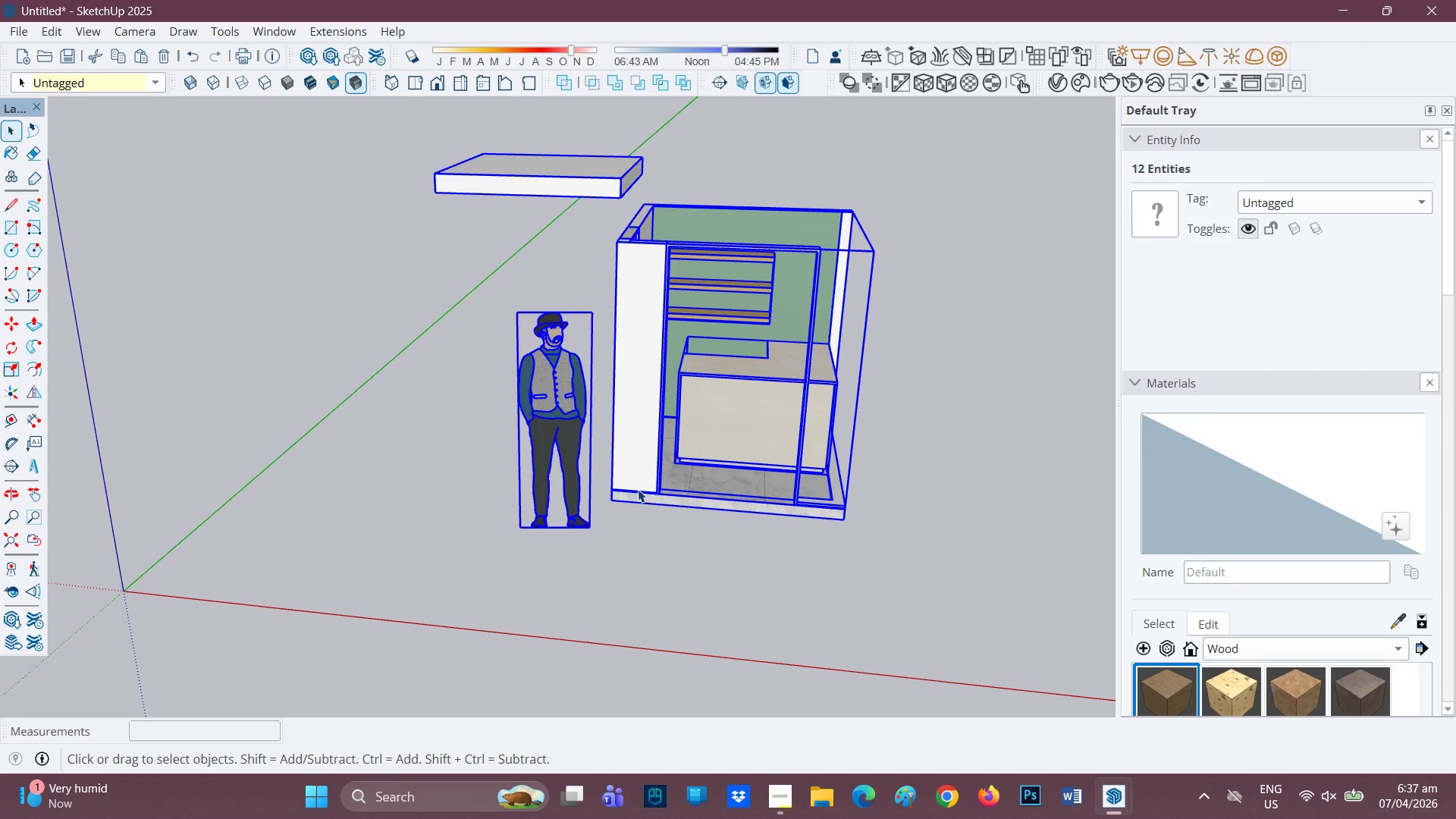 
key(M)
 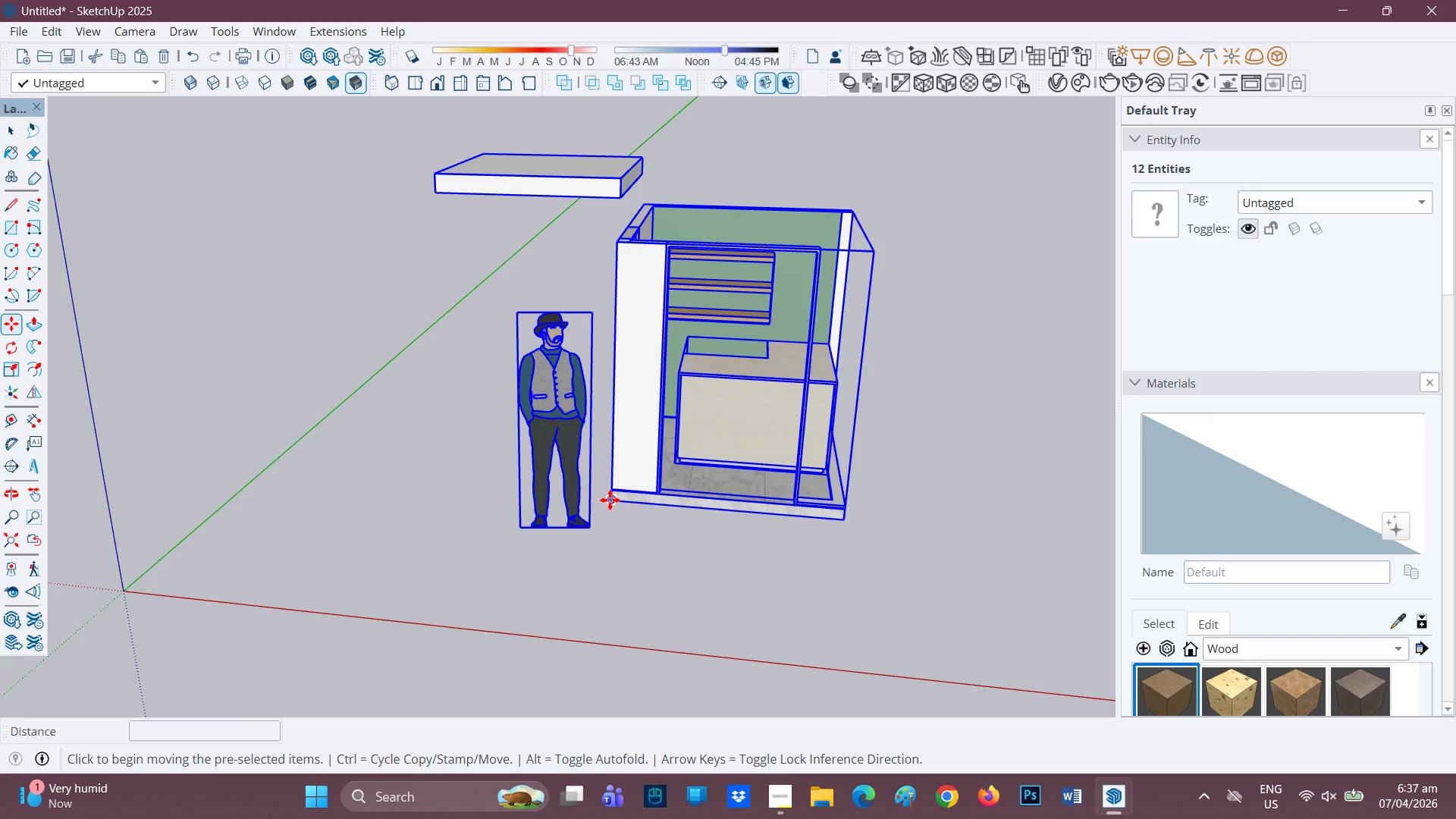 
left_click([610, 500])
 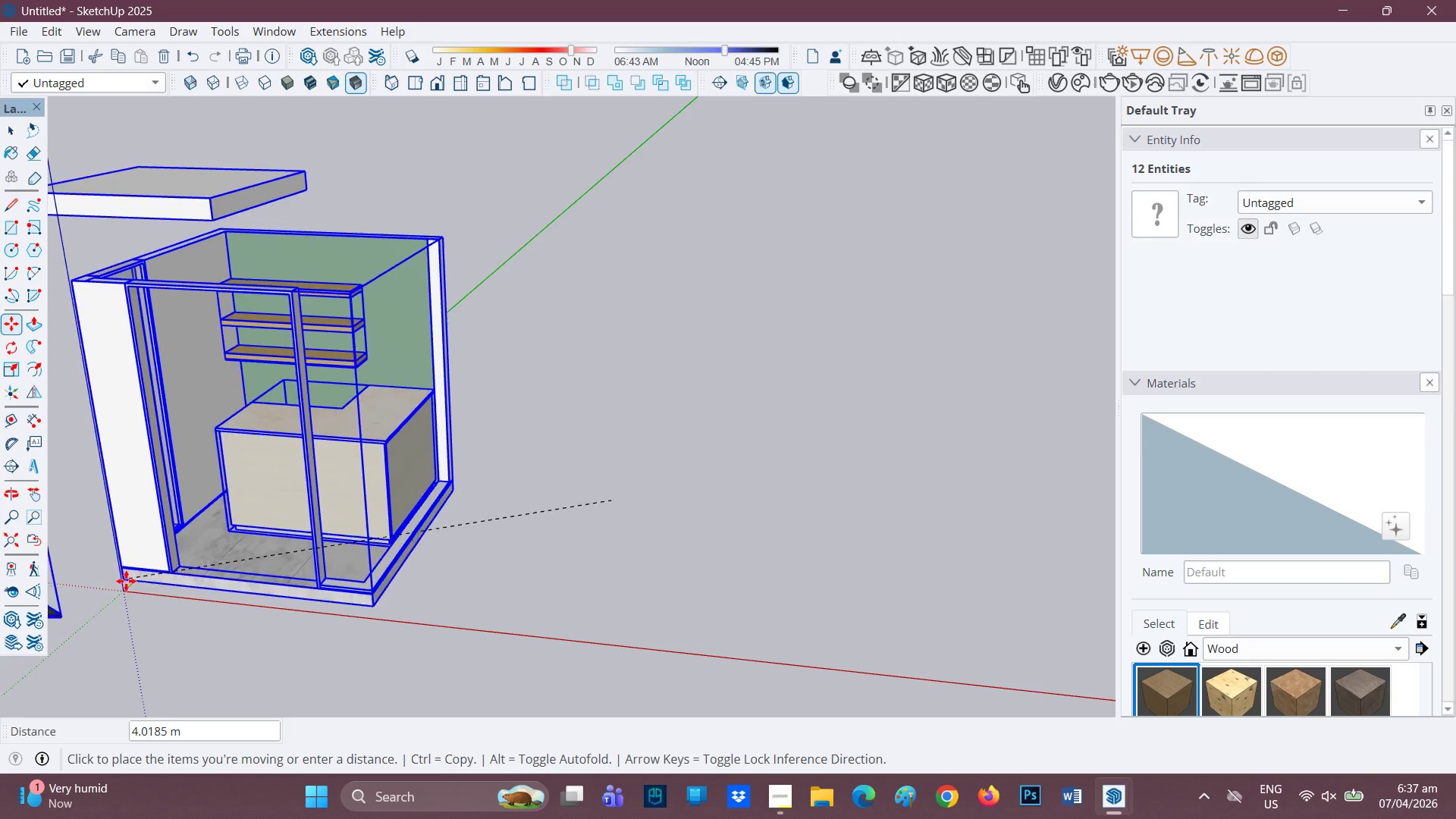 
left_click([127, 591])
 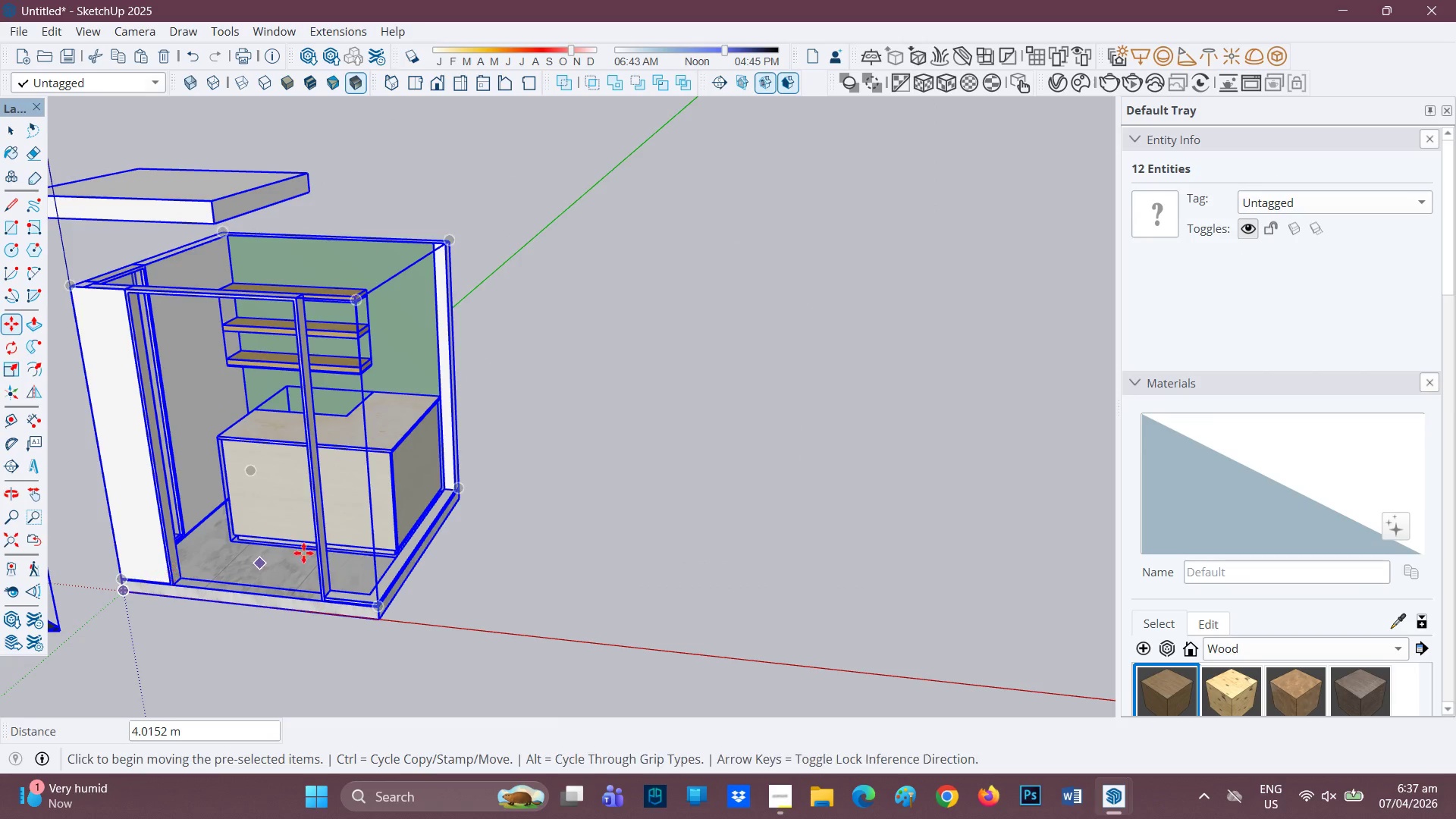 
scroll: coordinate [320, 535], scroll_direction: down, amount: 2.0
 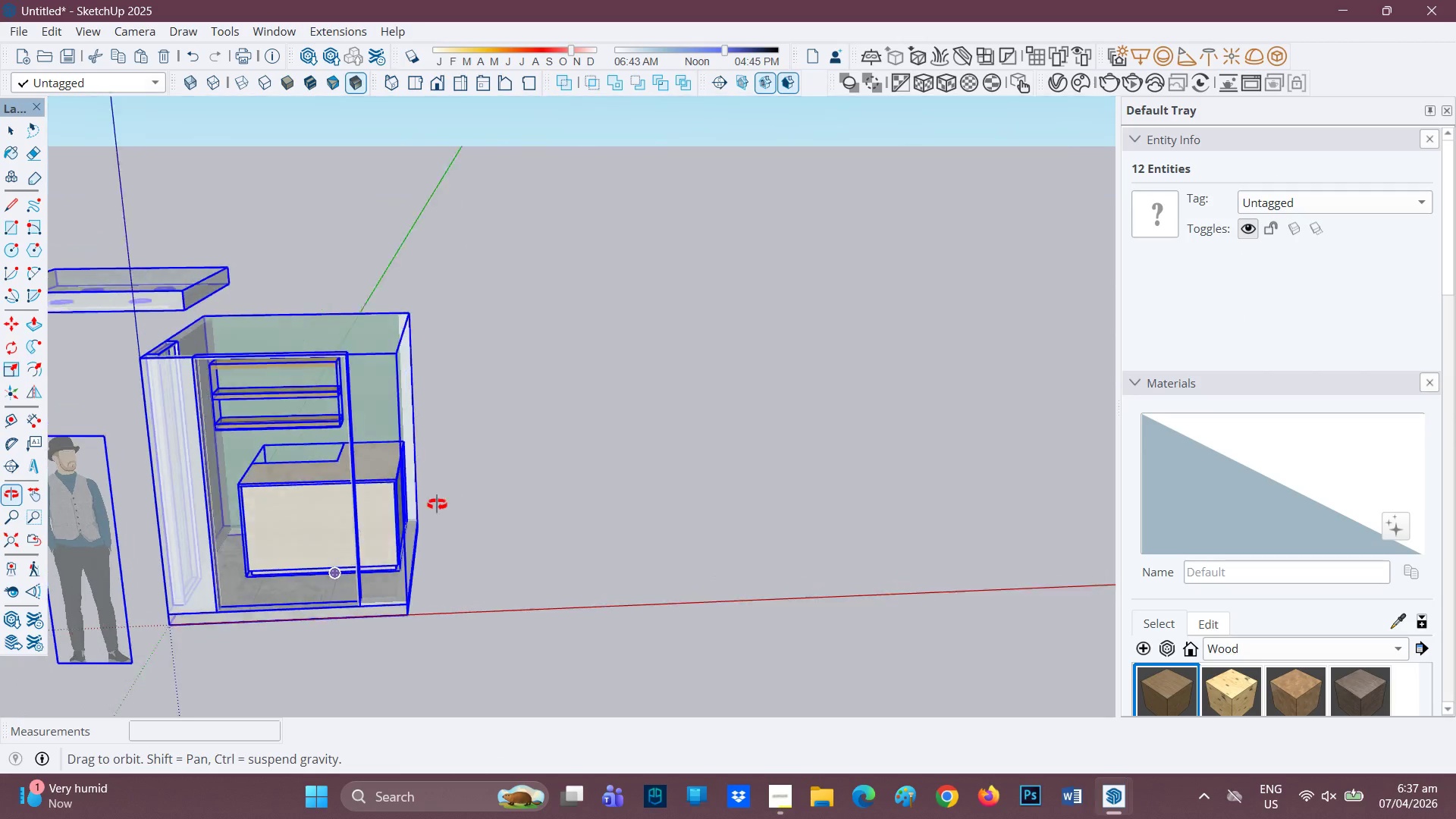 
key(H)
 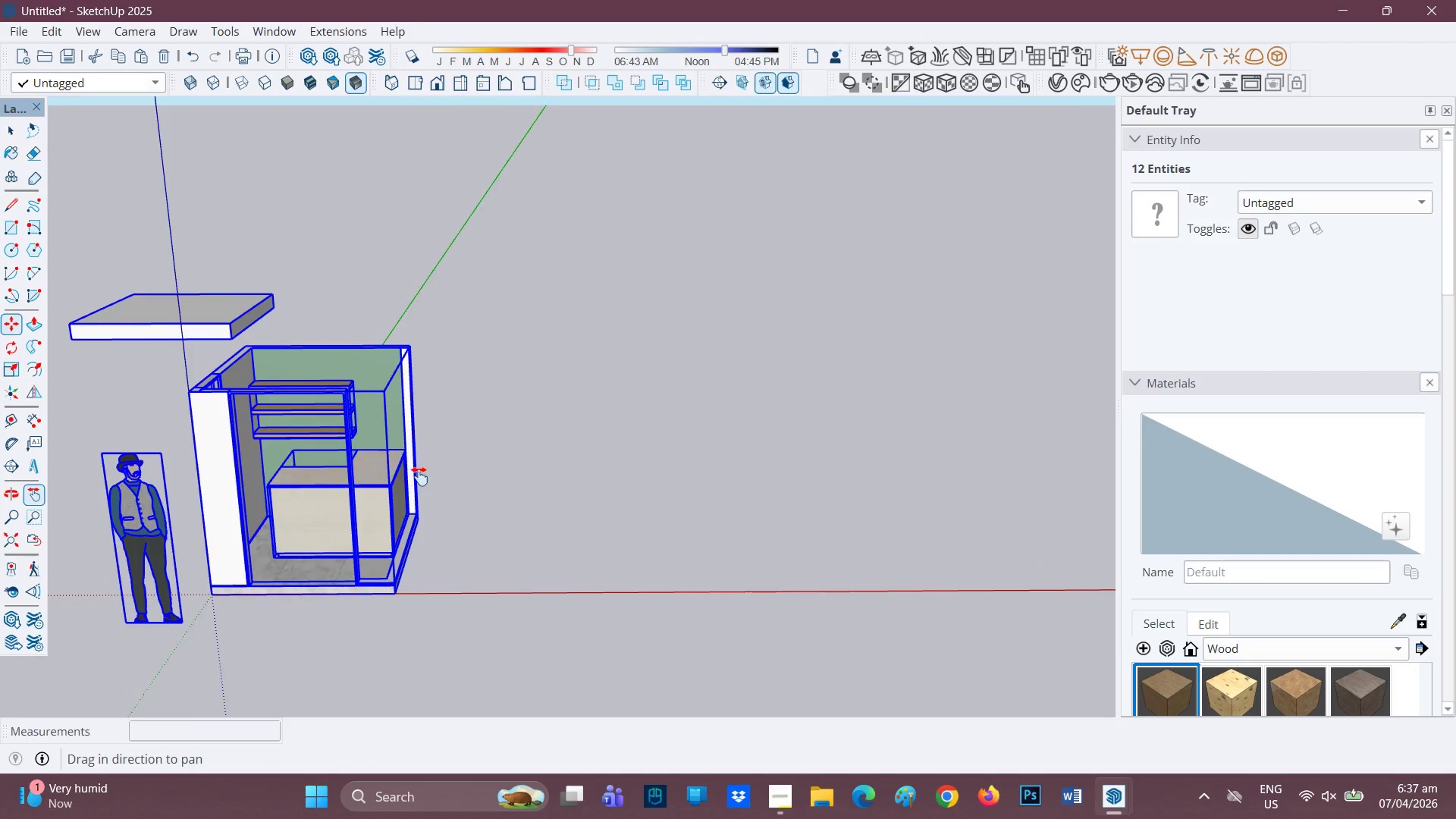 
scroll: coordinate [401, 510], scroll_direction: down, amount: 2.0
 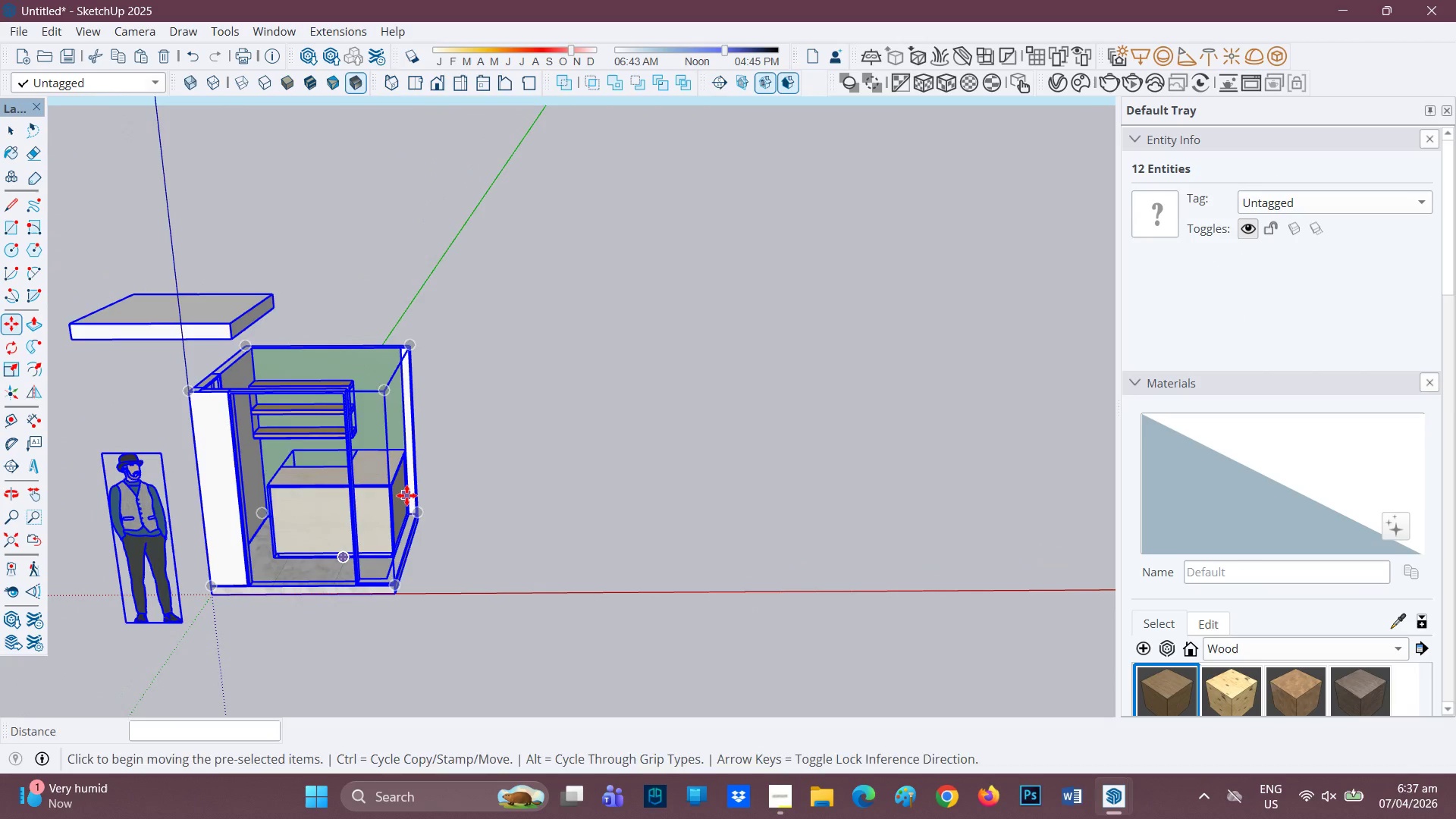 
left_click_drag(start_coordinate=[421, 476], to_coordinate=[653, 444])
 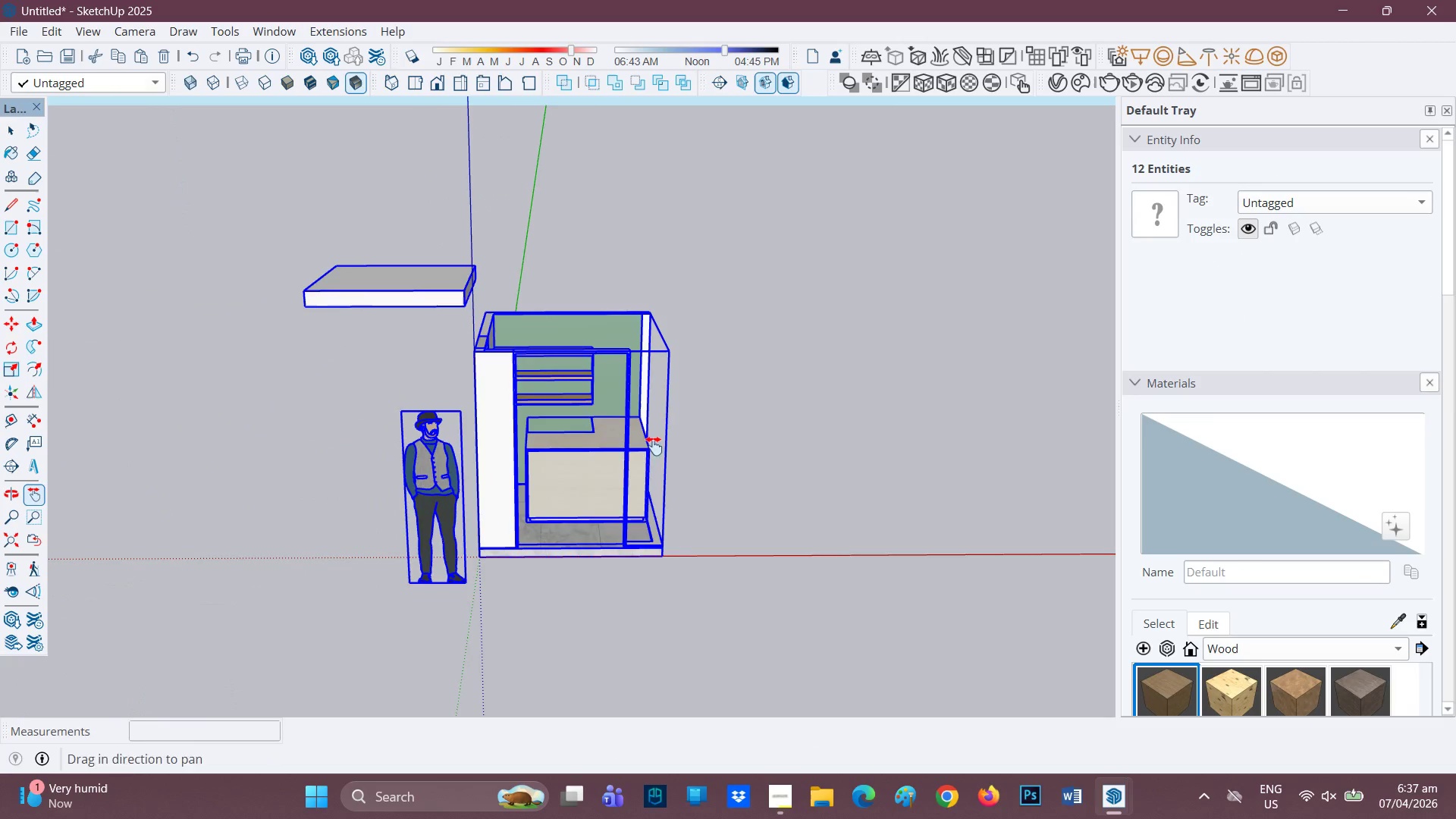 
key(Space)
 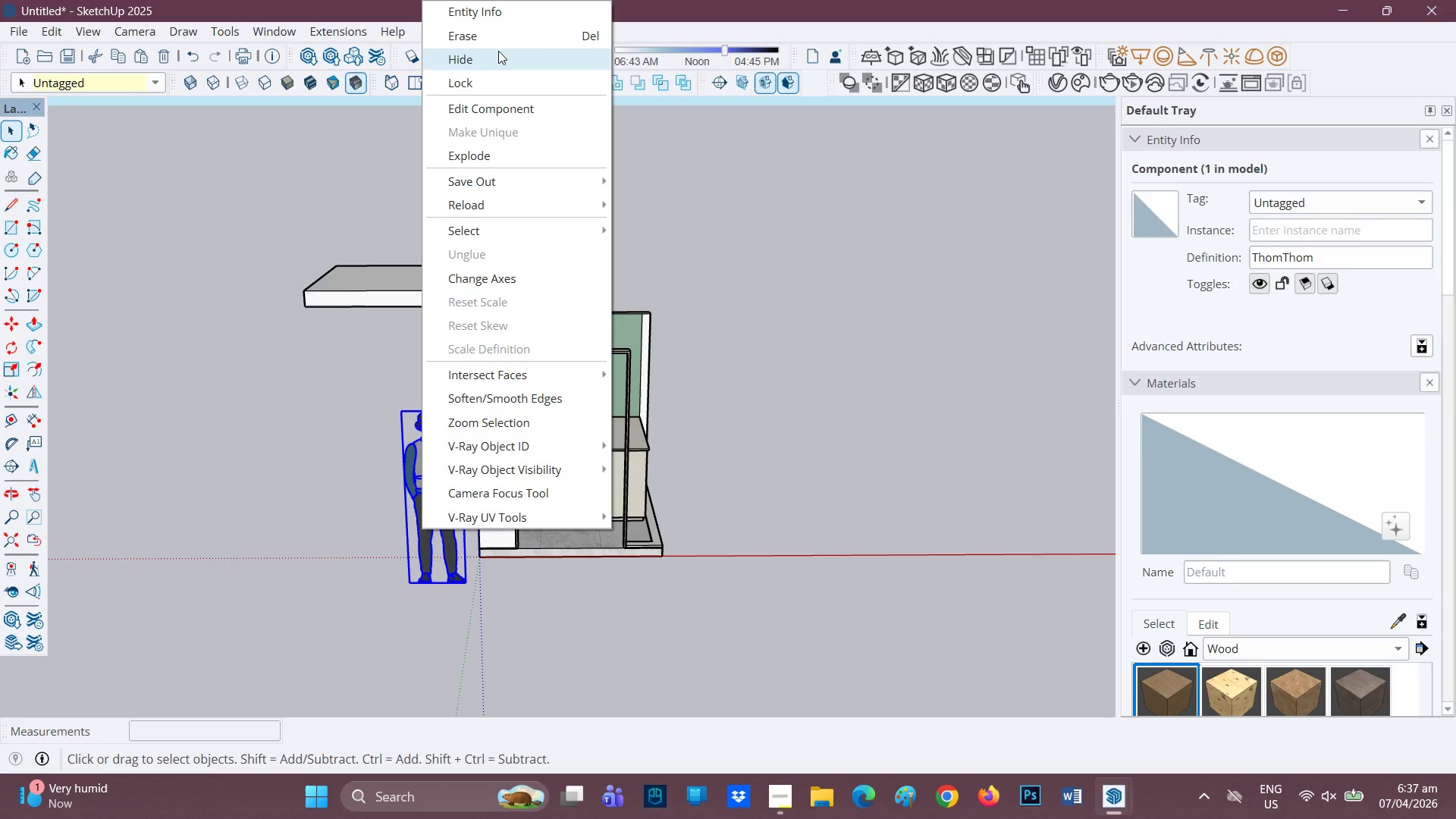 
left_click([509, 36])
 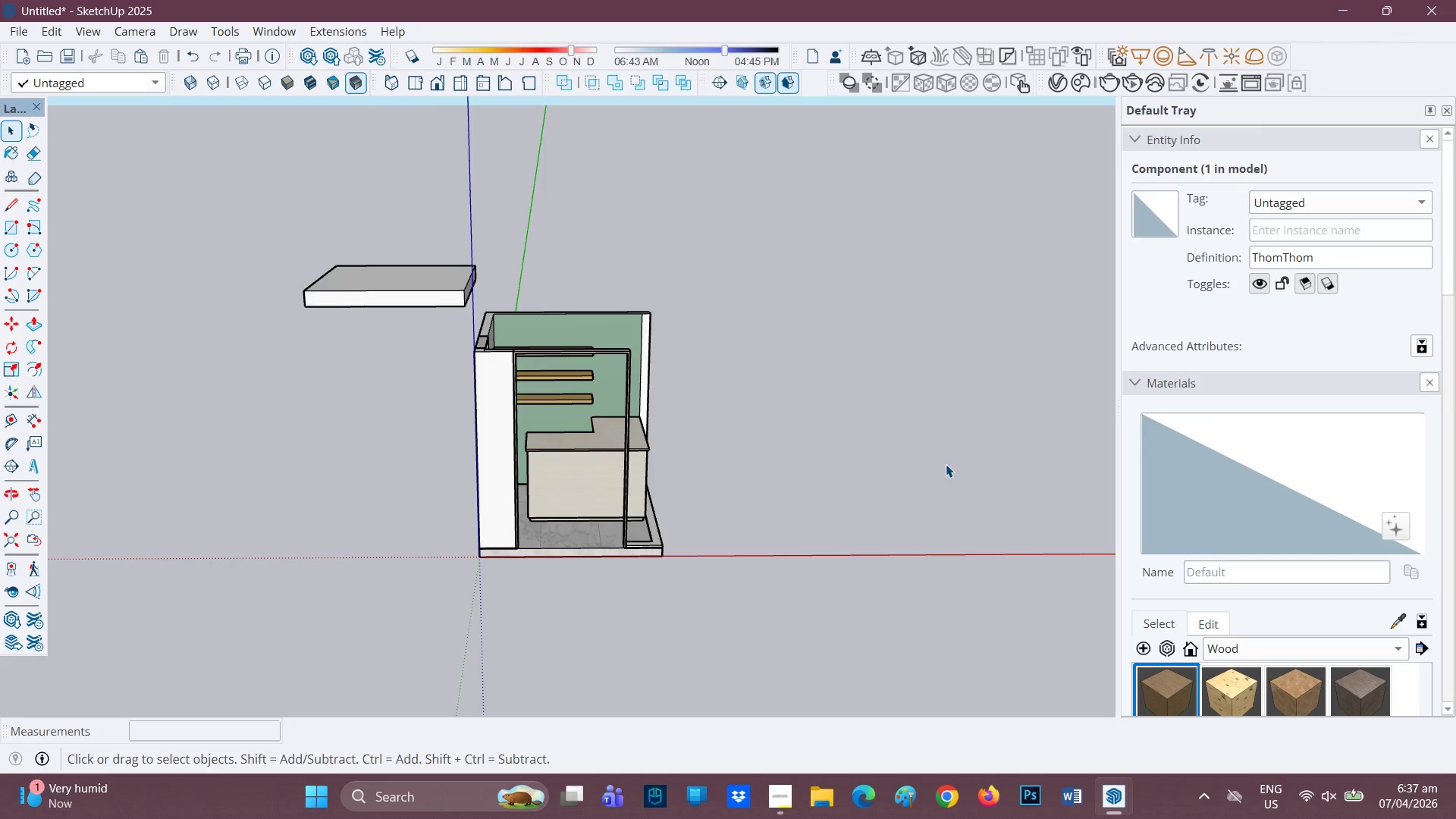 
scroll: coordinate [981, 470], scroll_direction: down, amount: 3.0
 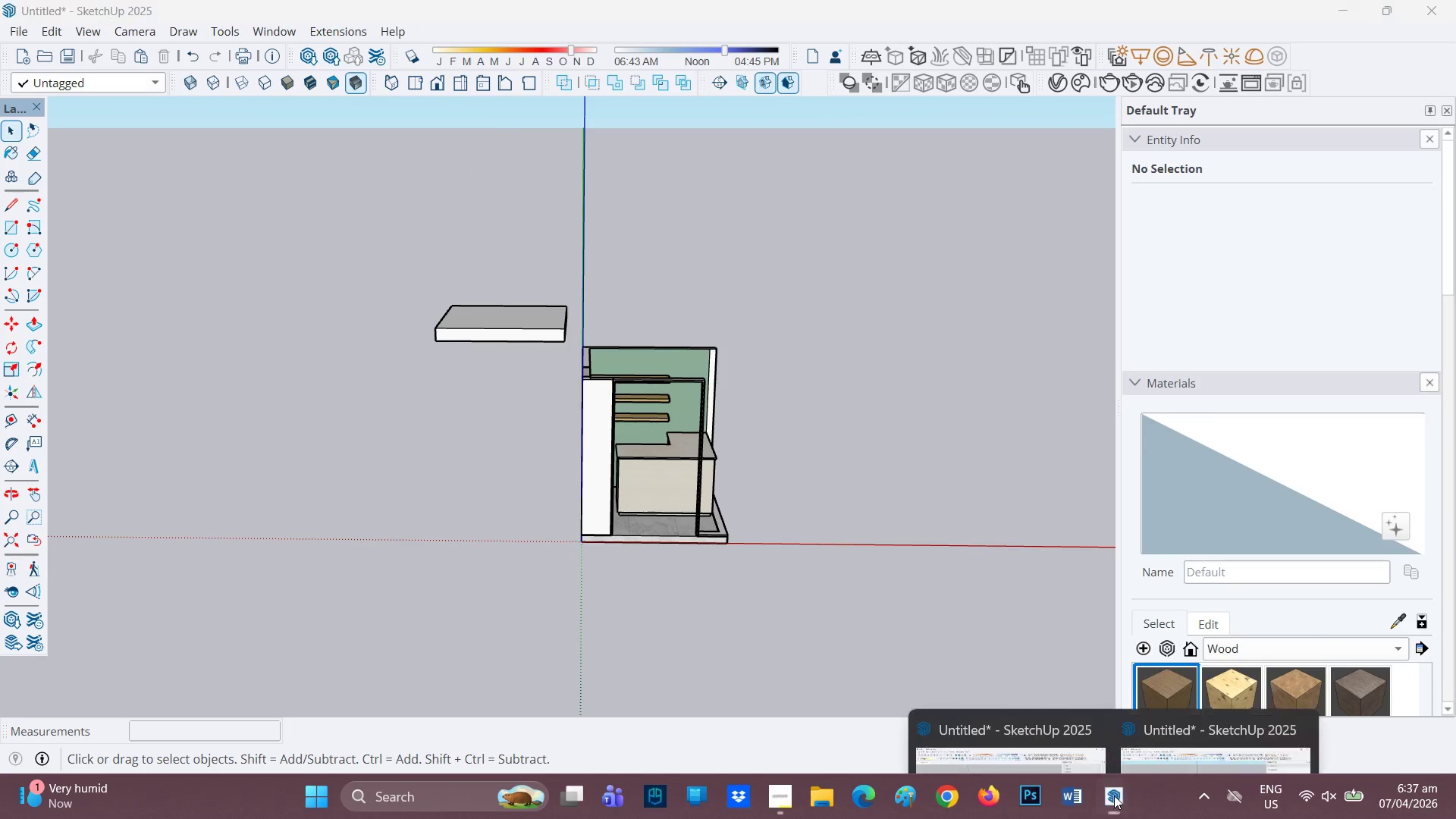 
left_click([1027, 696])
 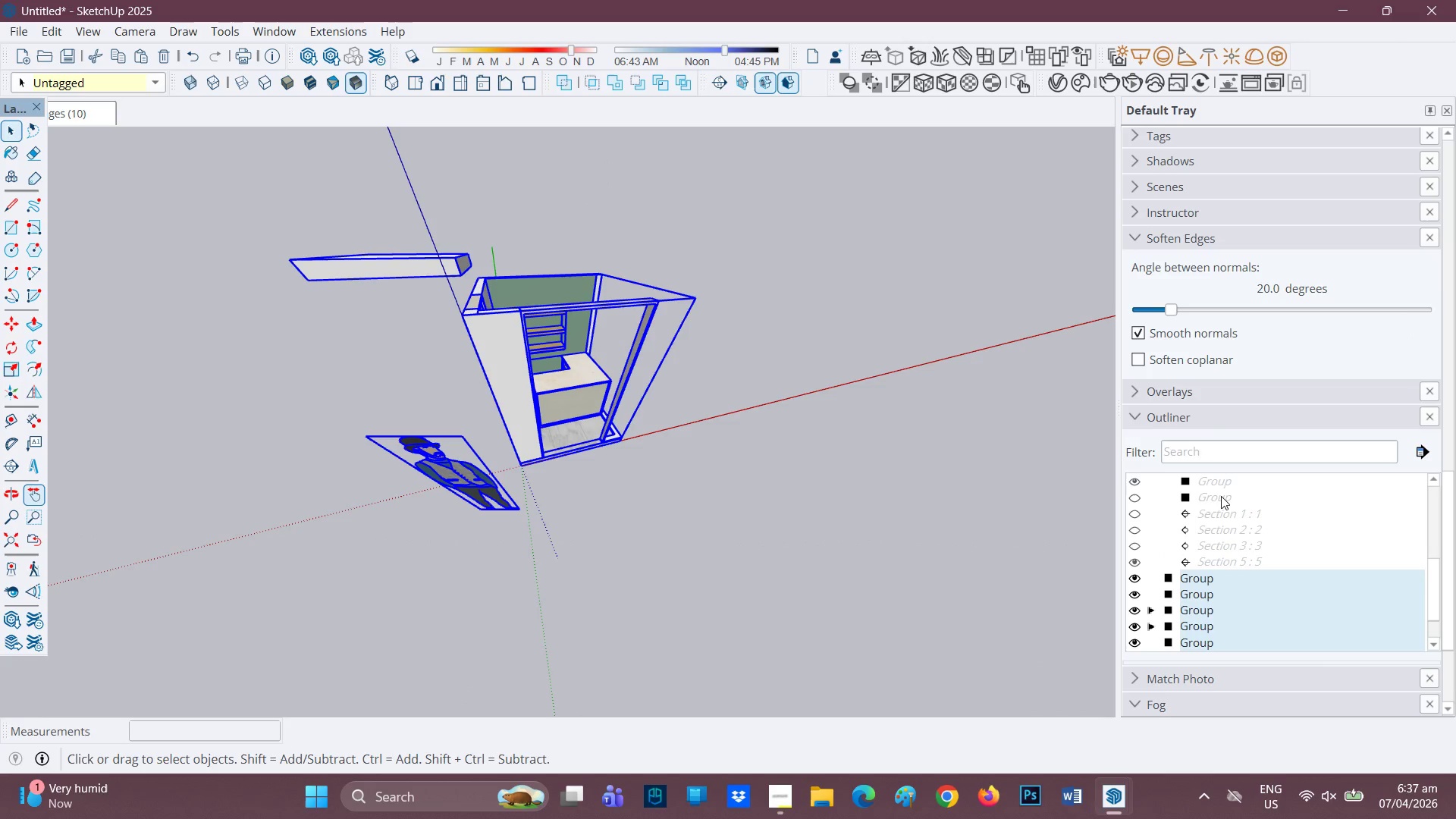 
scroll: coordinate [1220, 496], scroll_direction: down, amount: 1.0
 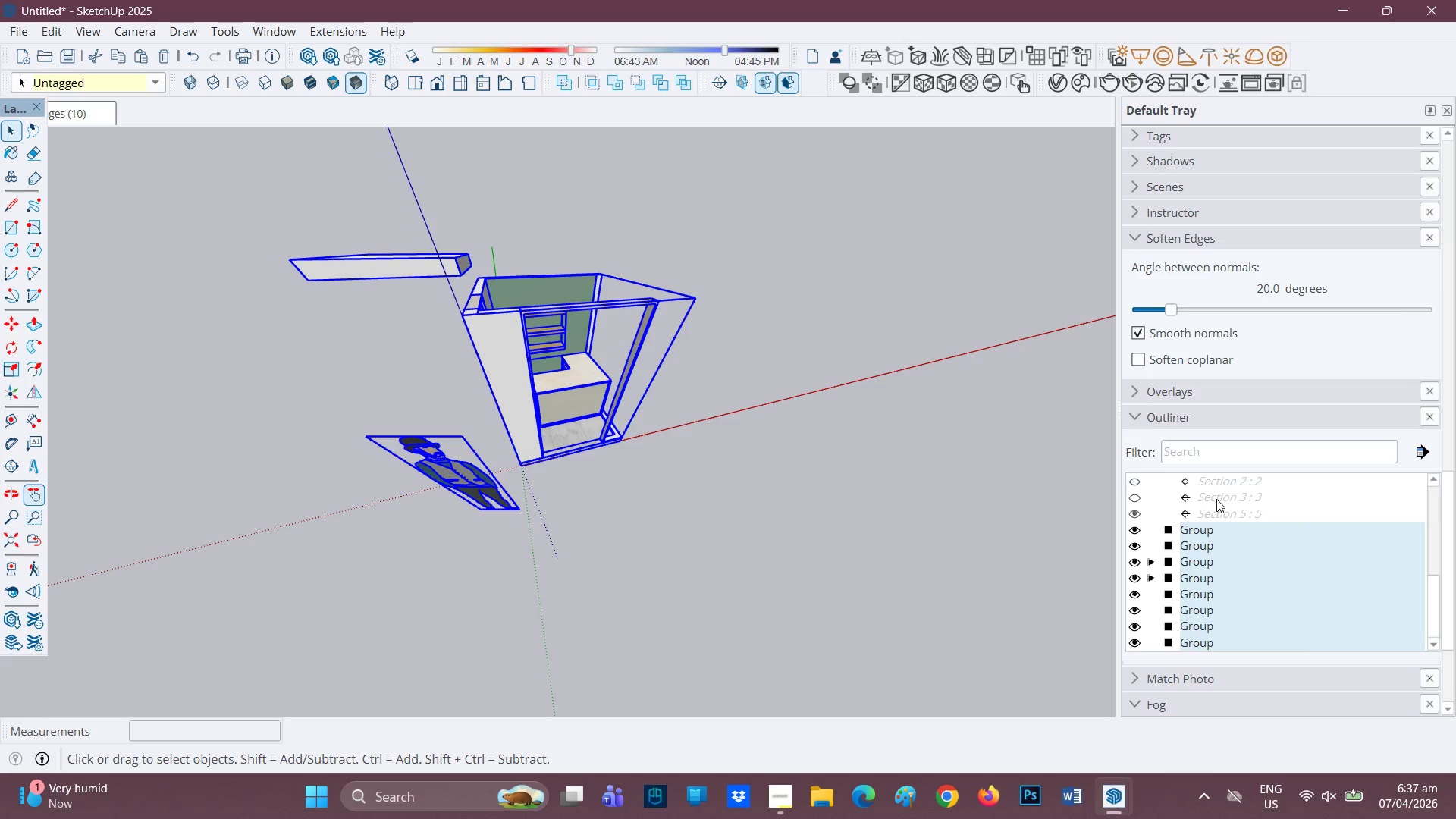 
scroll: coordinate [1155, 529], scroll_direction: none, amount: 0.0
 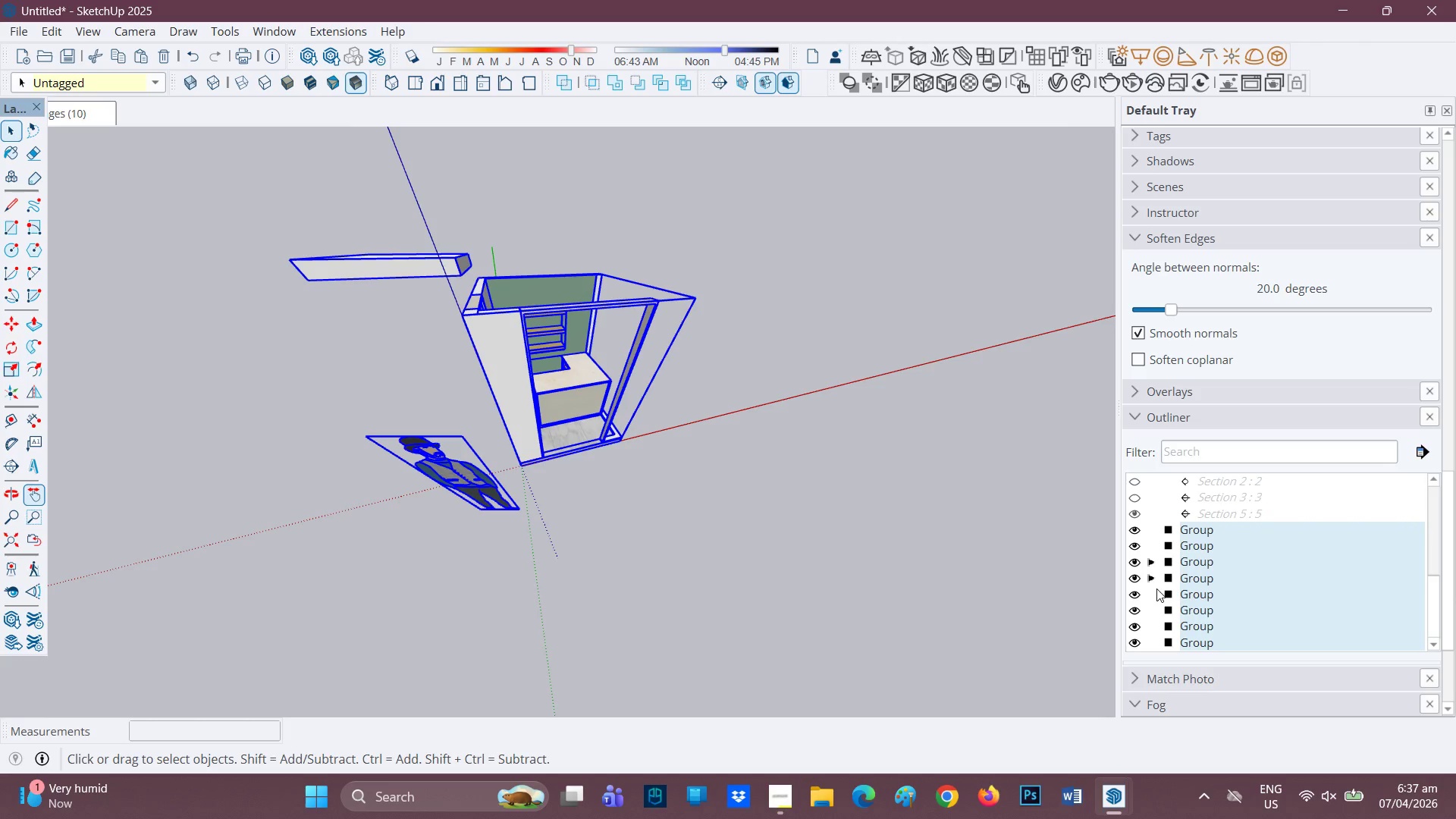 
scroll: coordinate [1156, 588], scroll_direction: down, amount: 1.0
 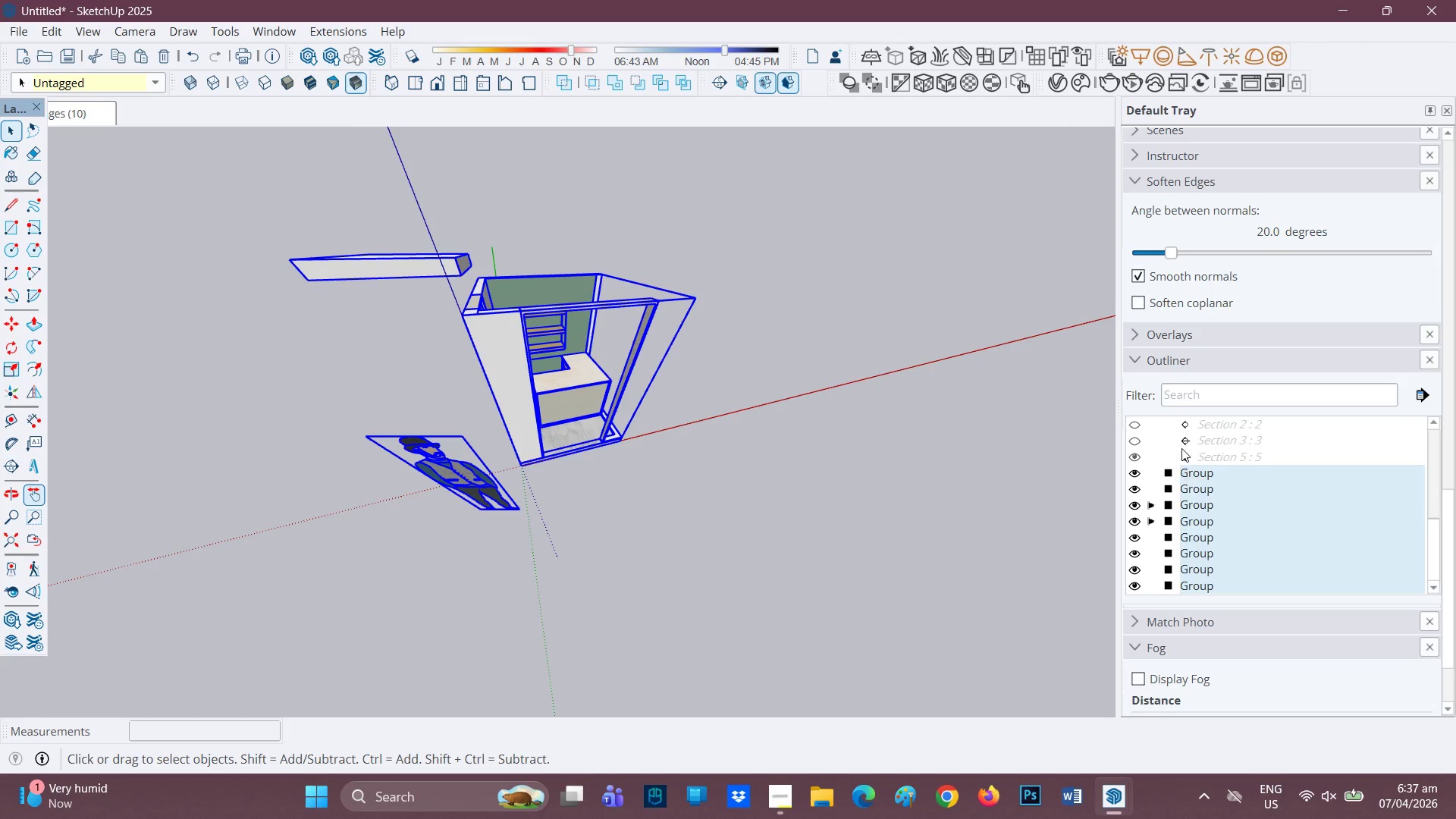 
scroll: coordinate [1169, 457], scroll_direction: none, amount: 0.0
 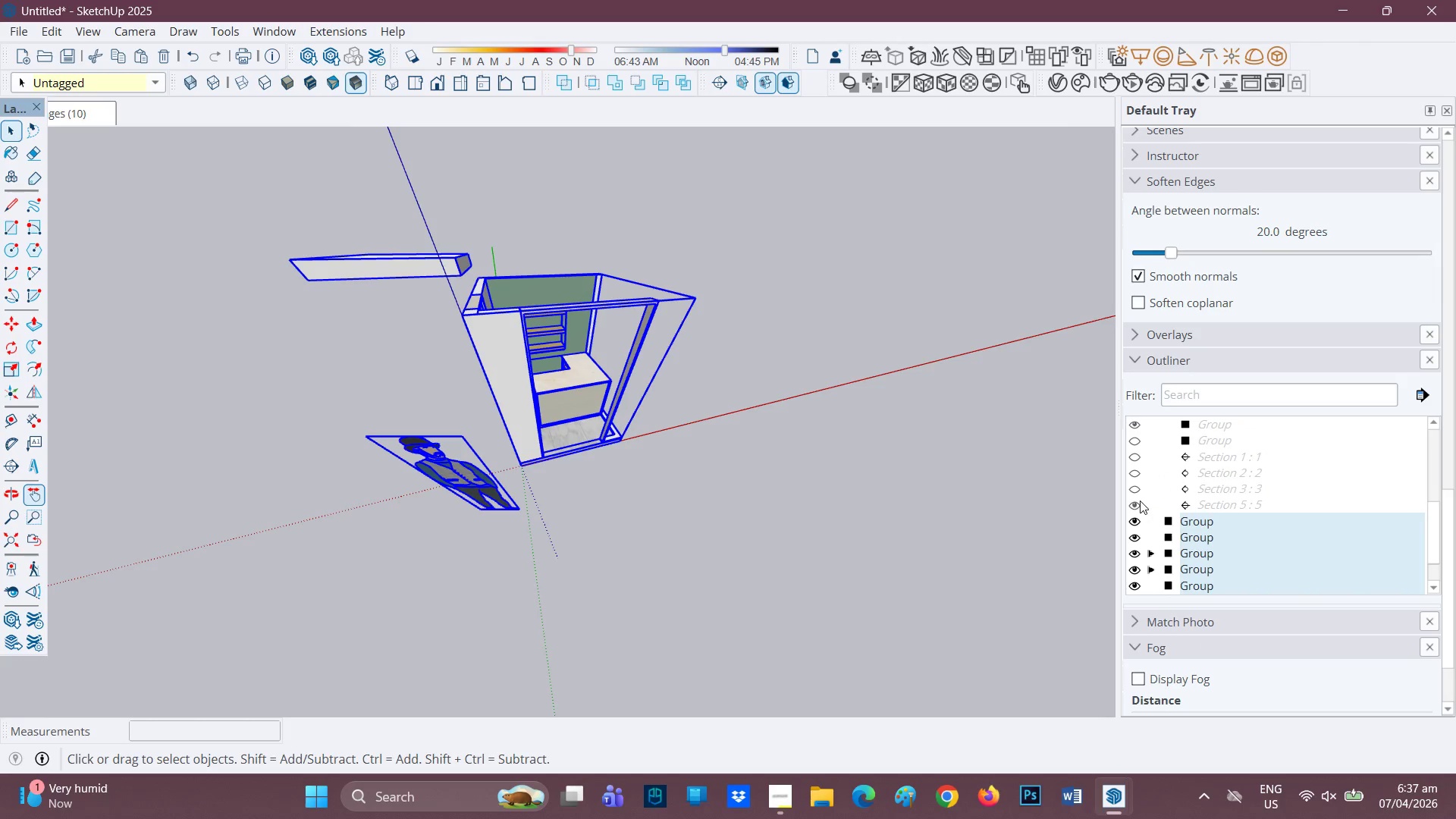 
left_click([1137, 494])
 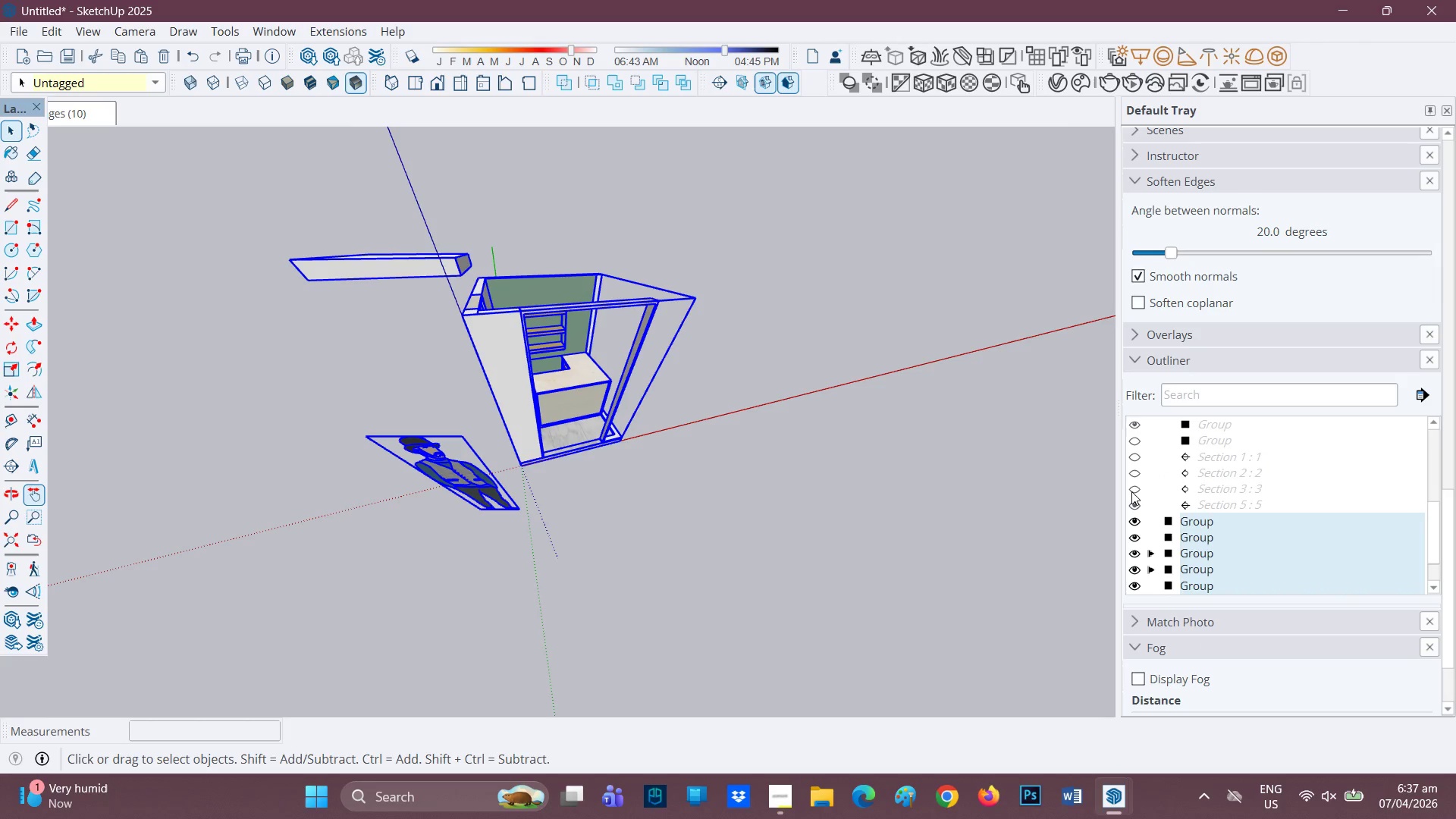 
left_click([1131, 491])
 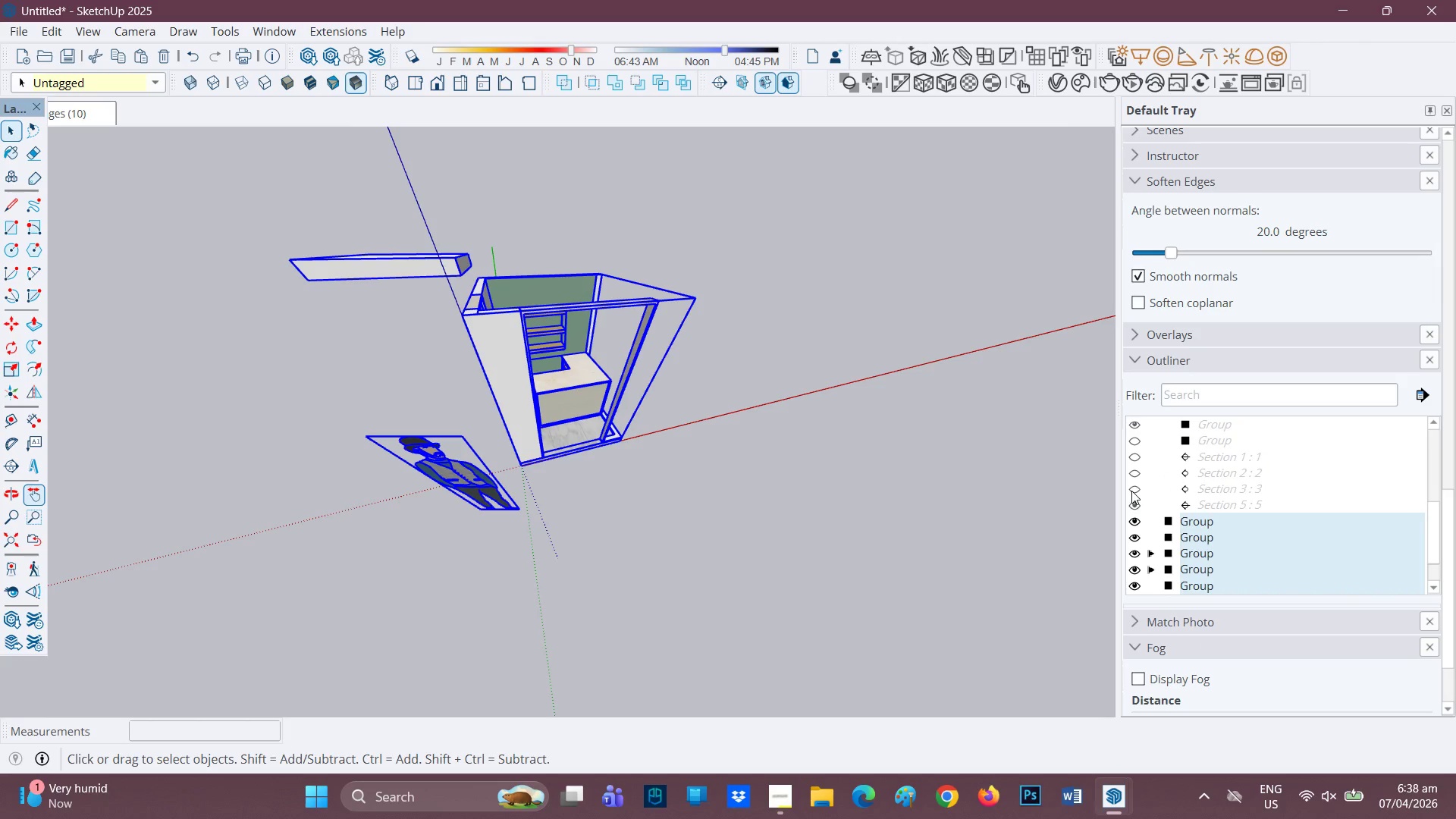 
left_click([1131, 491])
 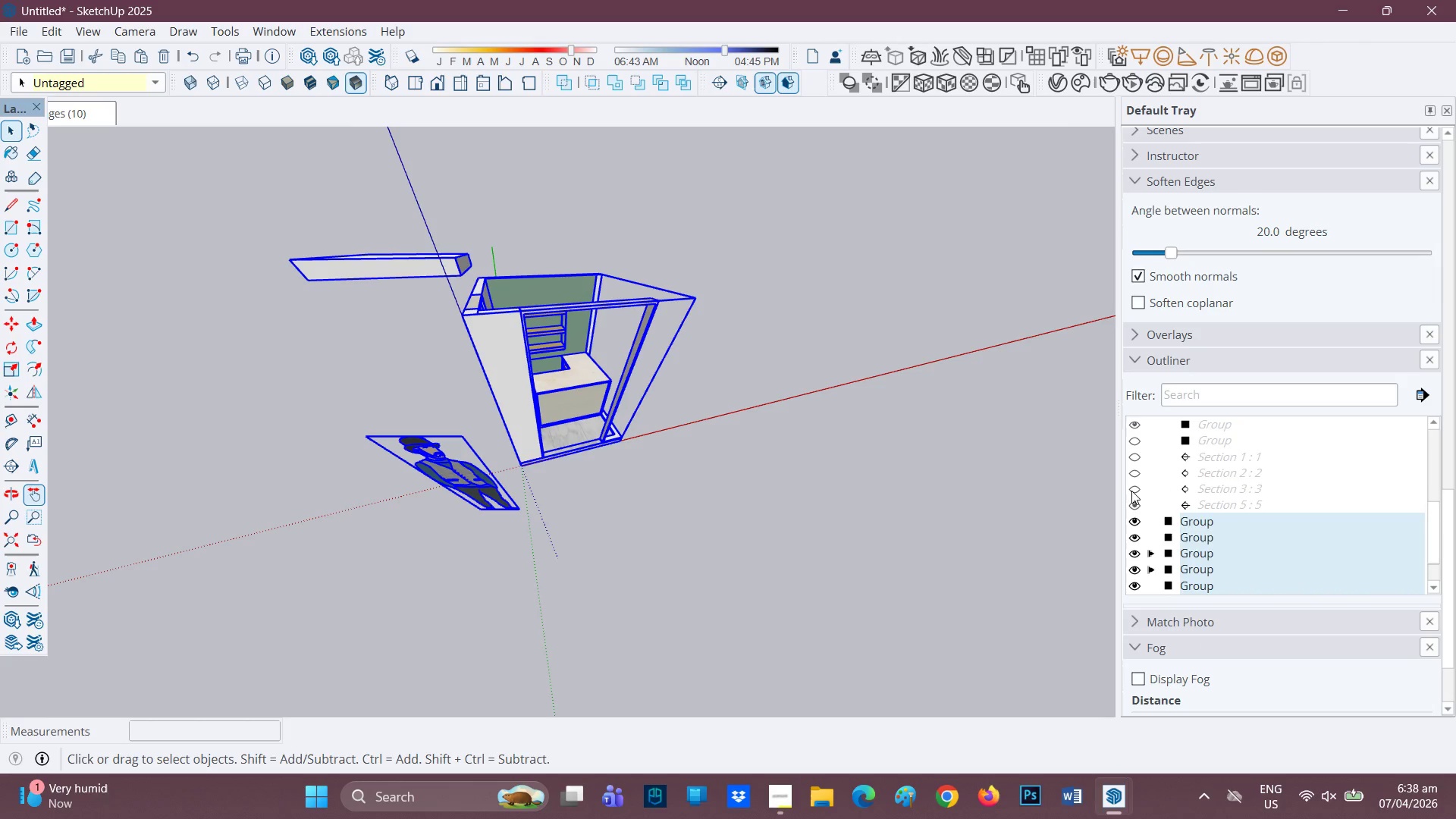 
scroll: coordinate [1145, 476], scroll_direction: up, amount: 6.0
 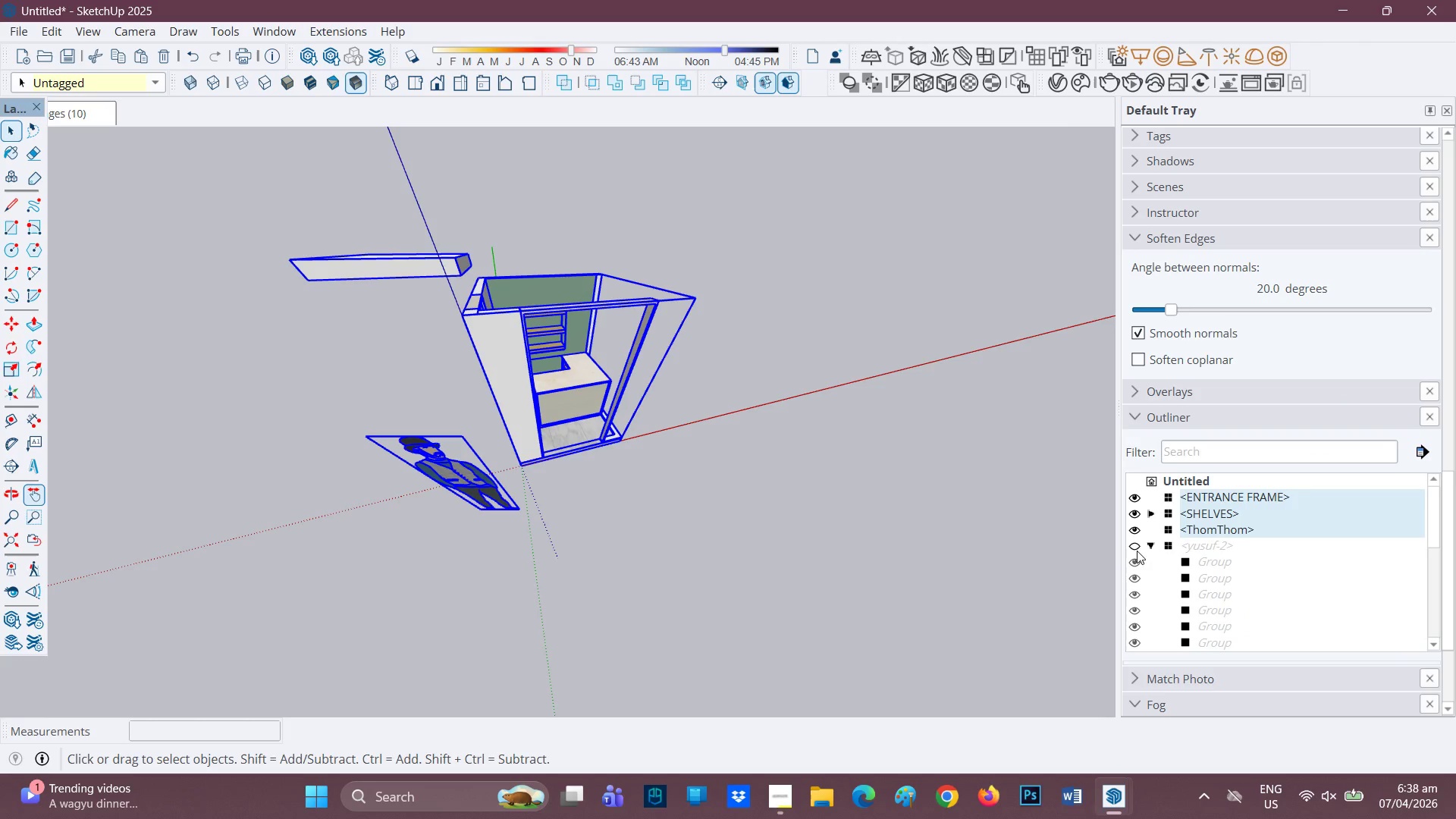 
left_click([1138, 543])
 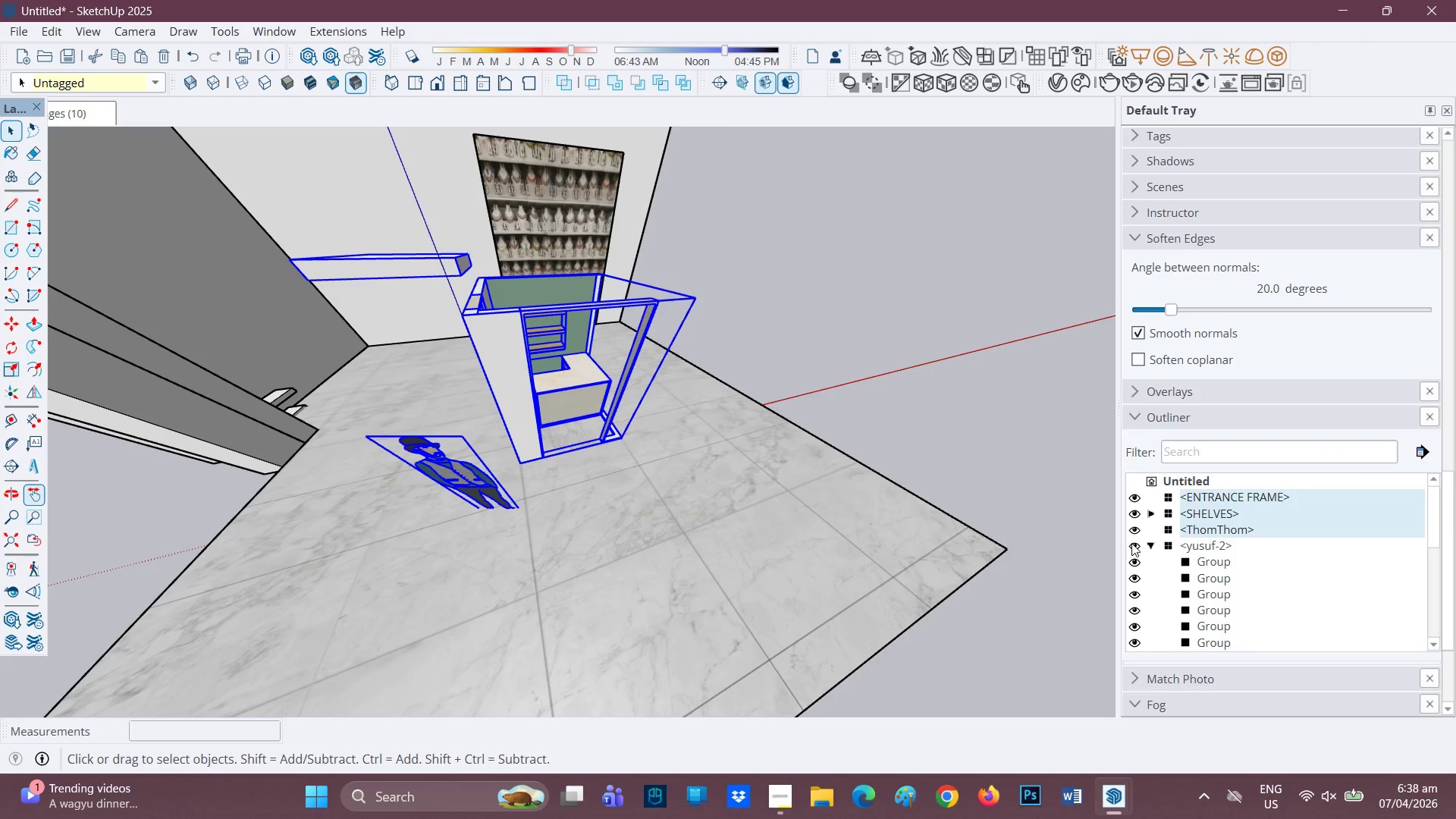 
scroll: coordinate [946, 483], scroll_direction: down, amount: 1.0
 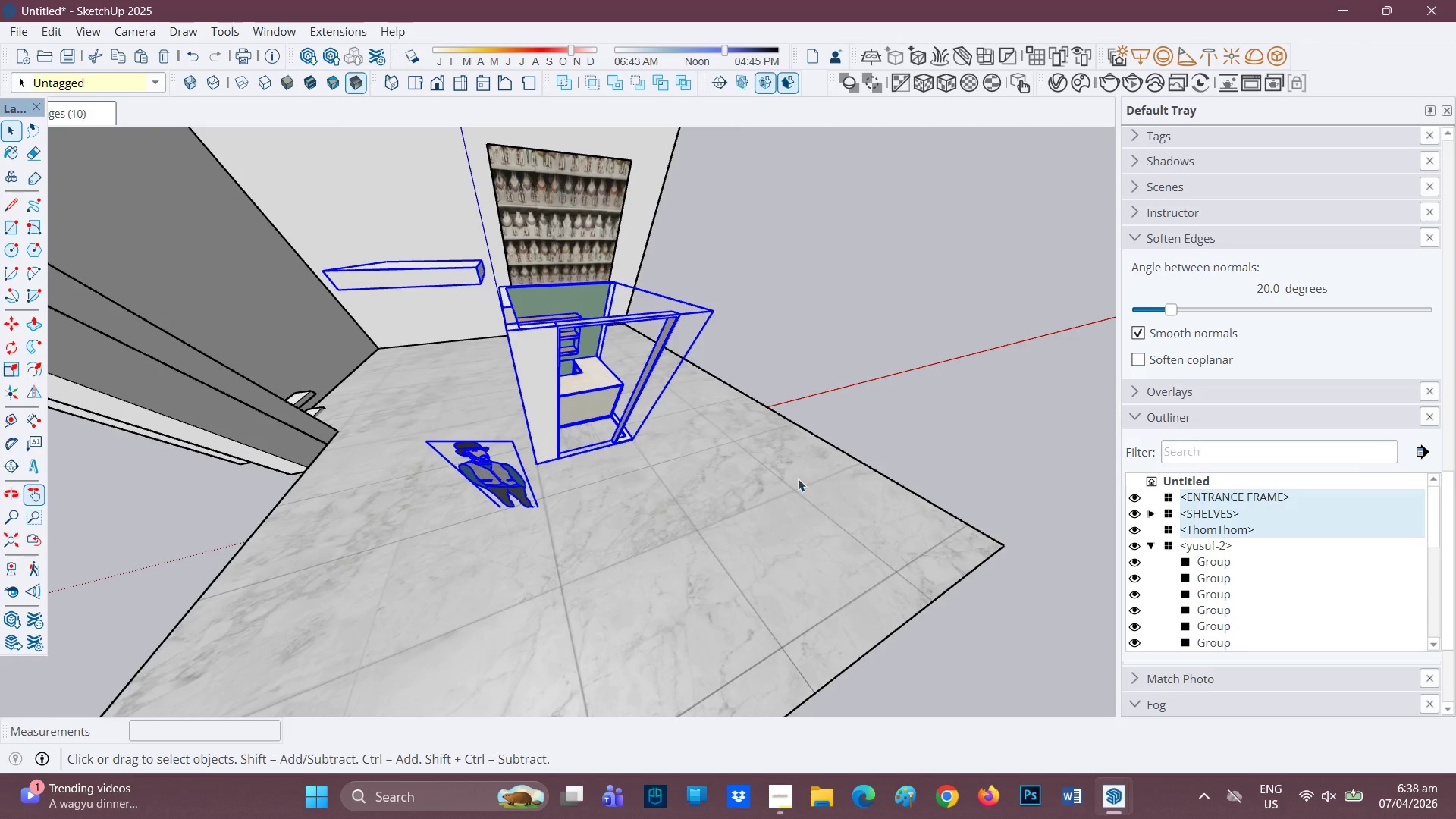 
key(Space)
 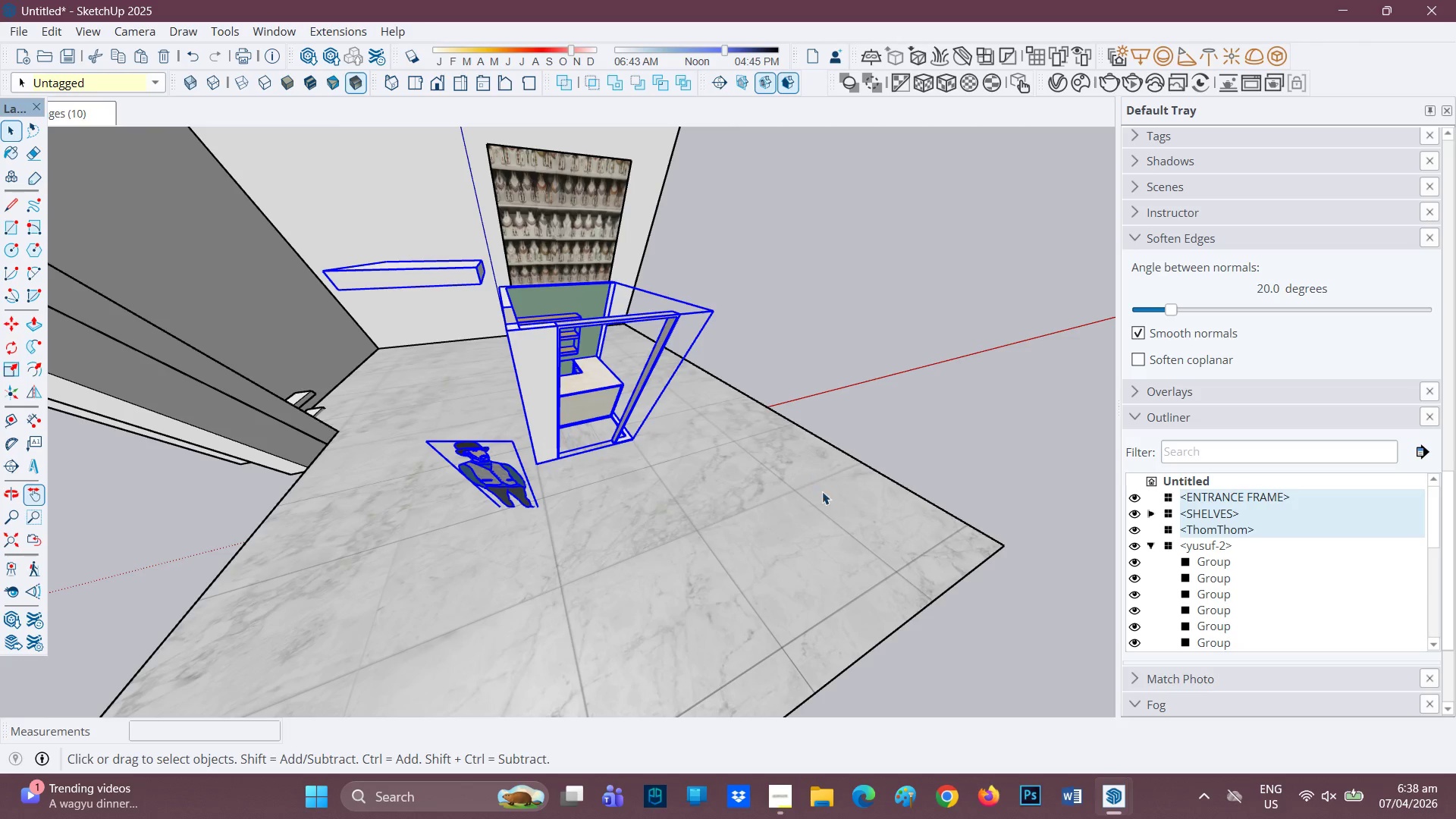 
left_click([826, 499])
 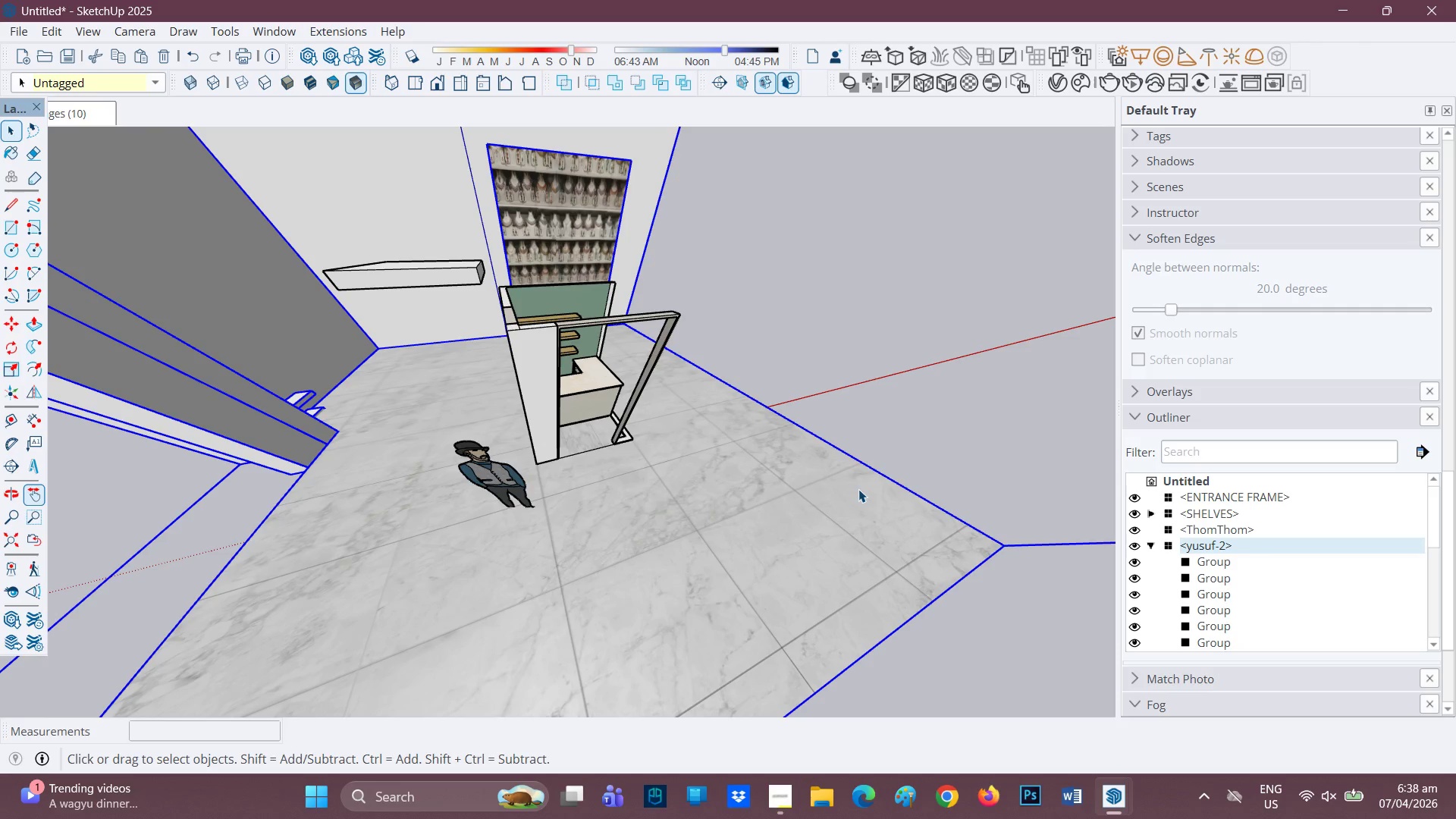 
key(Control+C)
 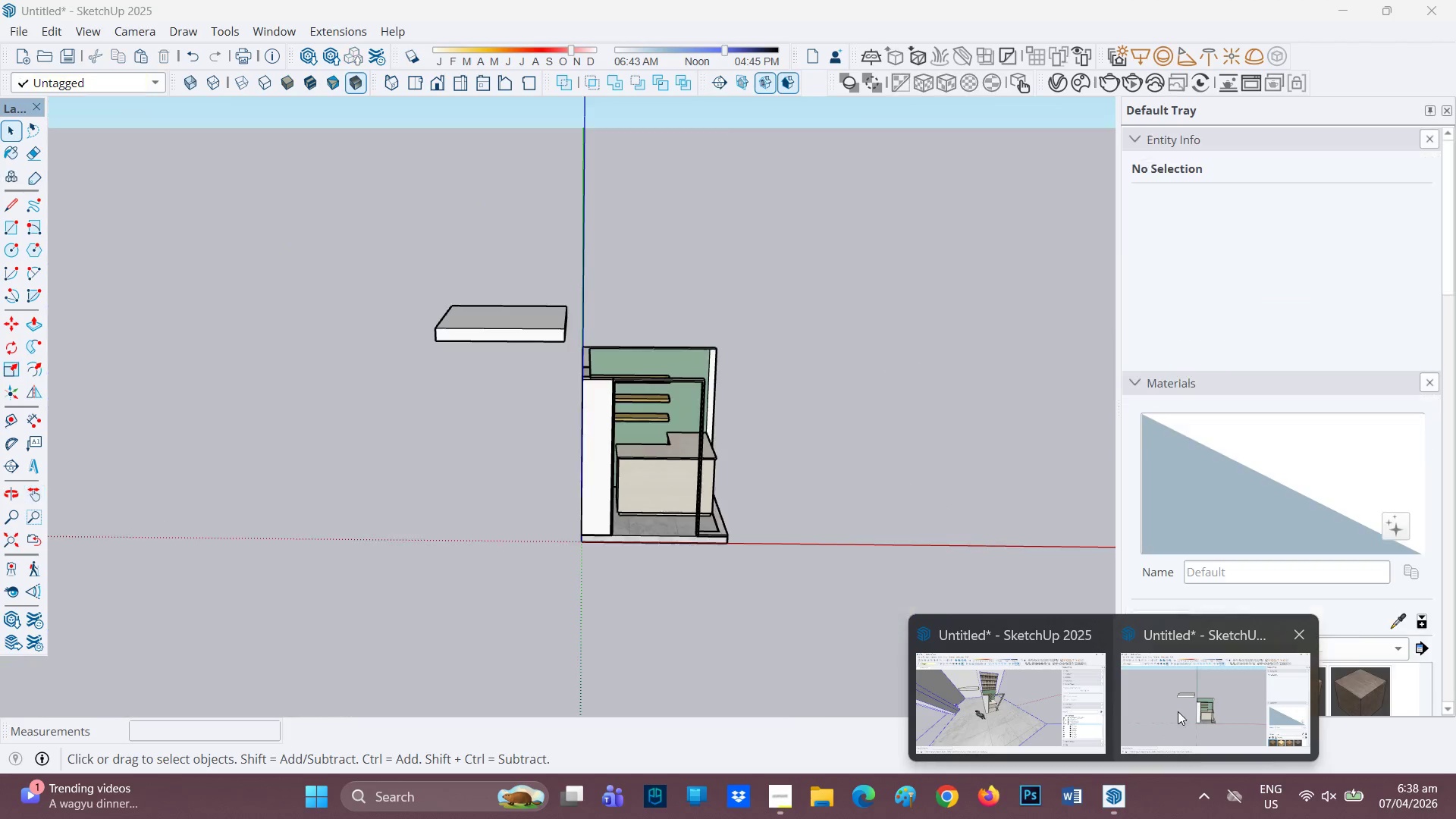 
key(Control+V)
 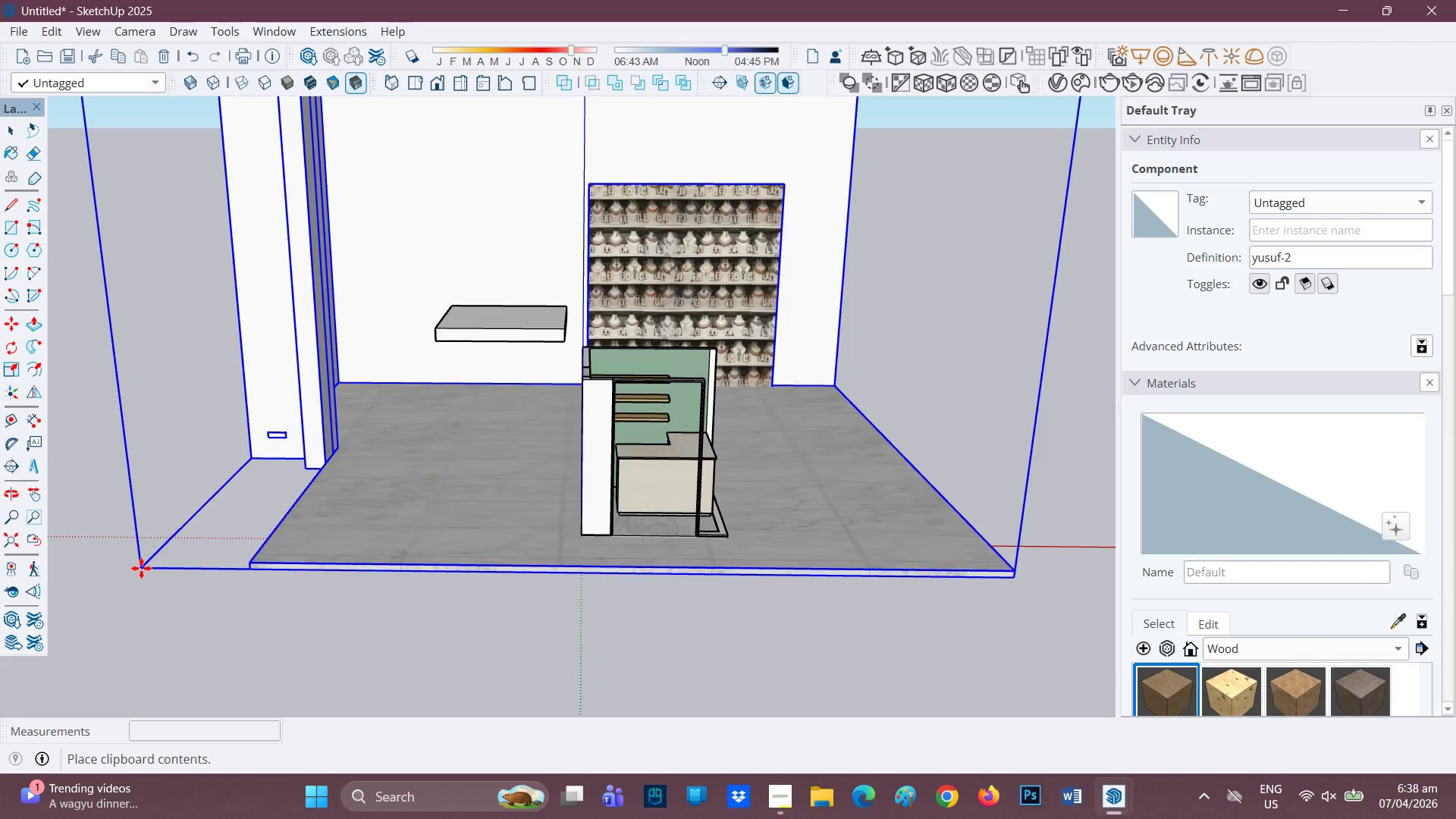 
wait(5.17)
 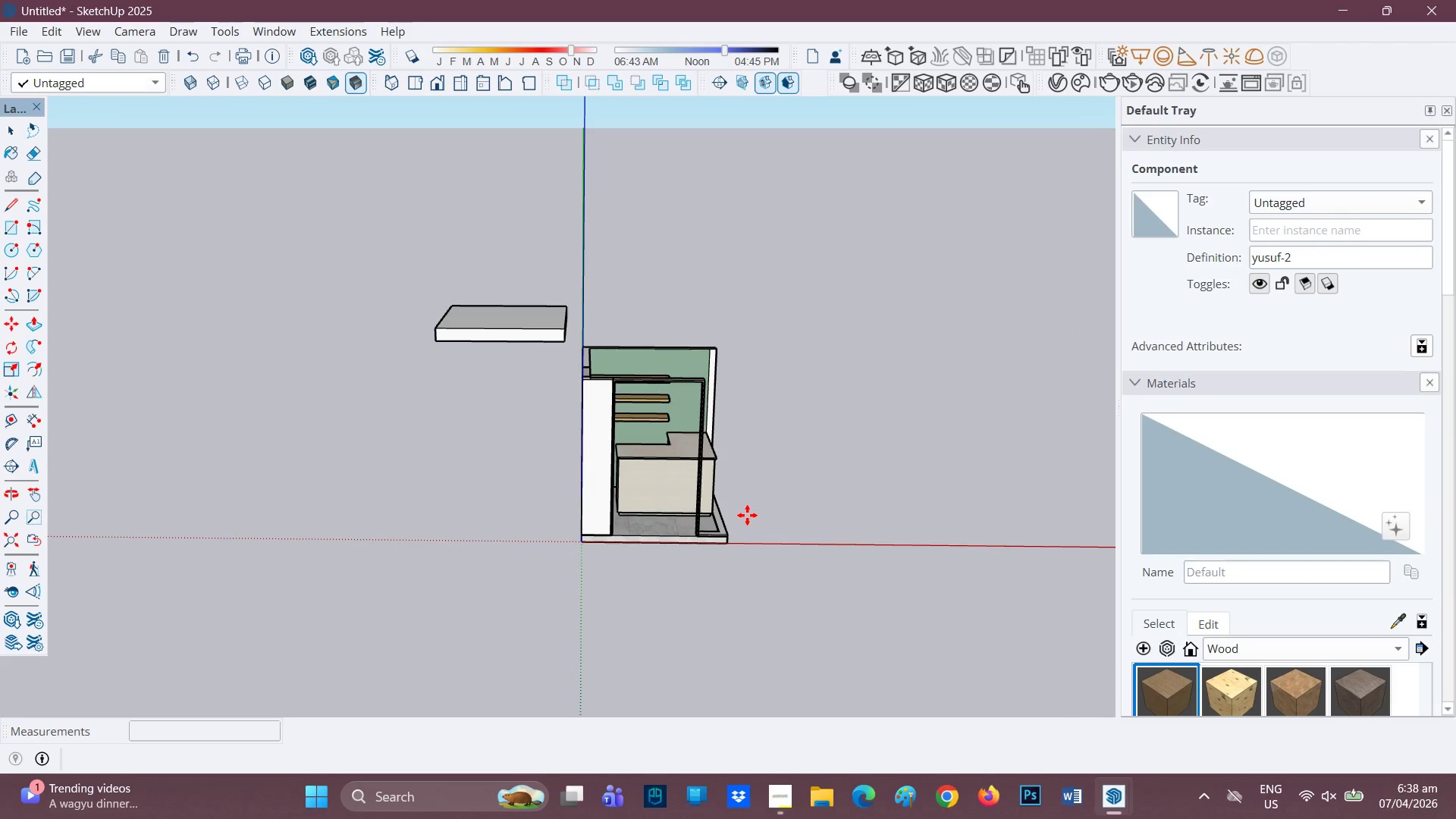 
left_click([140, 560])
 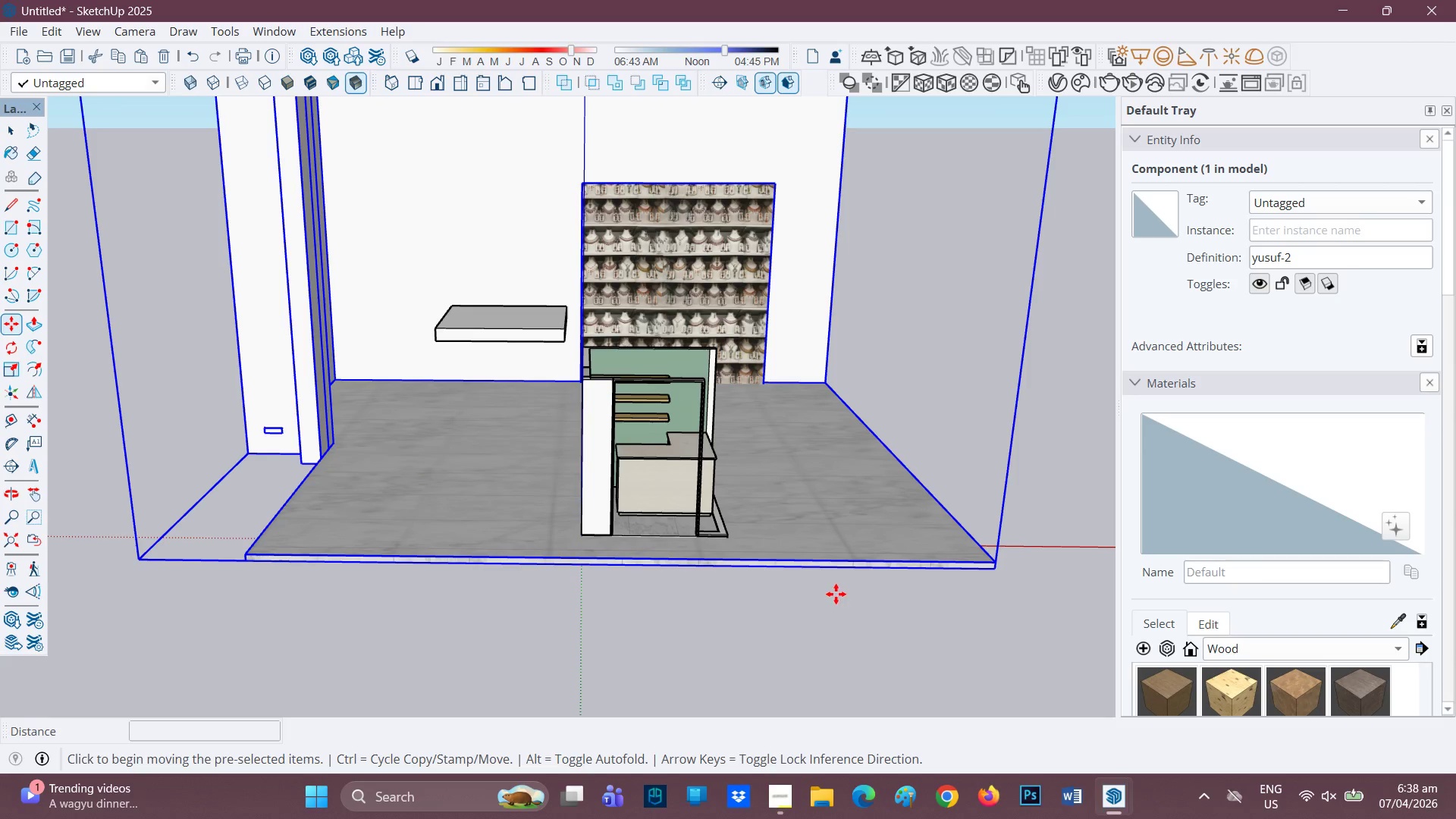 
scroll: coordinate [1200, 497], scroll_direction: down, amount: 13.0
 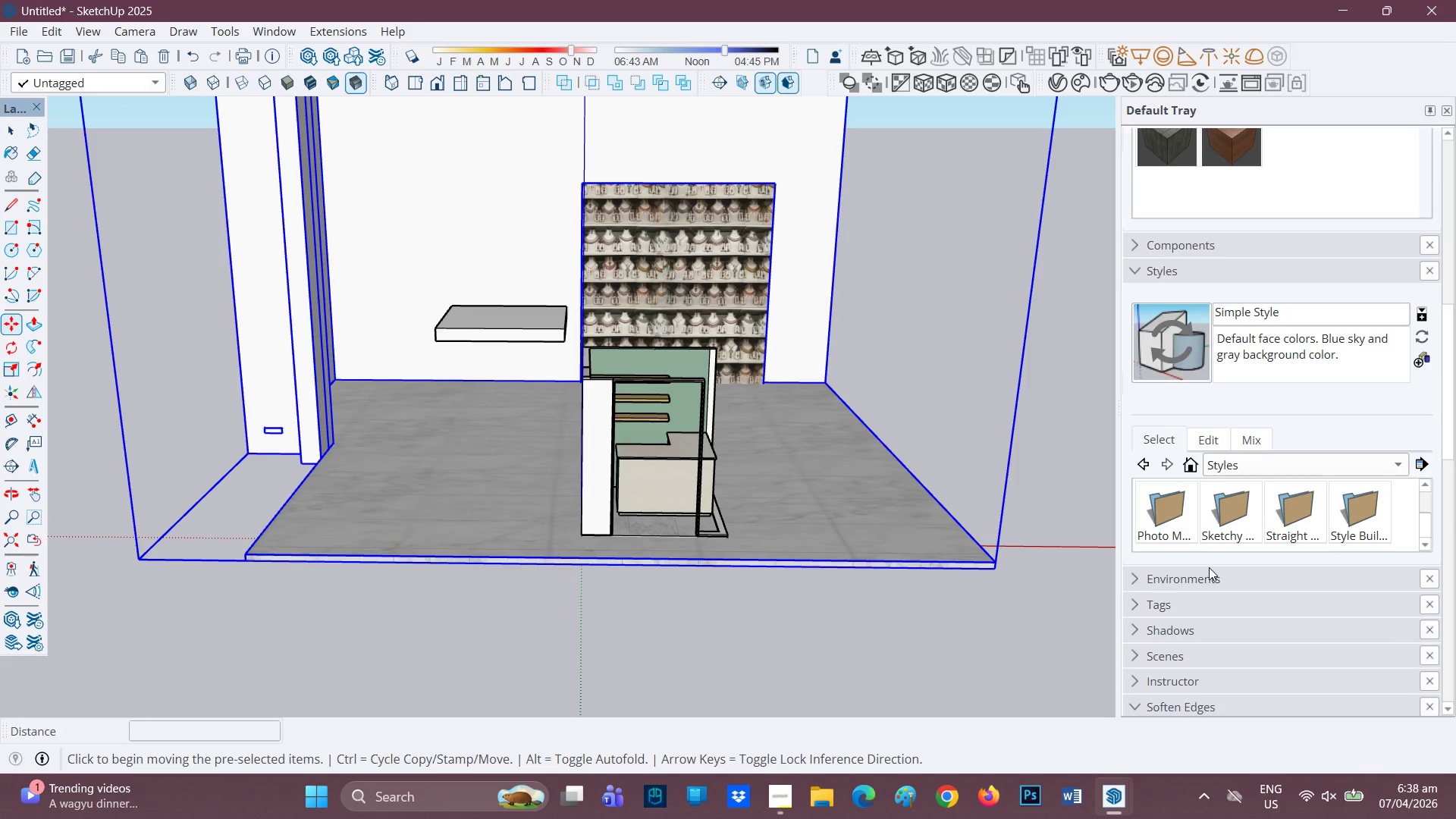 
scroll: coordinate [1218, 428], scroll_direction: up, amount: 13.0
 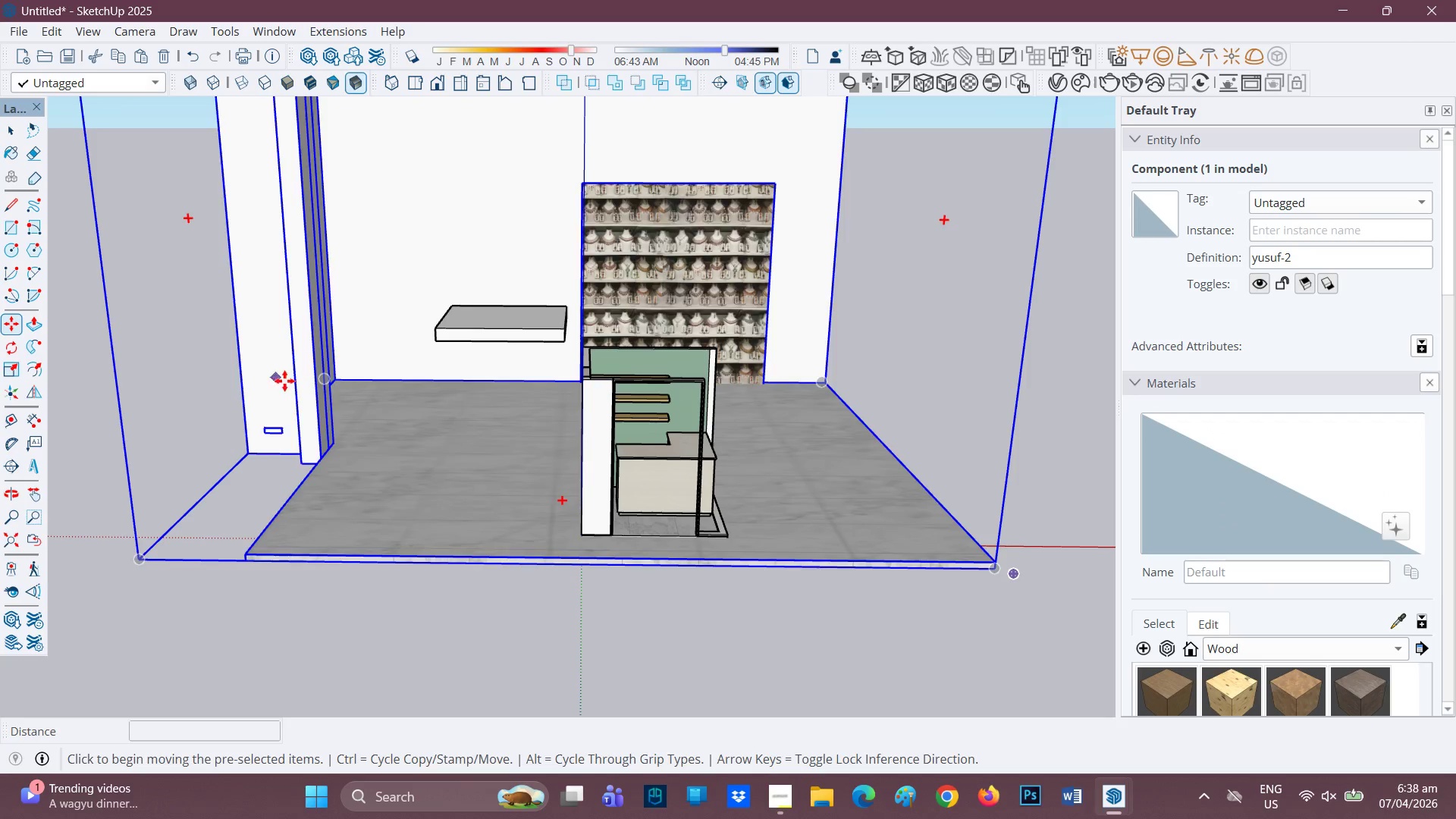 
scroll: coordinate [749, 477], scroll_direction: down, amount: 1.0
 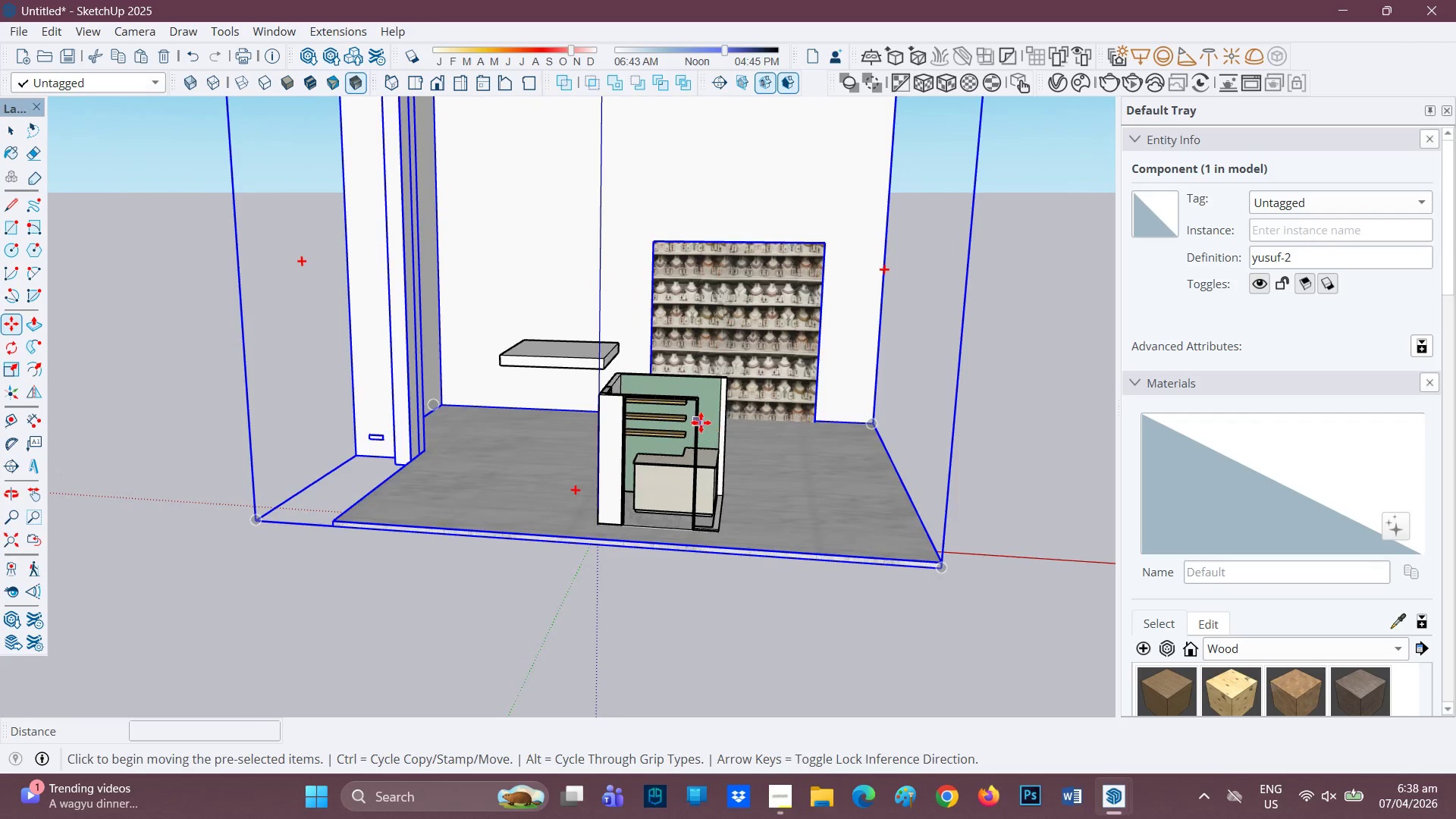 
mouse_move([654, 468])
 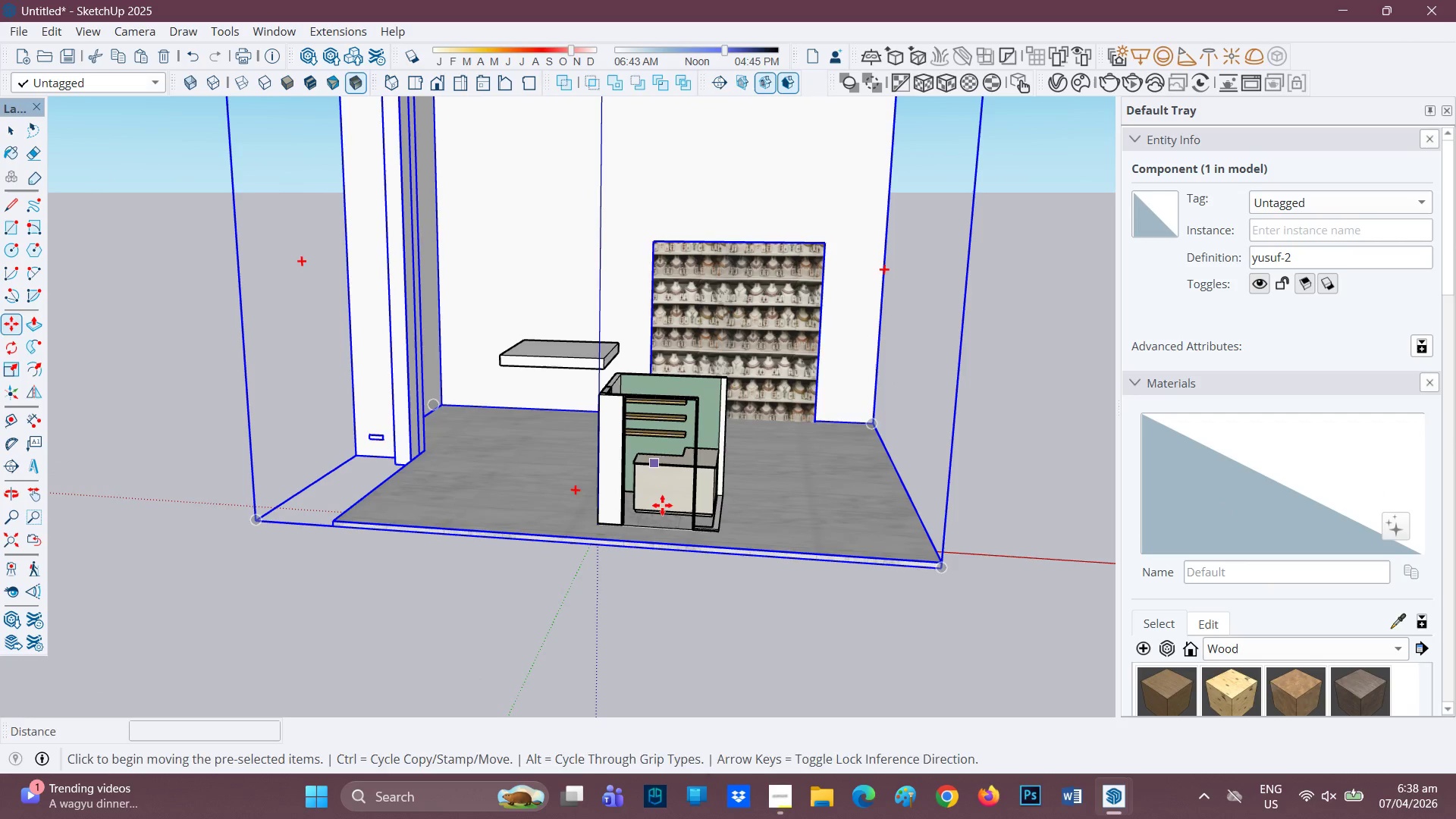 
key(Space)
 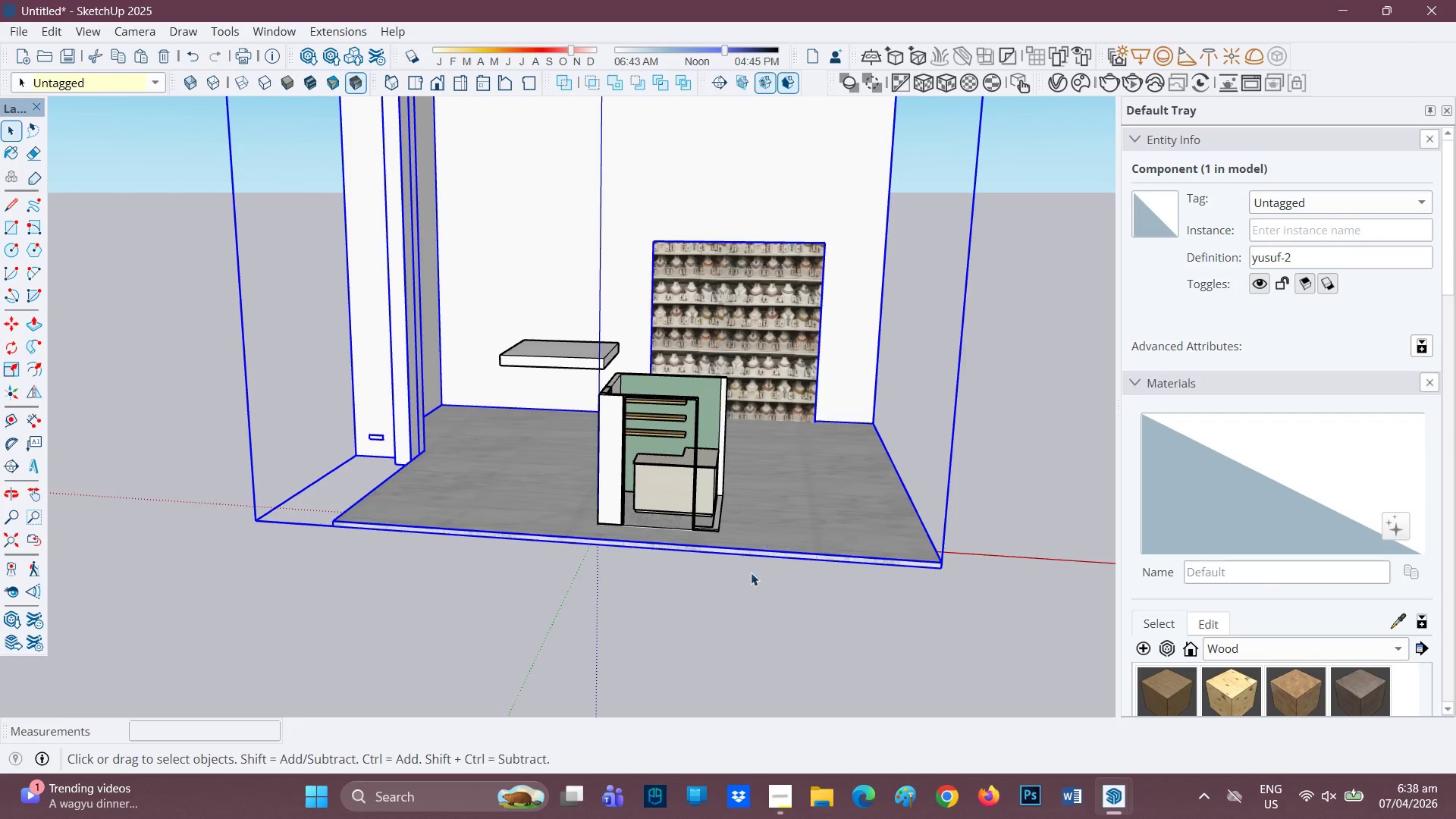 
left_click([736, 629])
 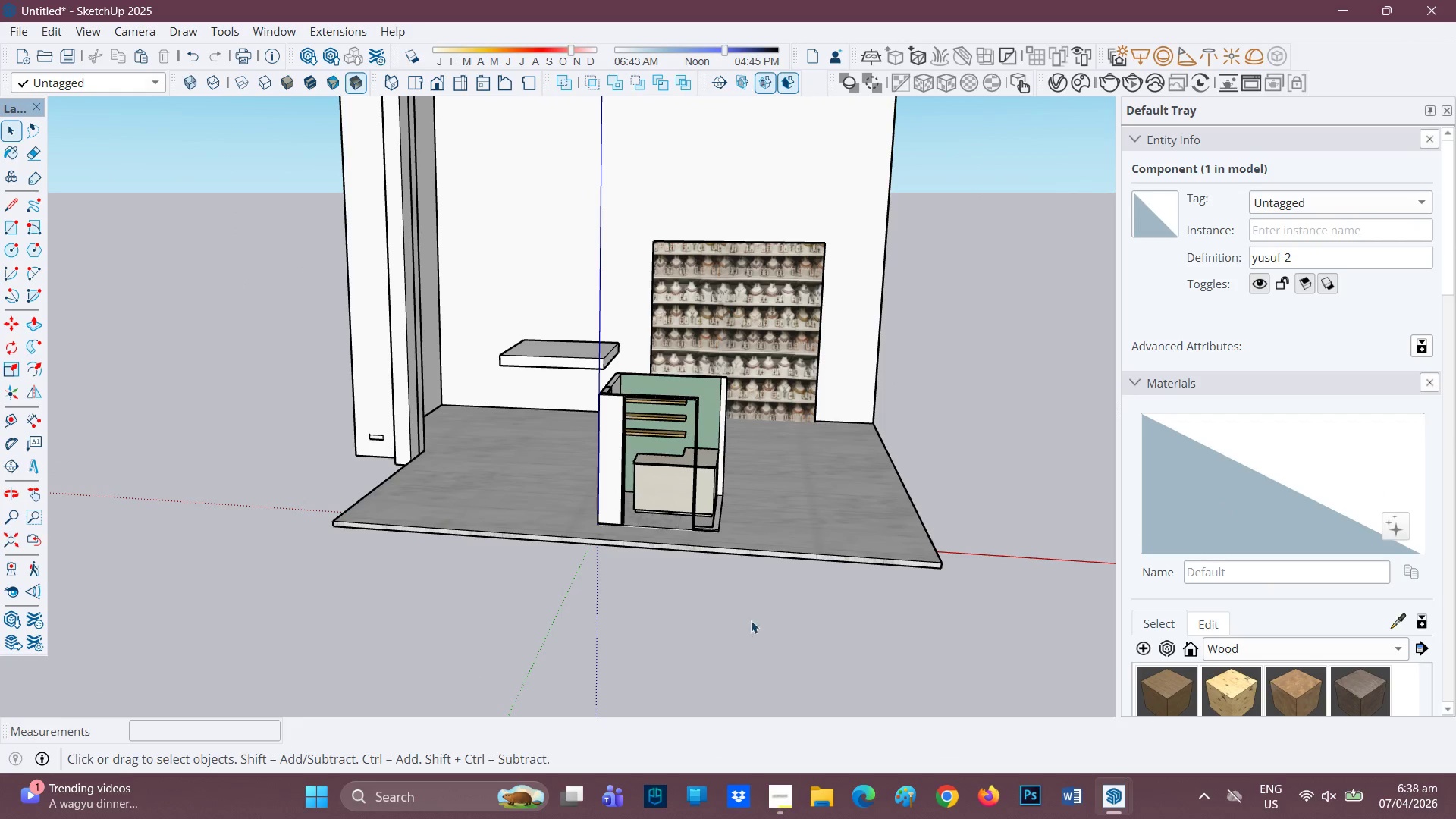 
scroll: coordinate [684, 624], scroll_direction: down, amount: 3.0
 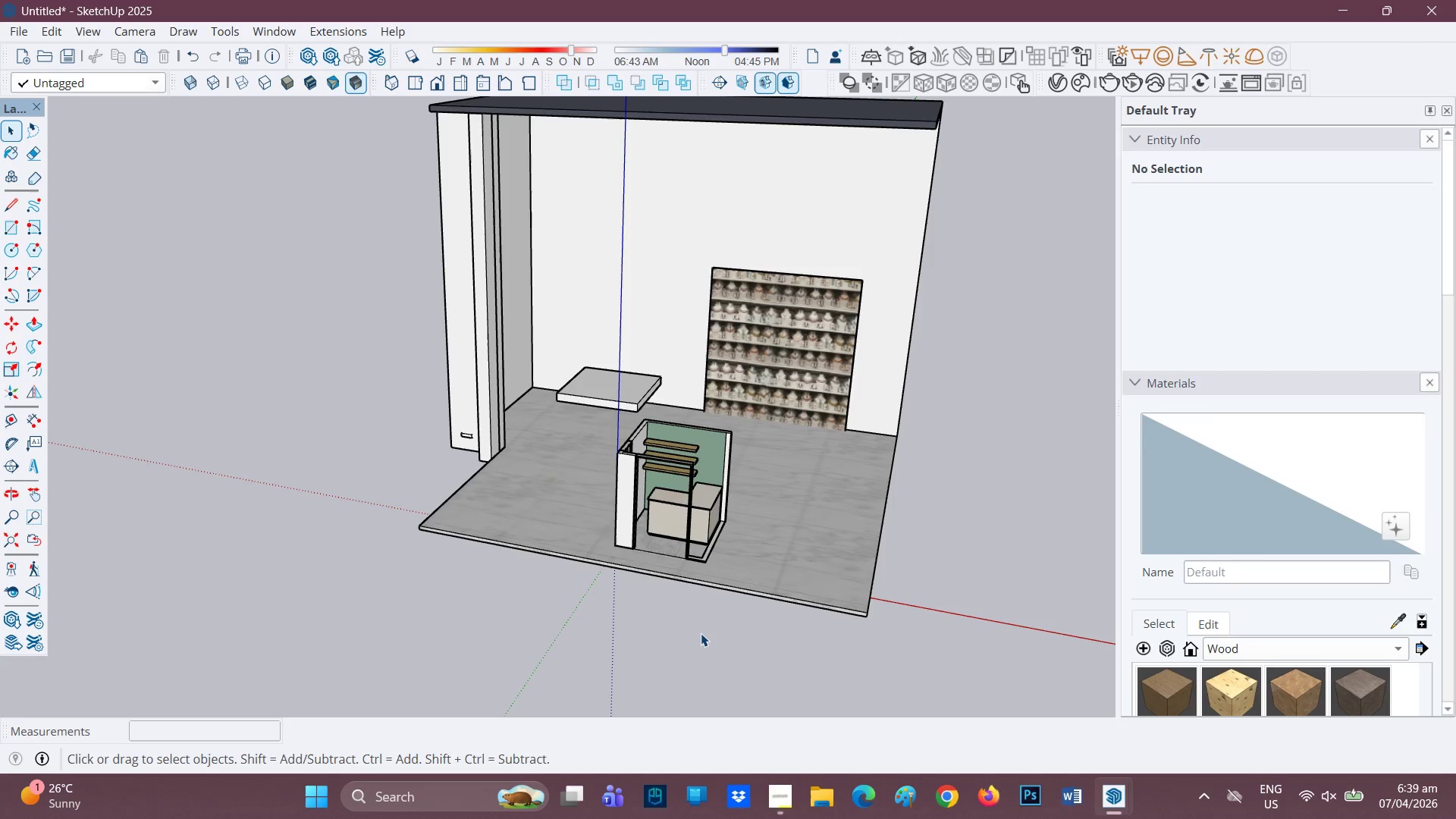 
wait(74.4)
 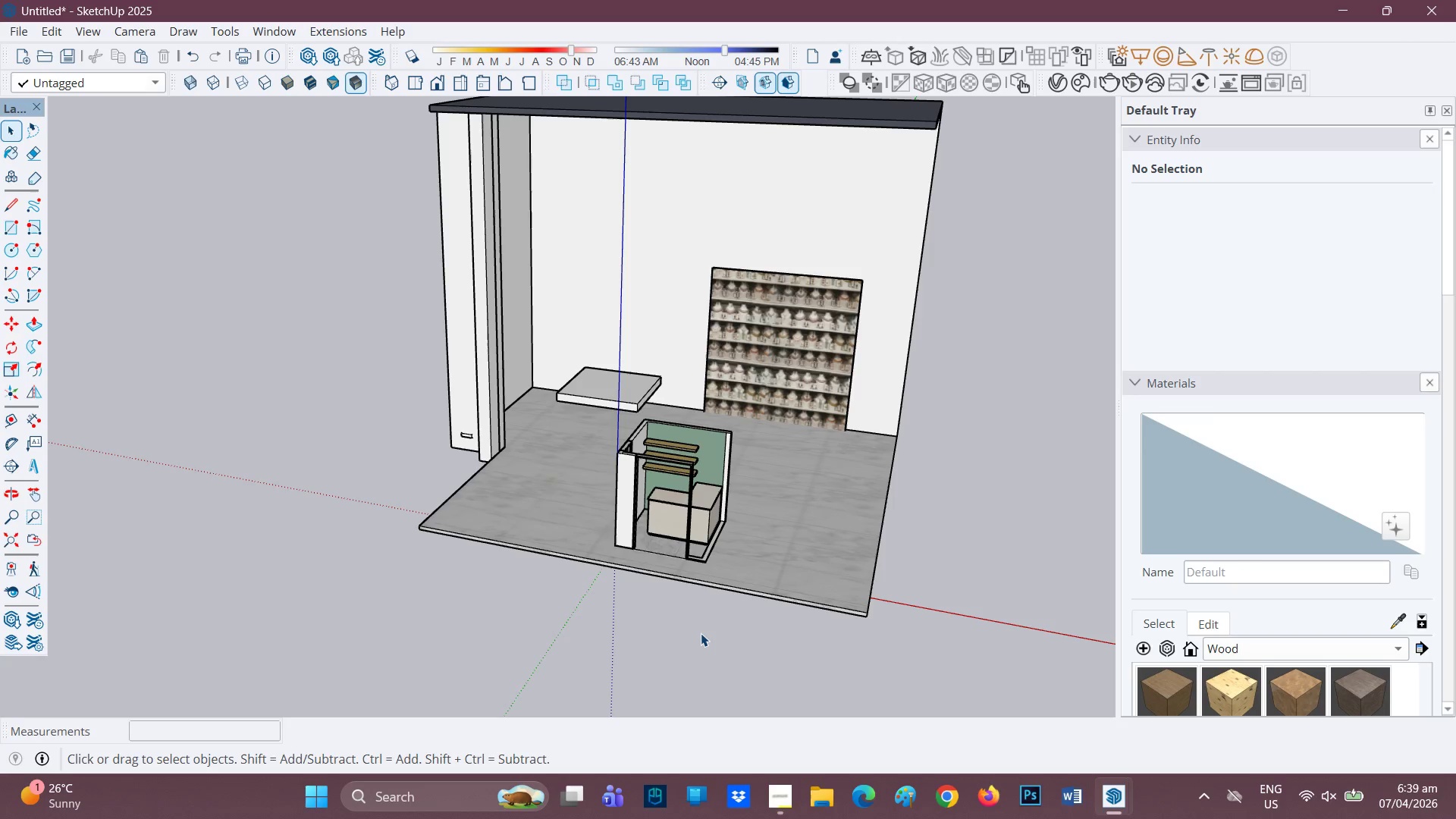 
scroll: coordinate [686, 280], scroll_direction: down, amount: 3.0
 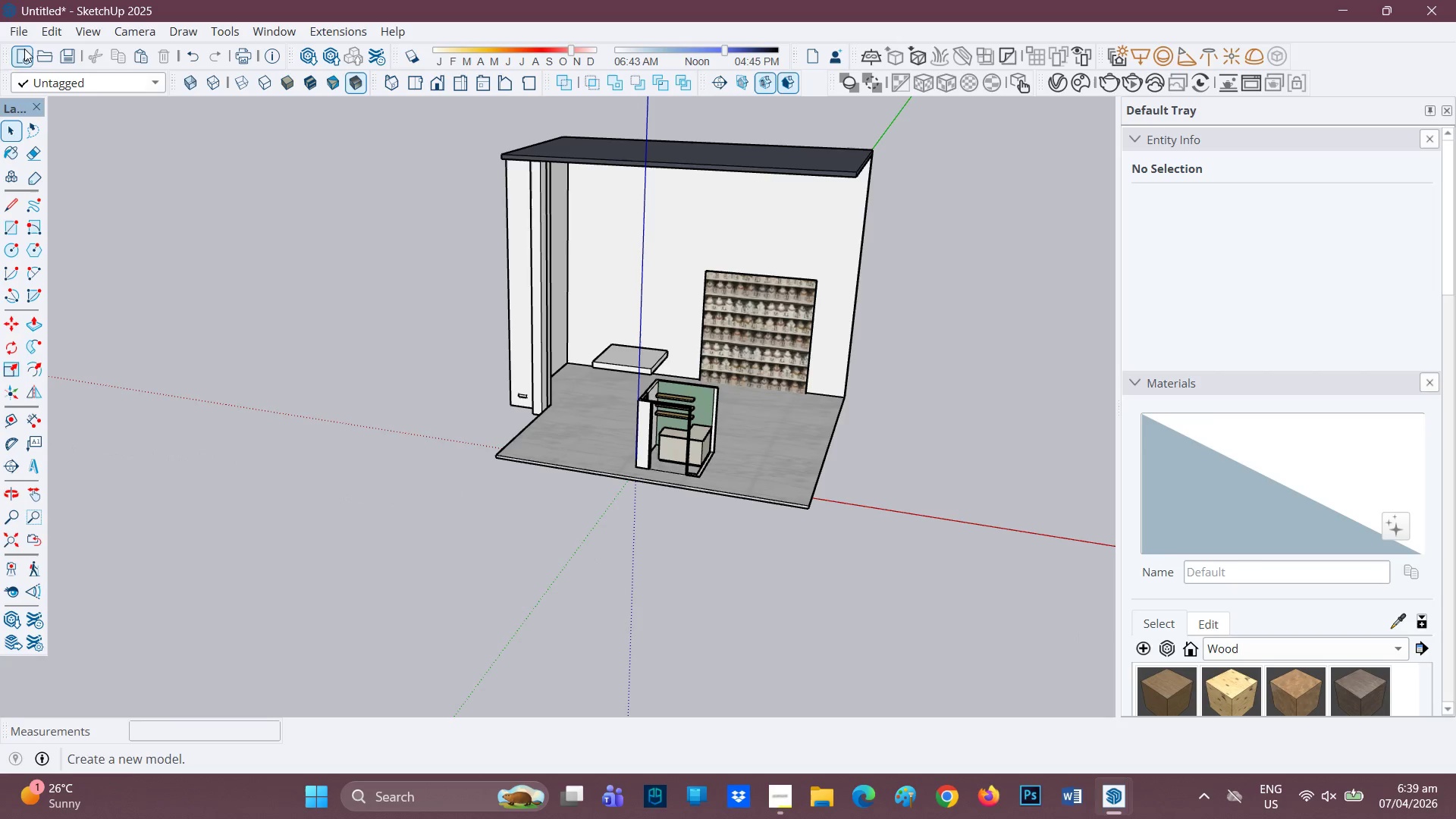 
left_click([25, 29])
 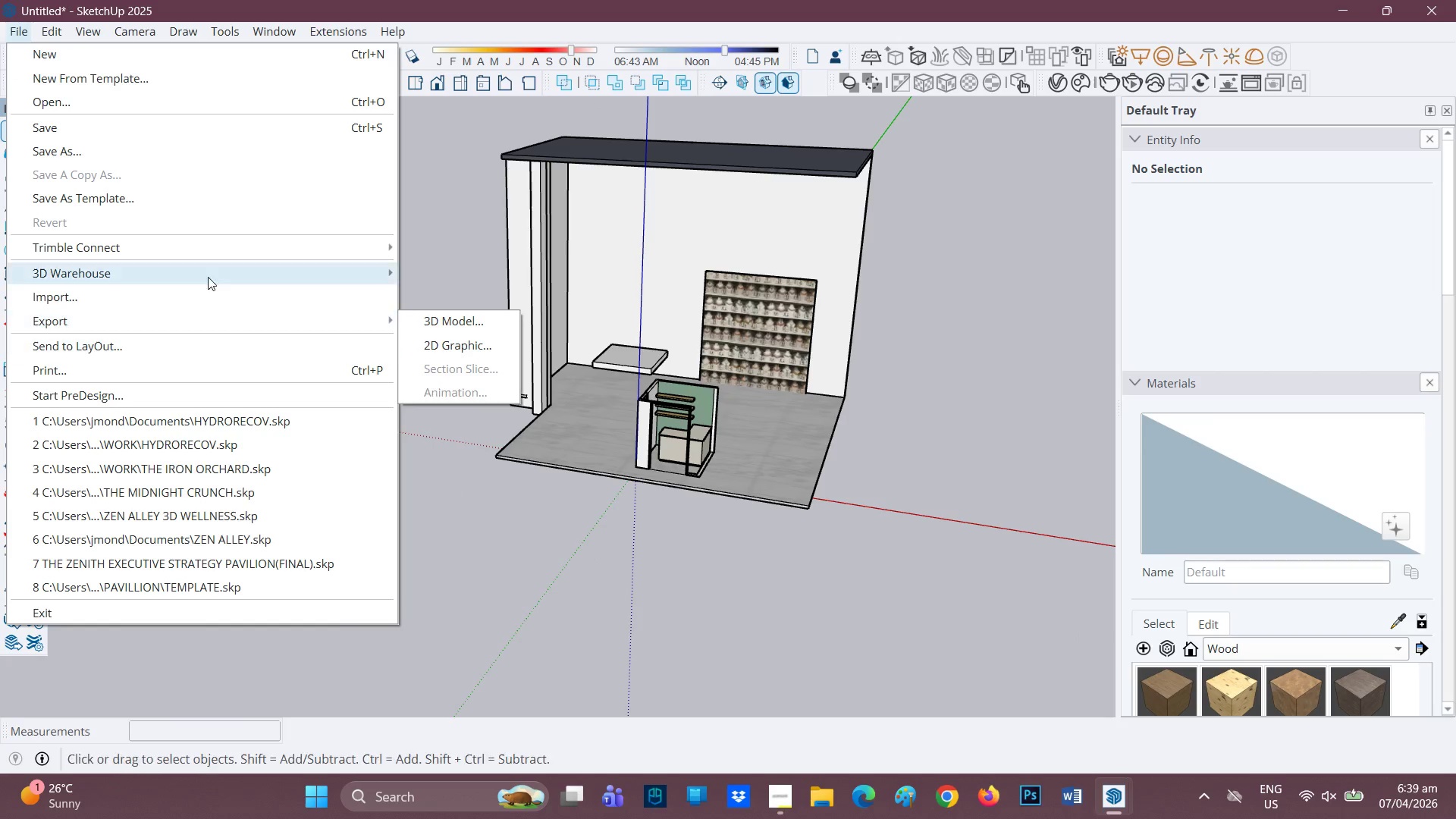 
left_click([83, 300])
 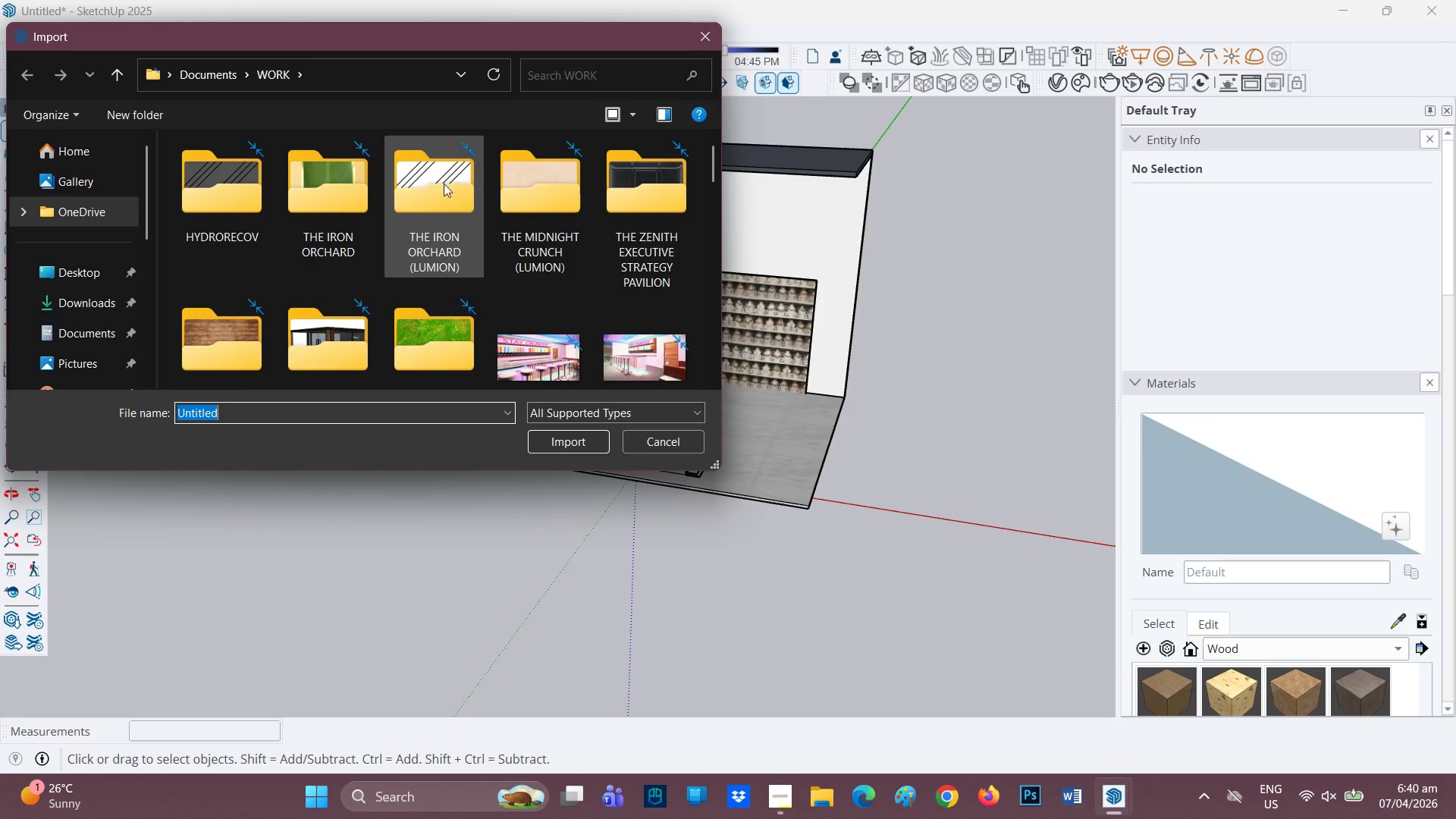 
scroll: coordinate [398, 315], scroll_direction: down, amount: 7.0
 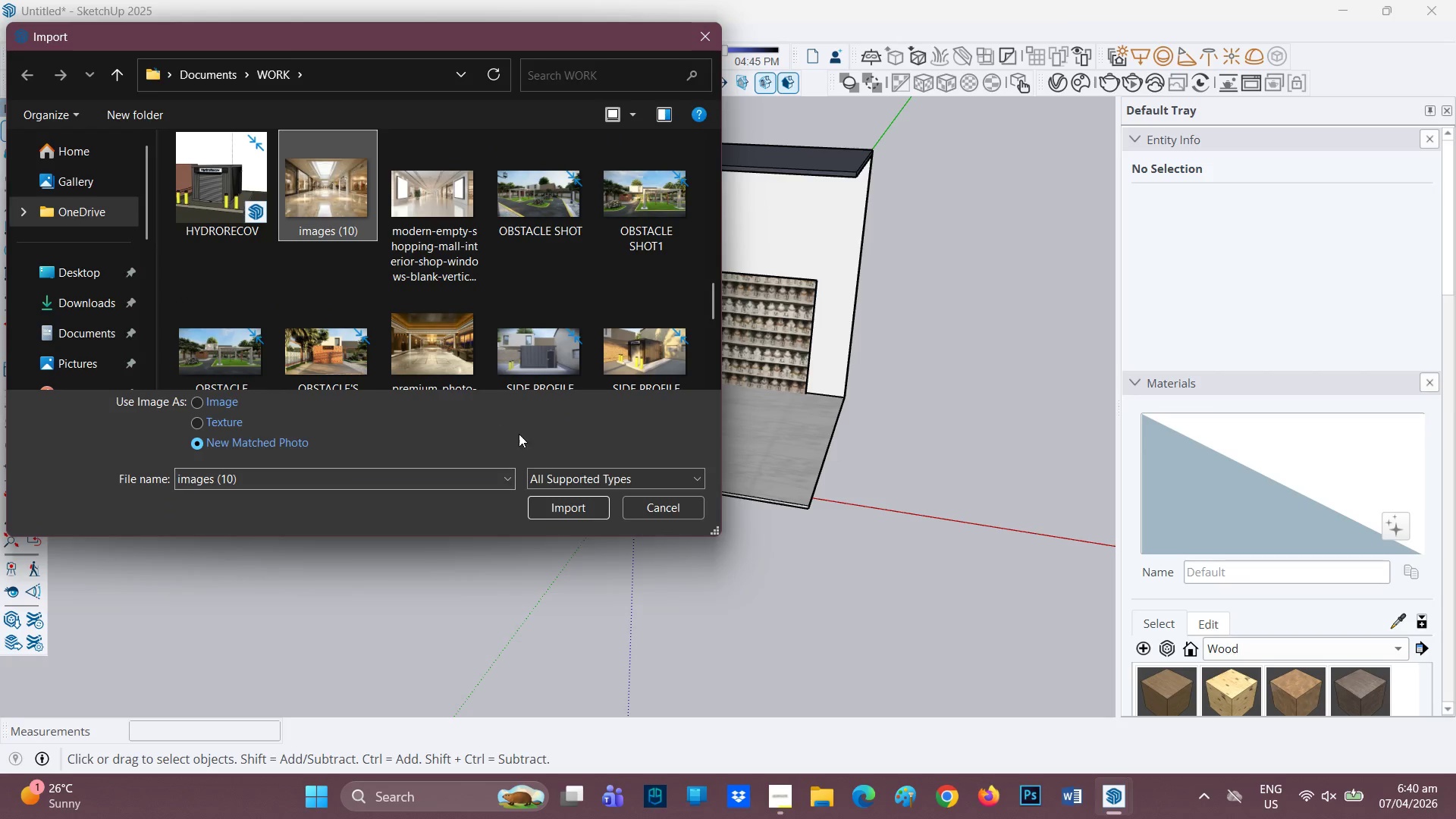 
left_click([563, 515])
 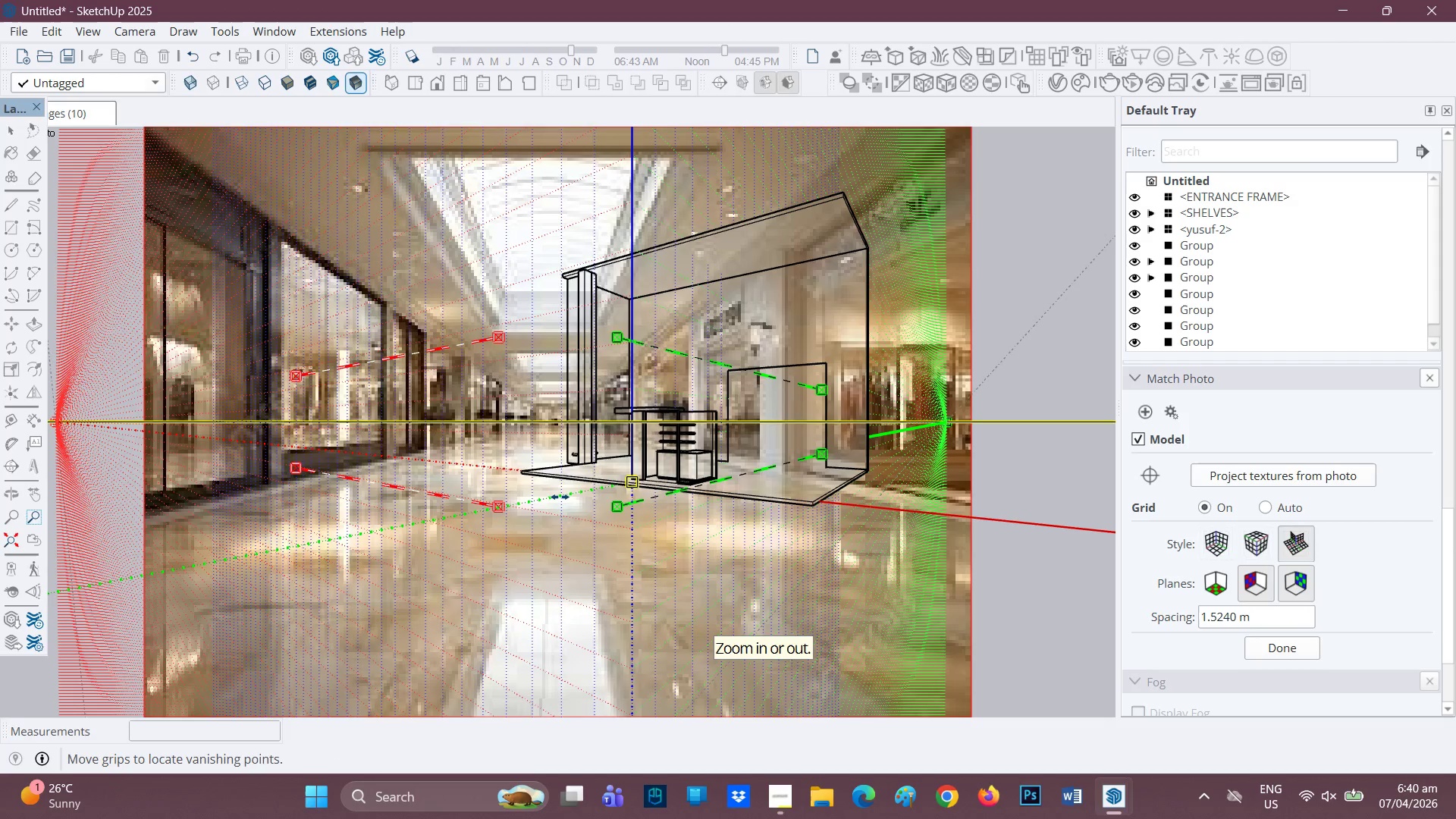 
wait(5.16)
 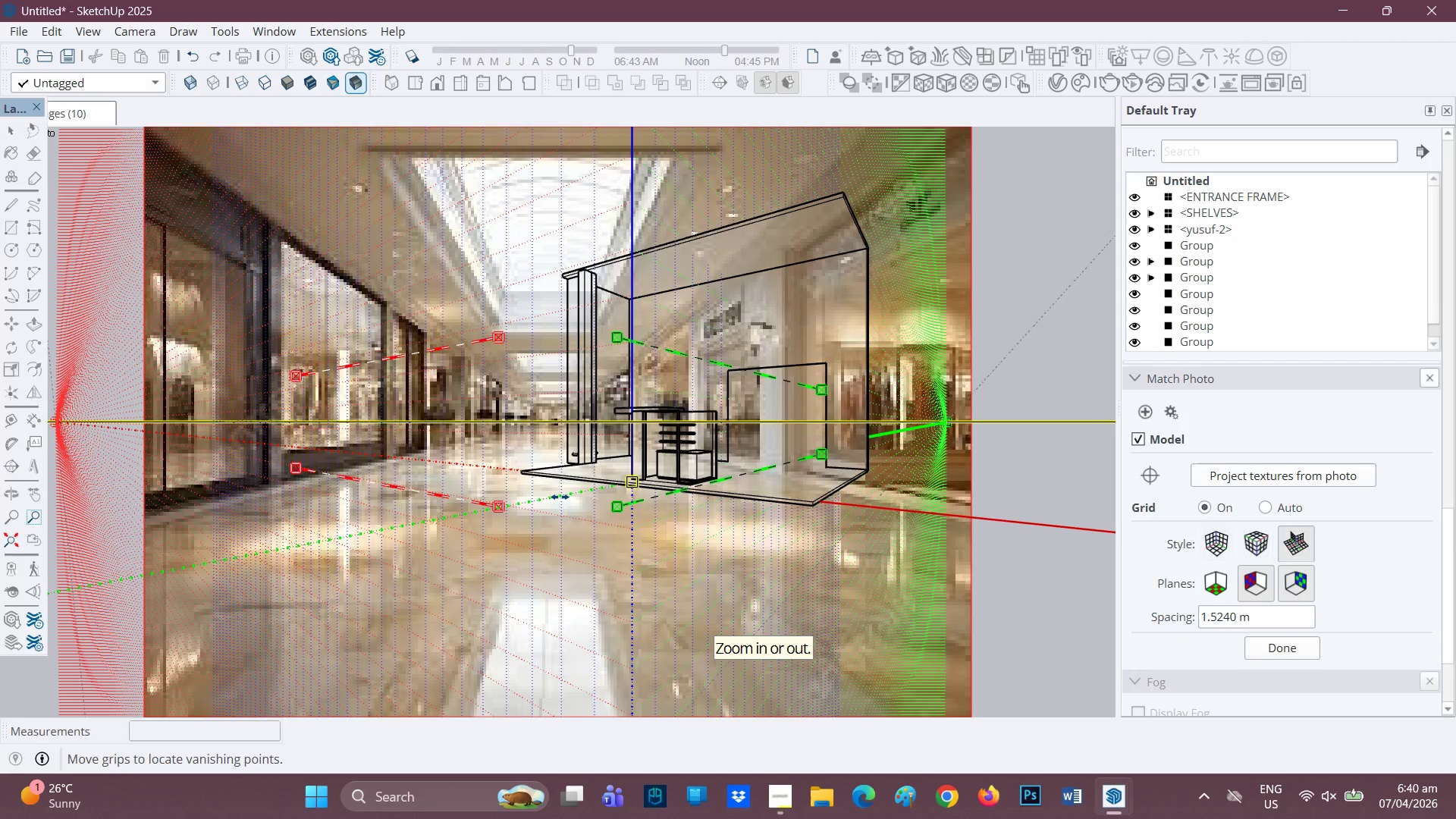 
scroll: coordinate [990, 315], scroll_direction: down, amount: 4.0
 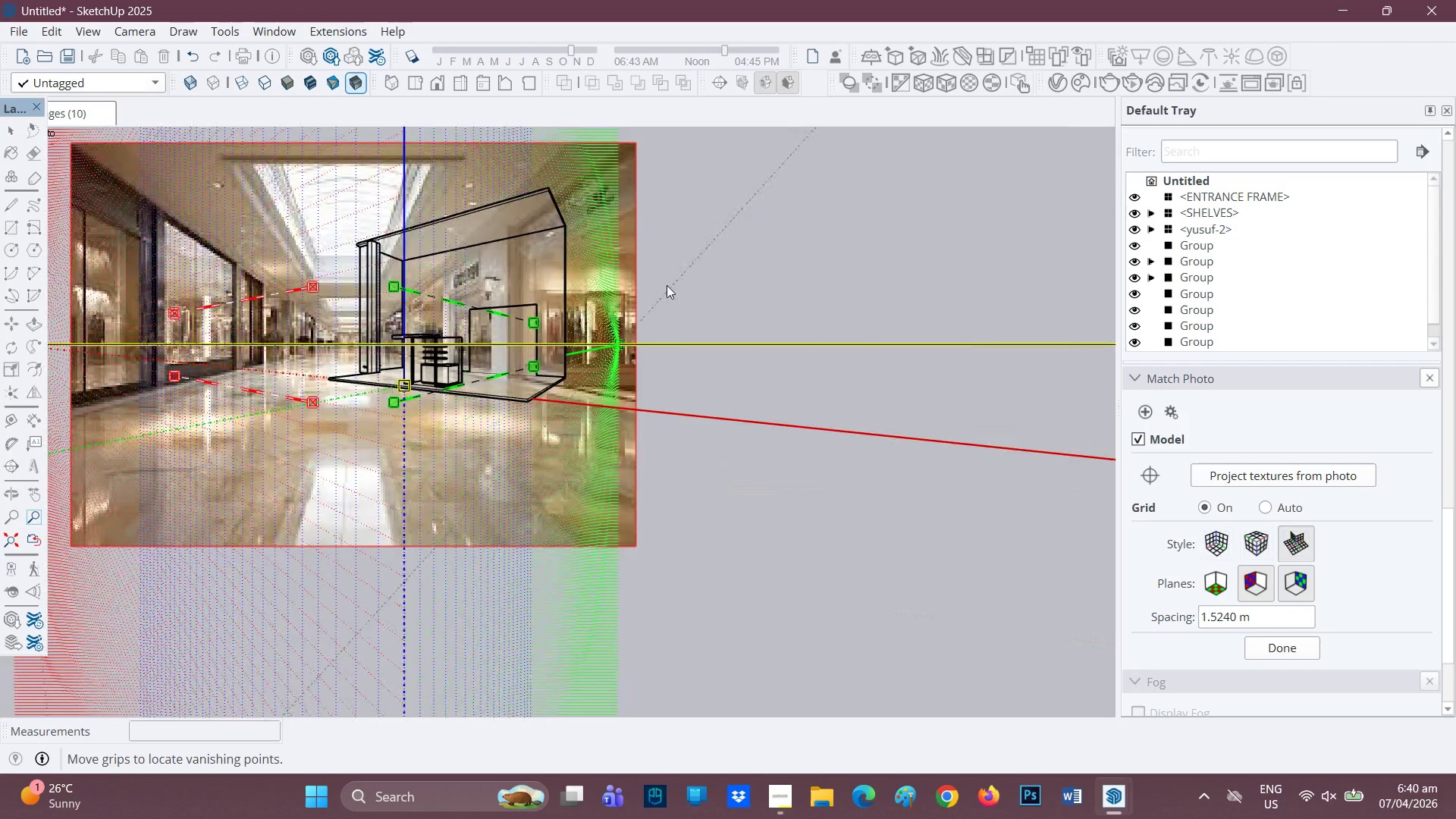 
key(Control+Z)
 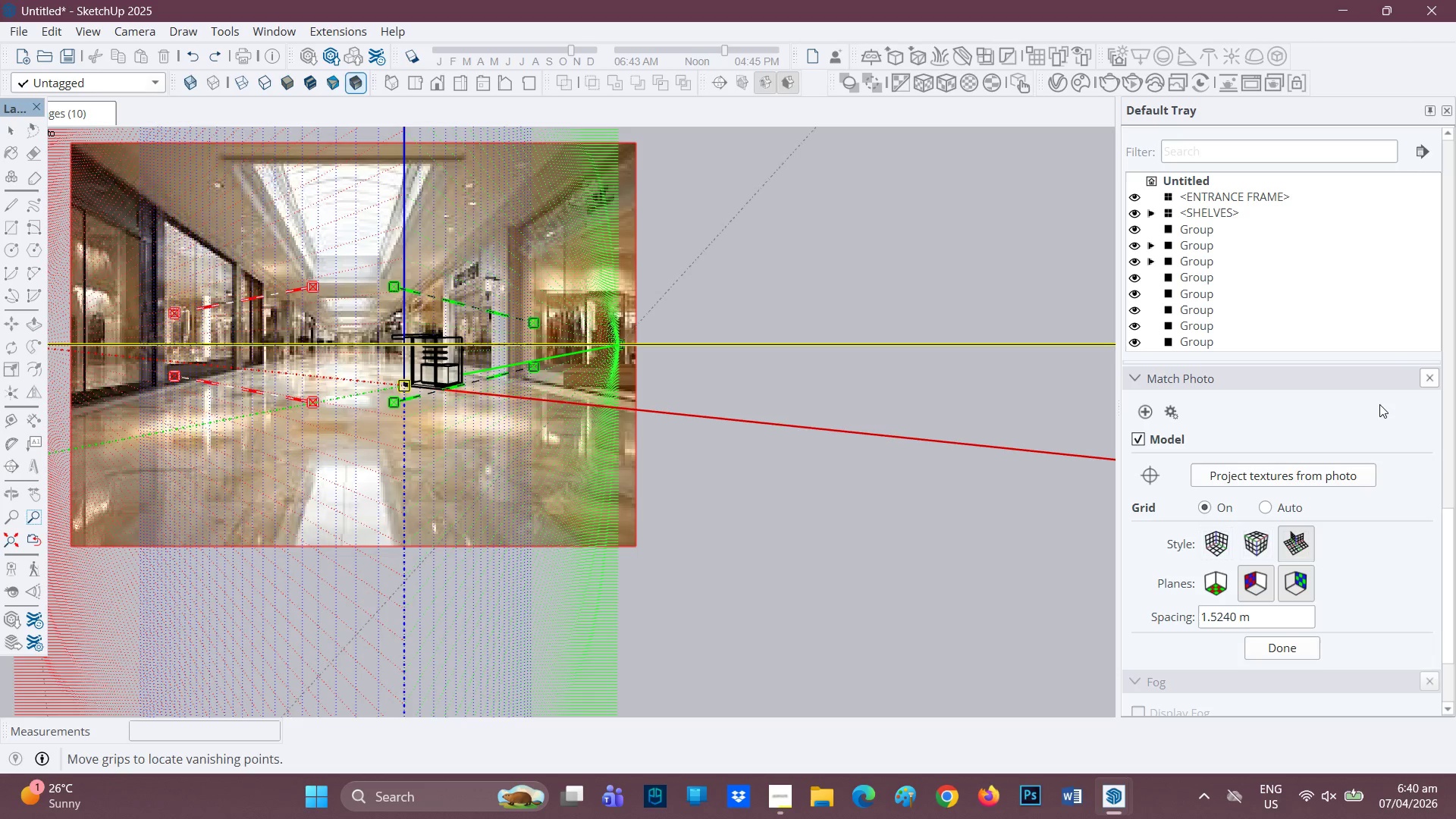 
wait(5.67)
 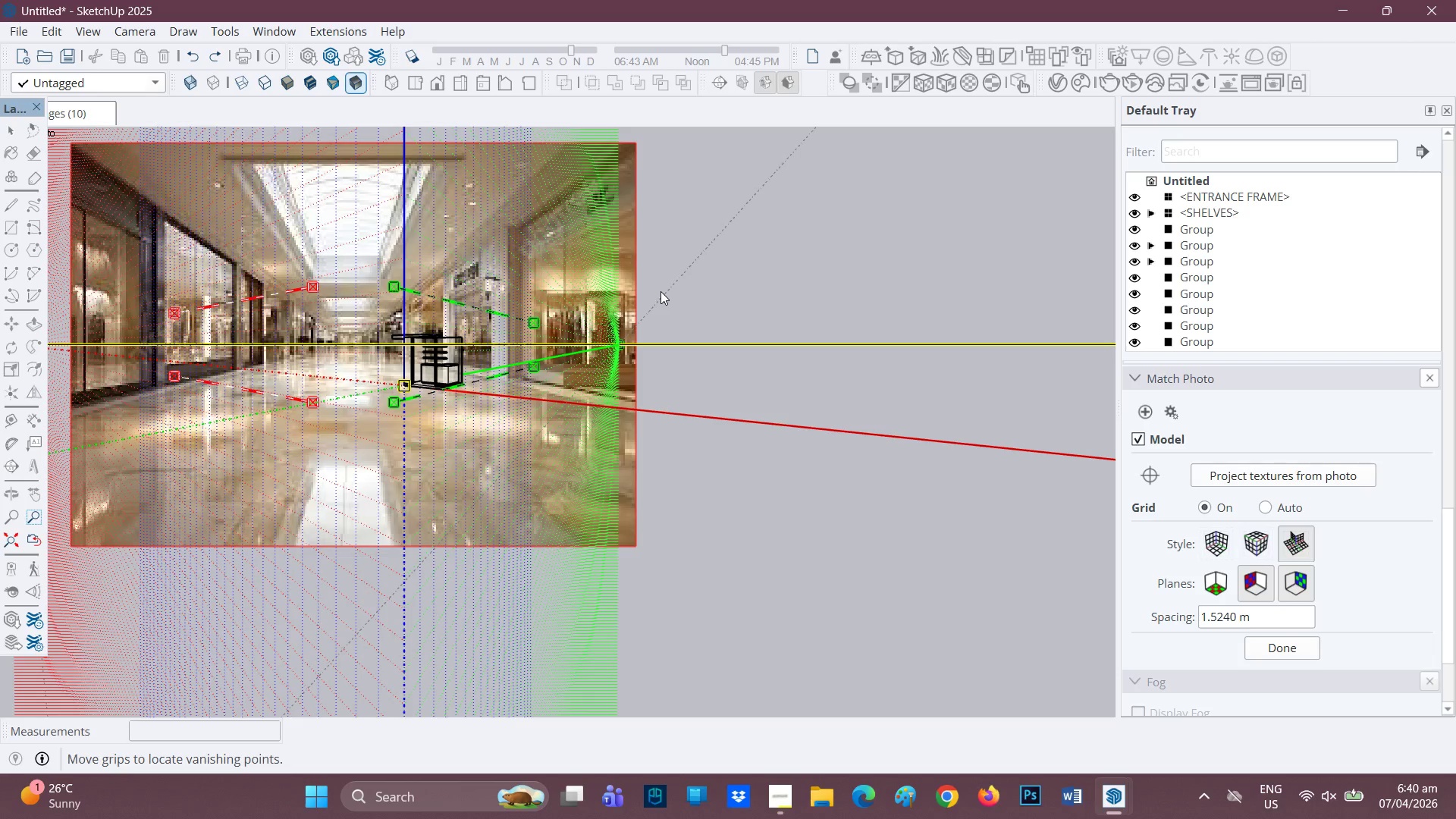 
left_click([1436, 377])
 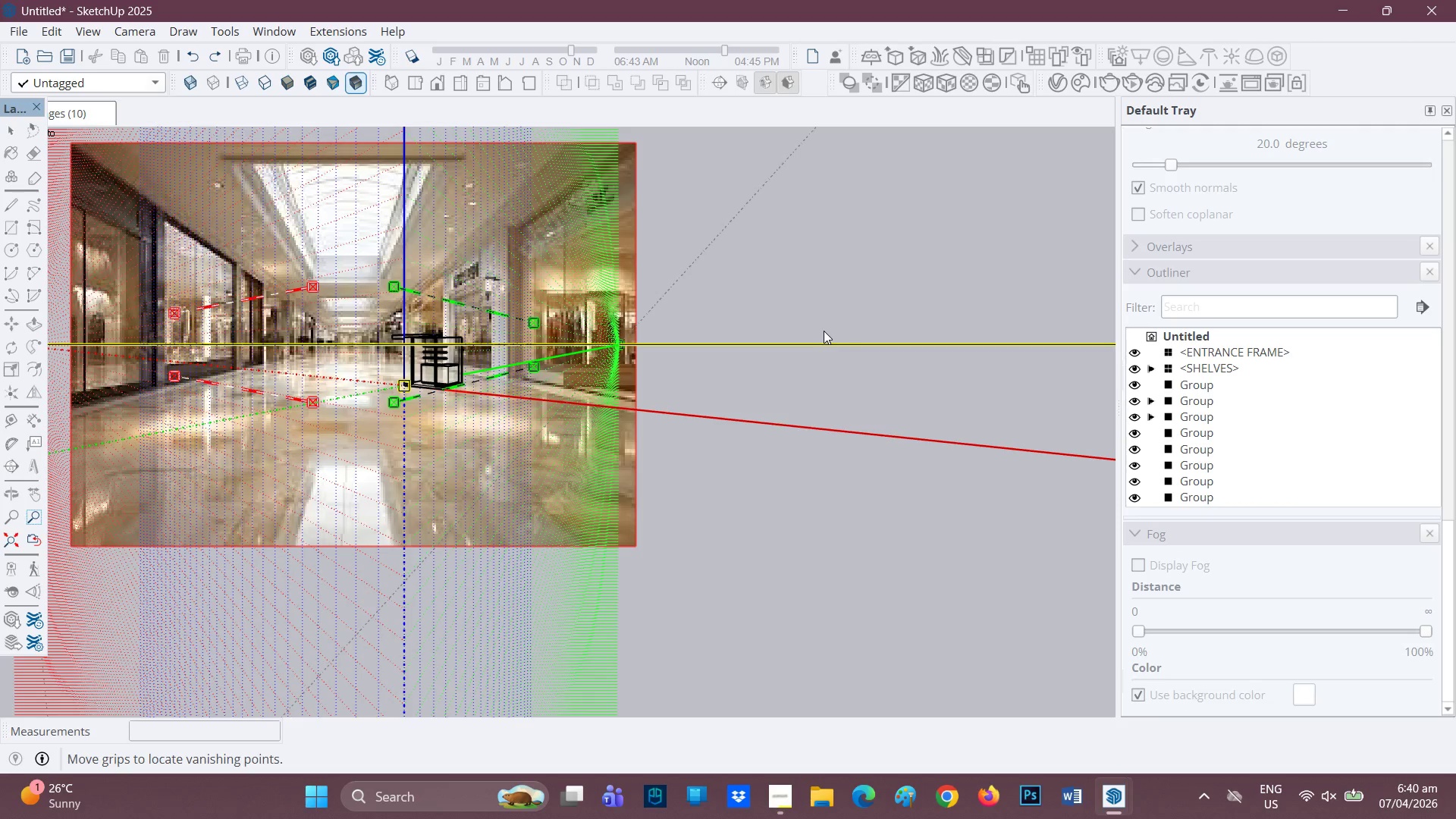 
scroll: coordinate [704, 386], scroll_direction: down, amount: 4.0
 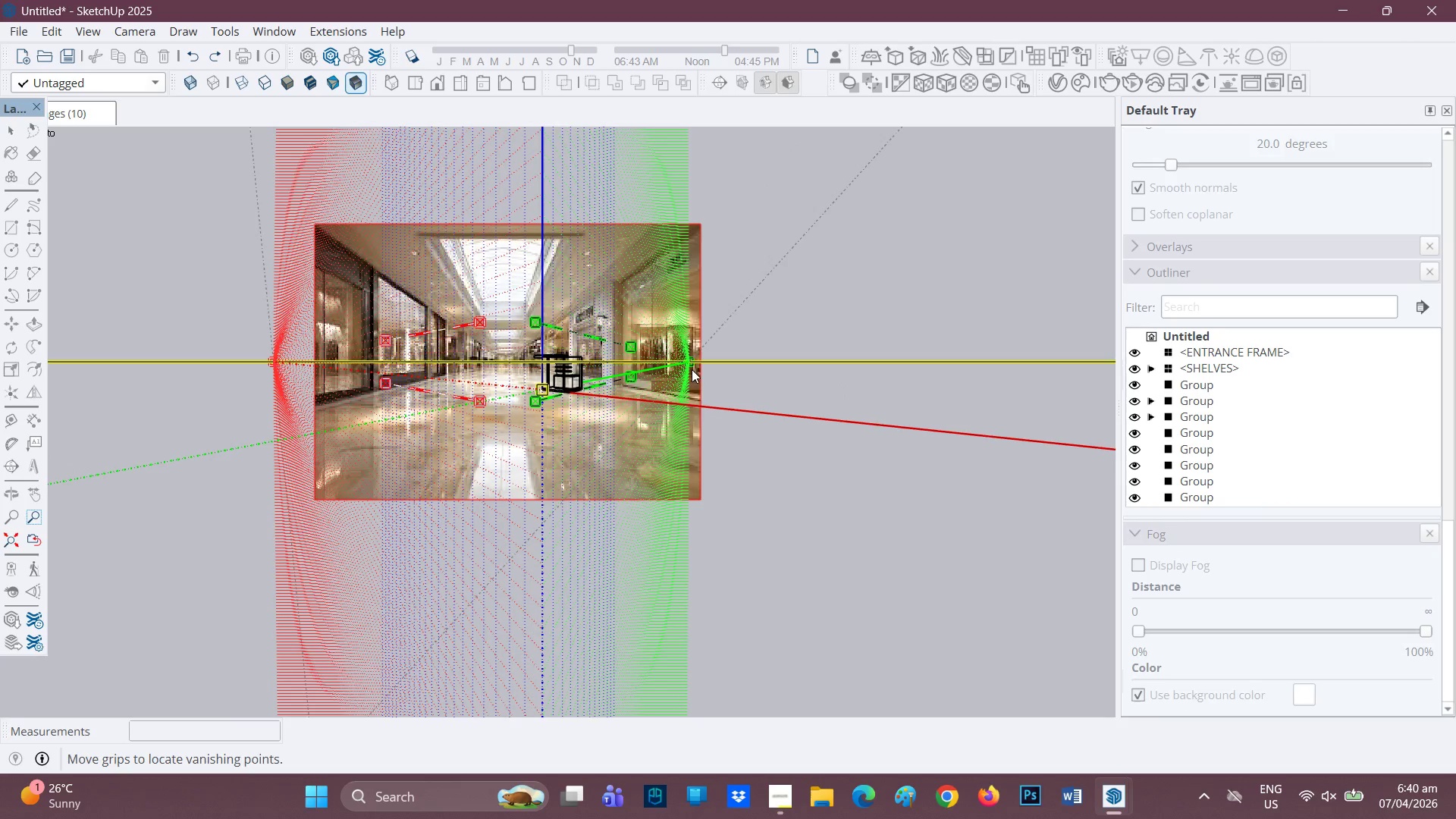 
right_click([588, 322])
 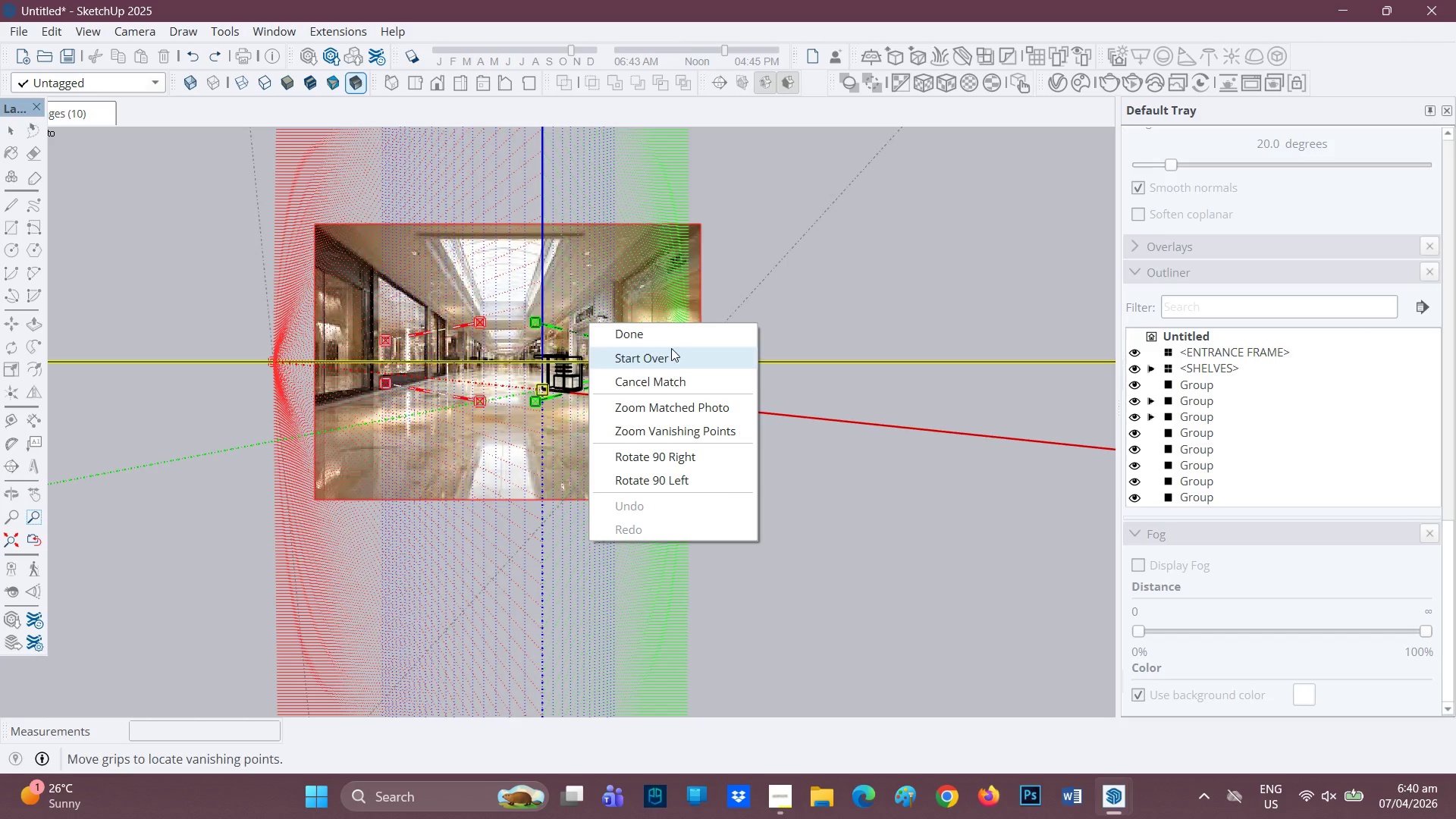 
left_click([663, 384])
 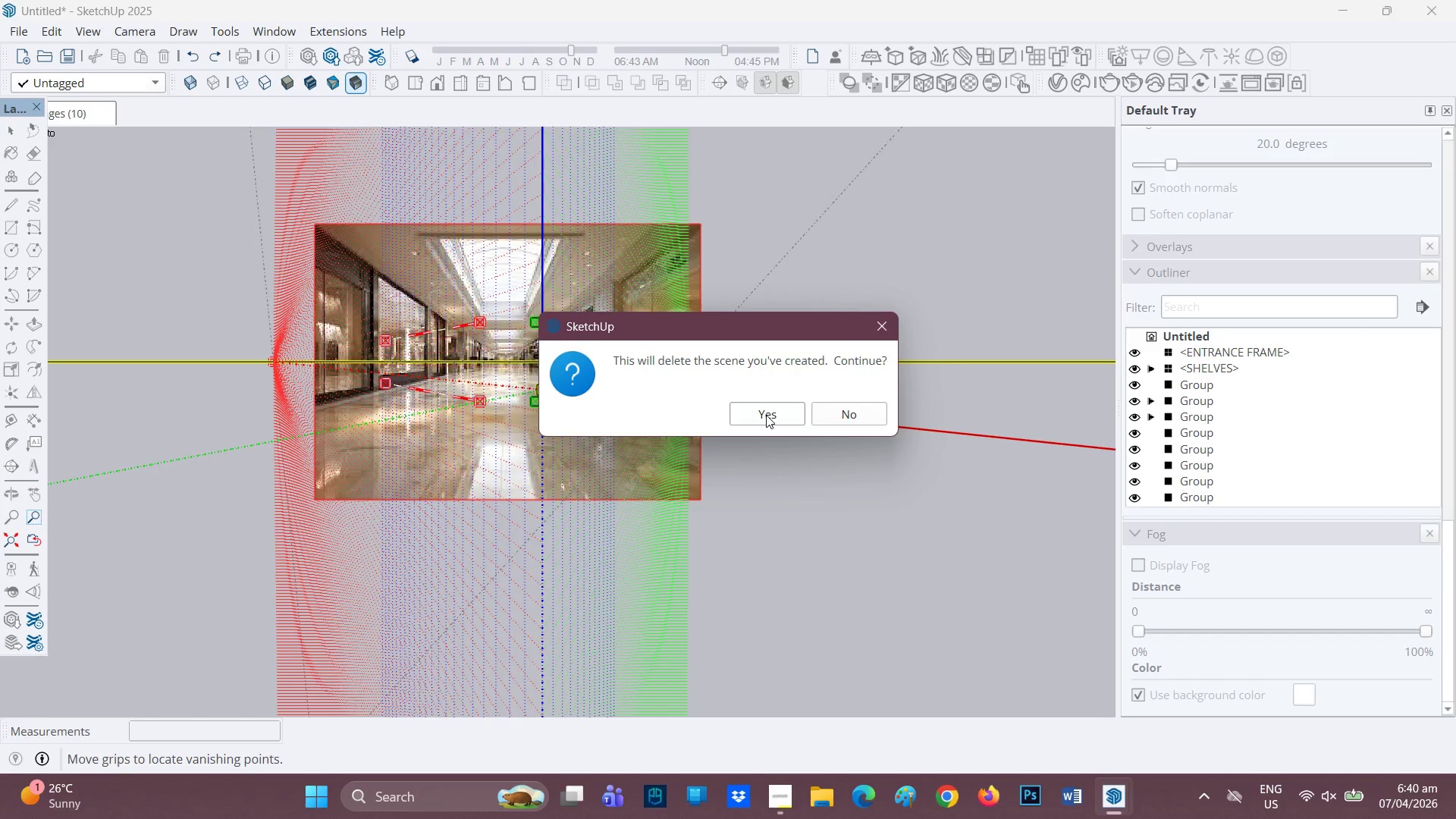 
left_click([766, 415])
 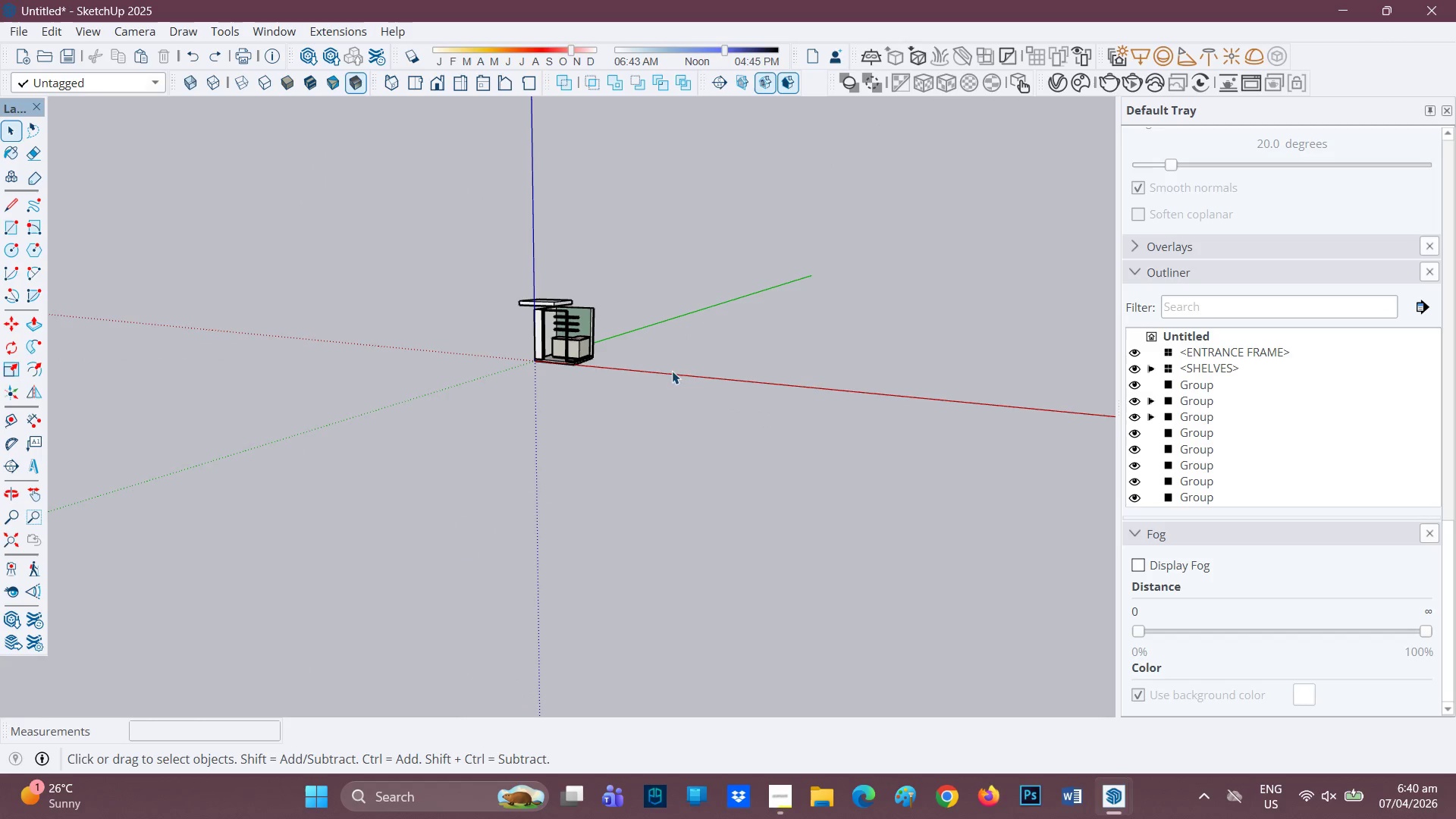 
scroll: coordinate [497, 288], scroll_direction: up, amount: 11.0
 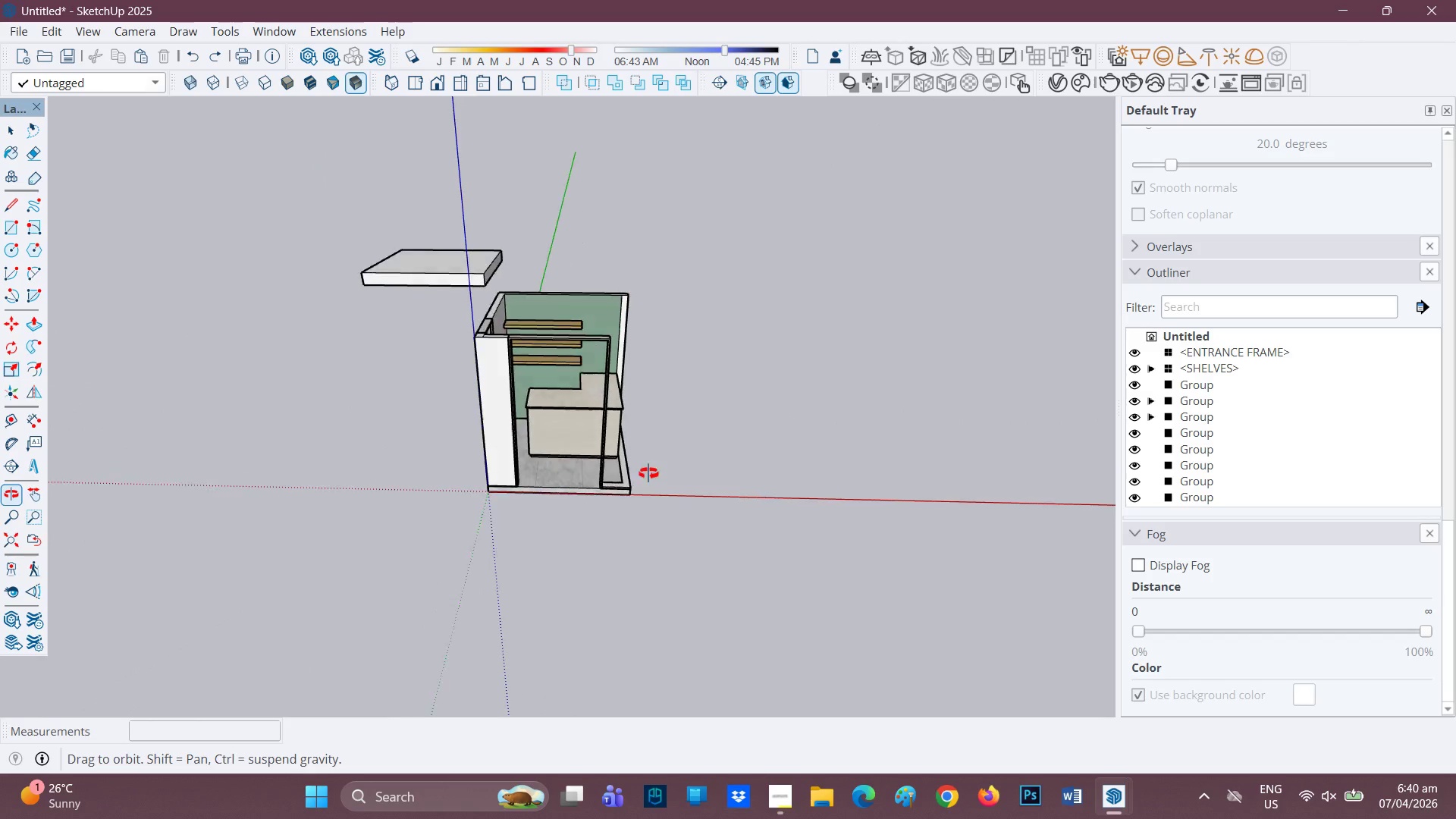 
key(Control+V)
 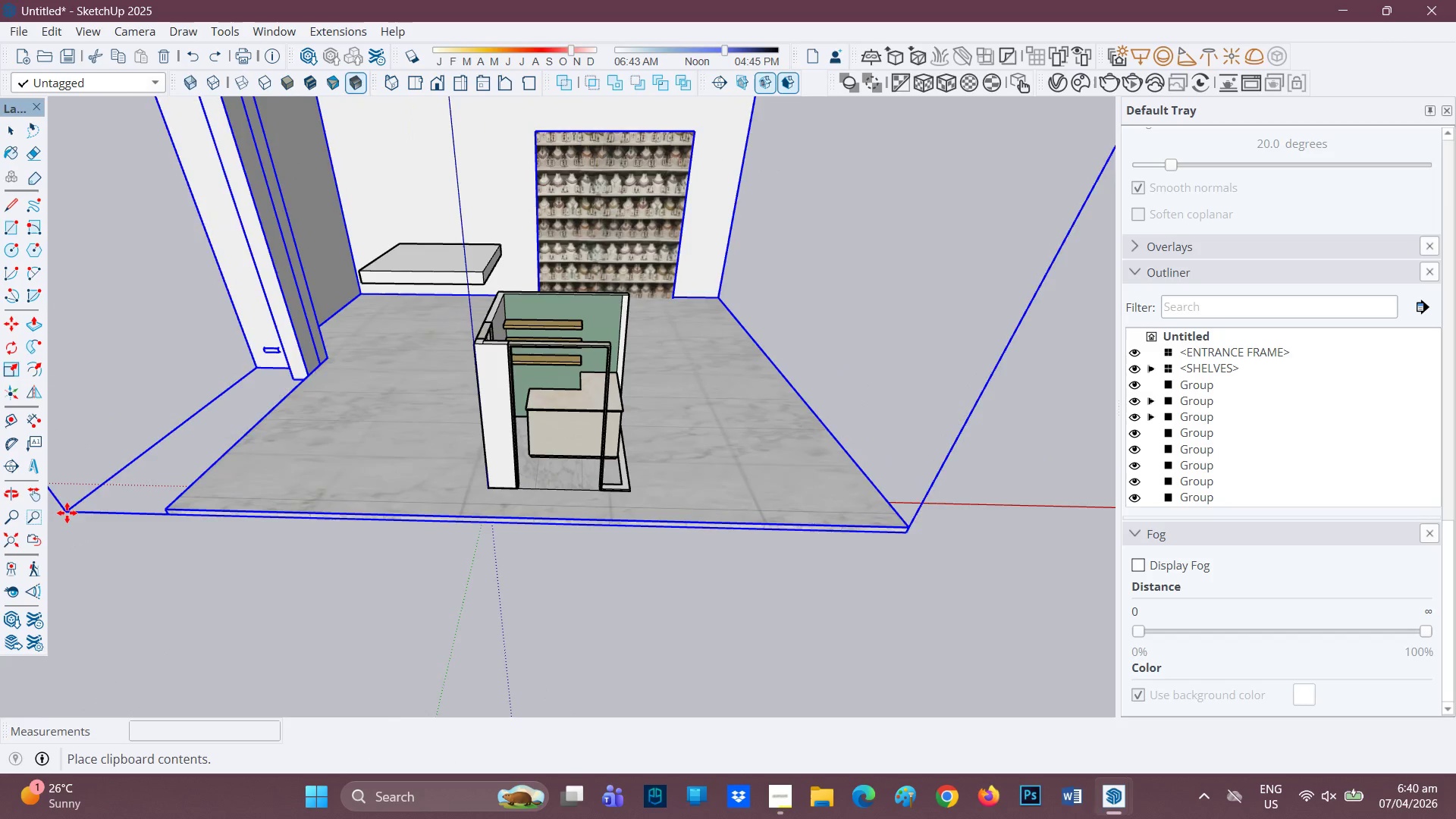 
left_click([78, 507])
 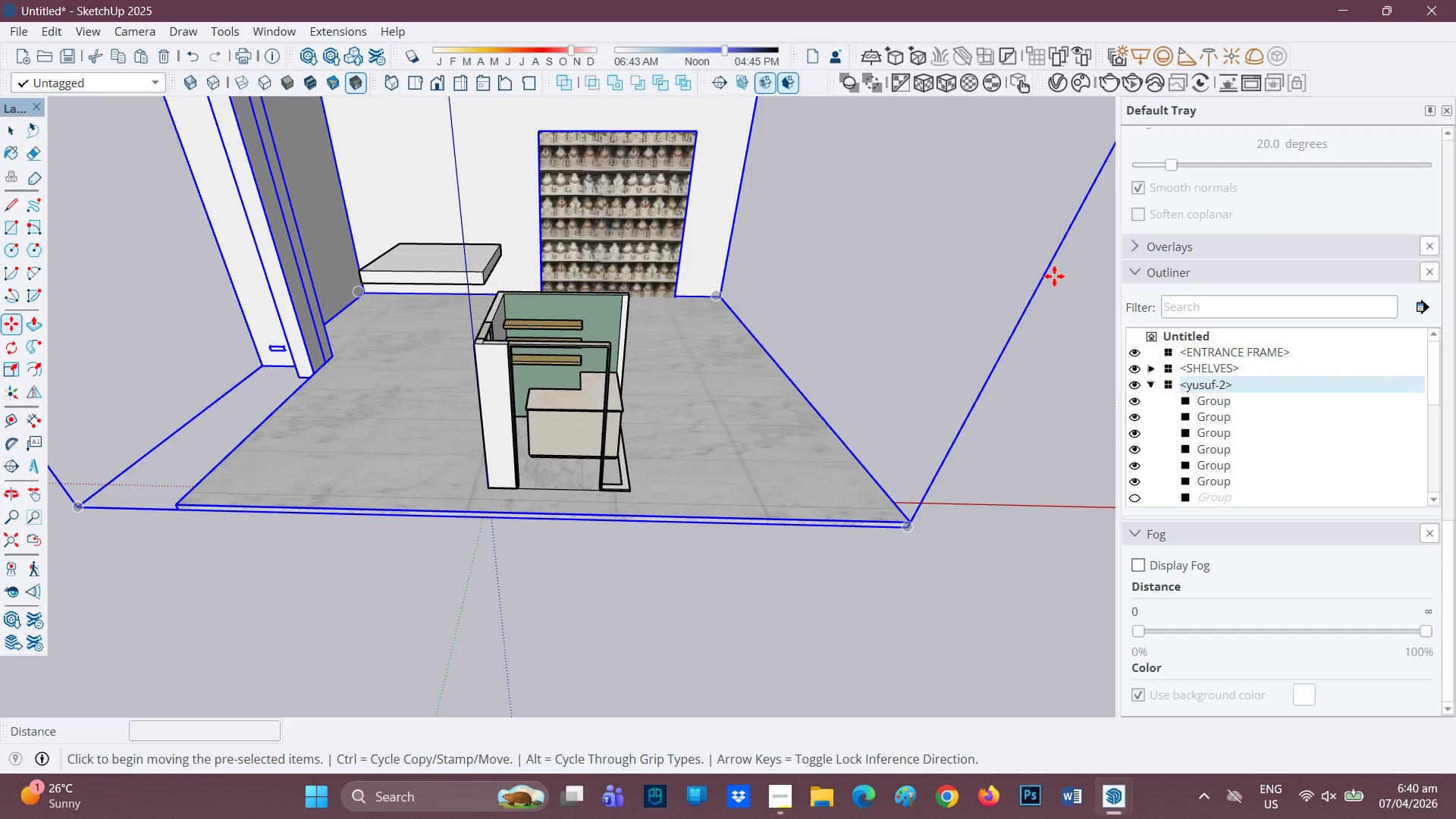 
wait(5.97)
 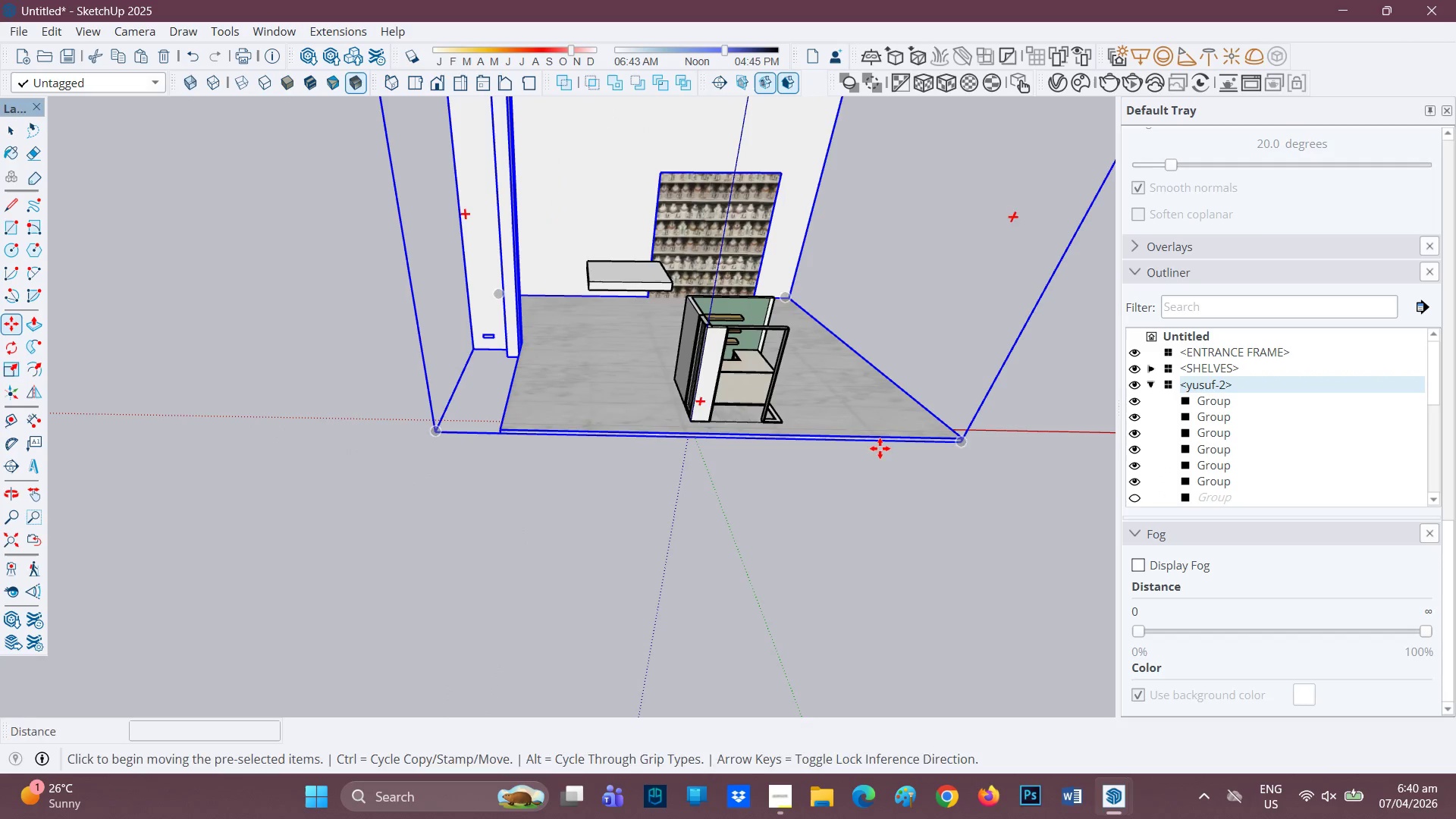 
key(Space)
 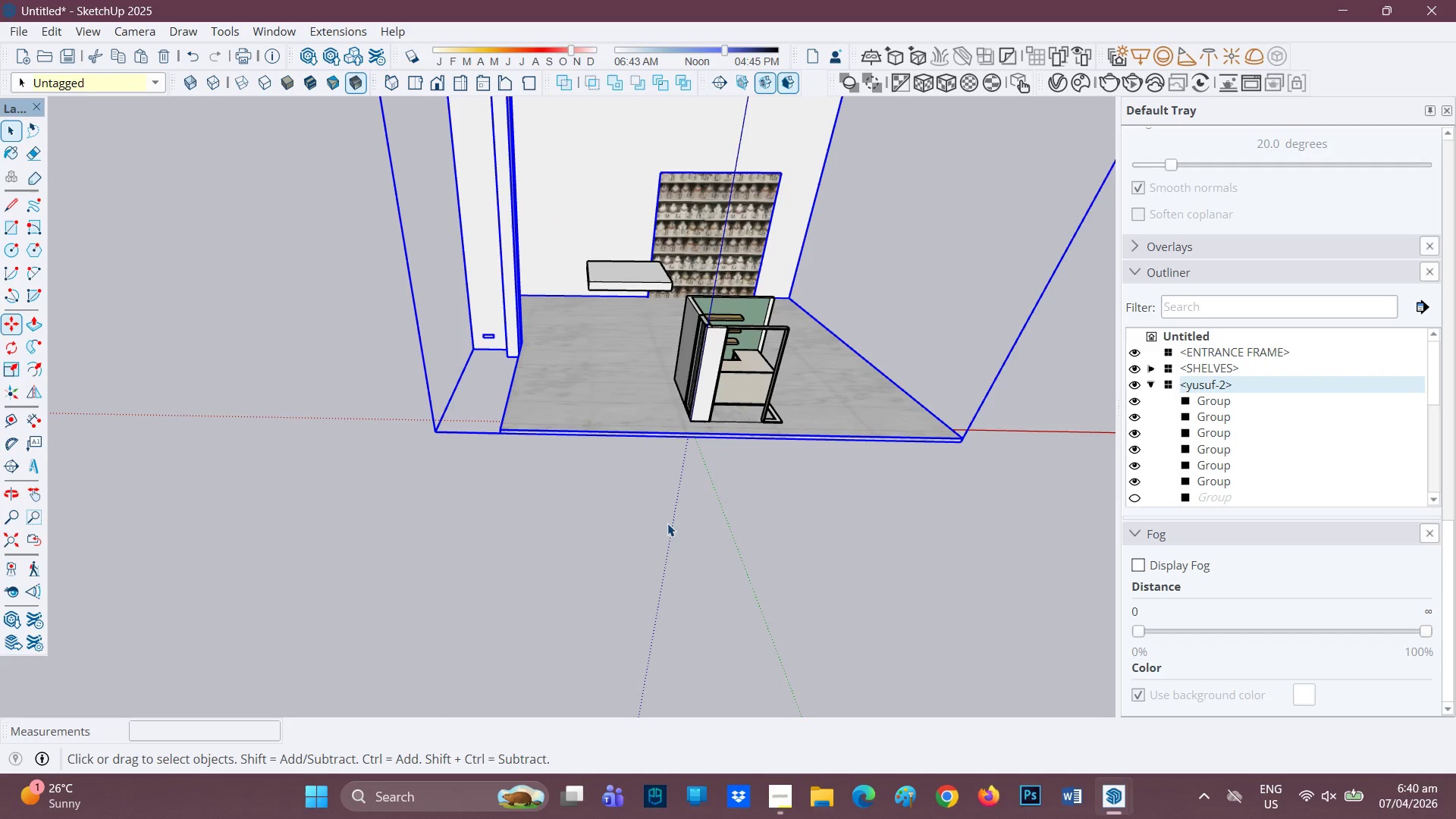 
left_click([666, 524])
 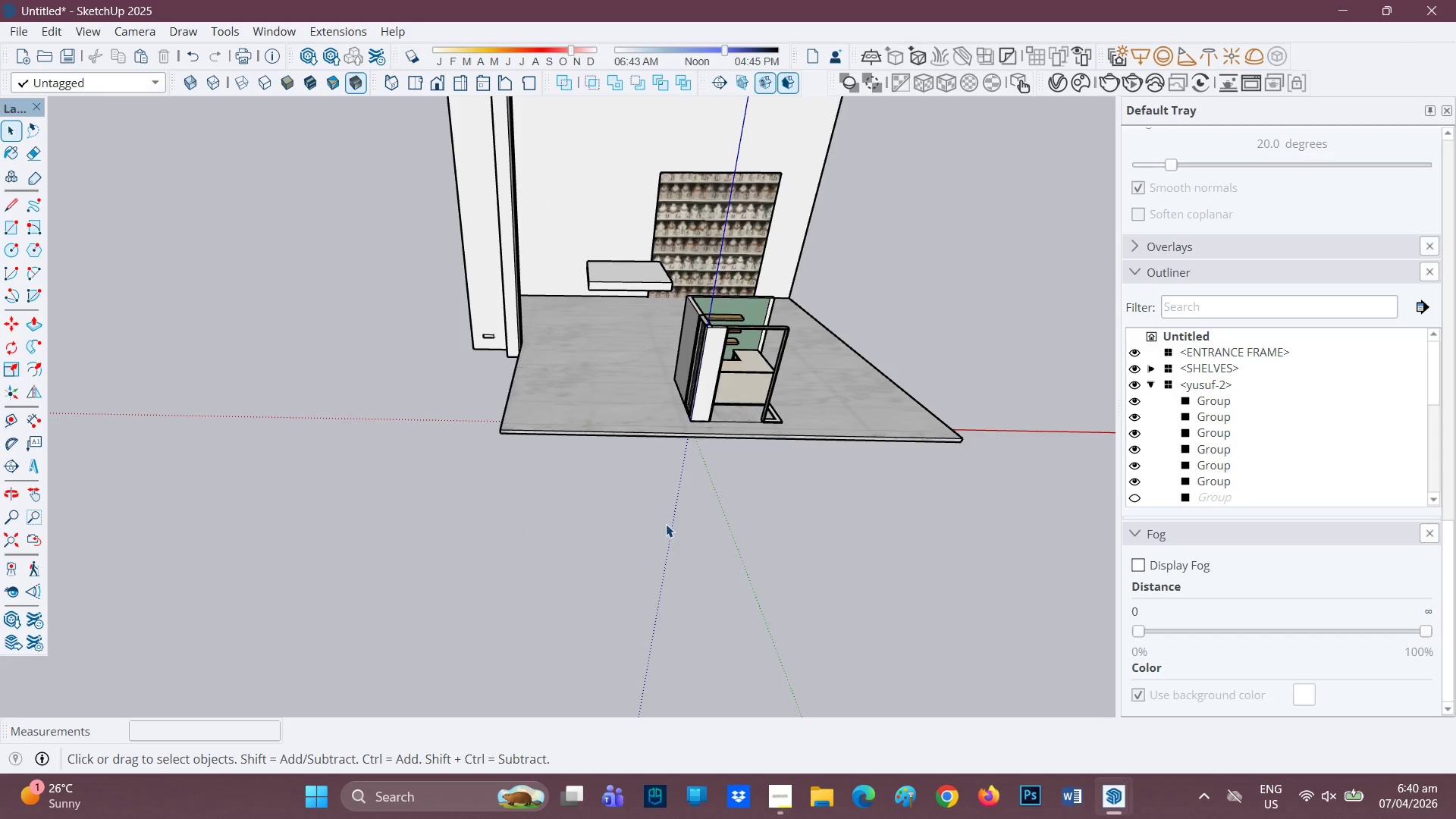 
scroll: coordinate [769, 468], scroll_direction: down, amount: 16.0
 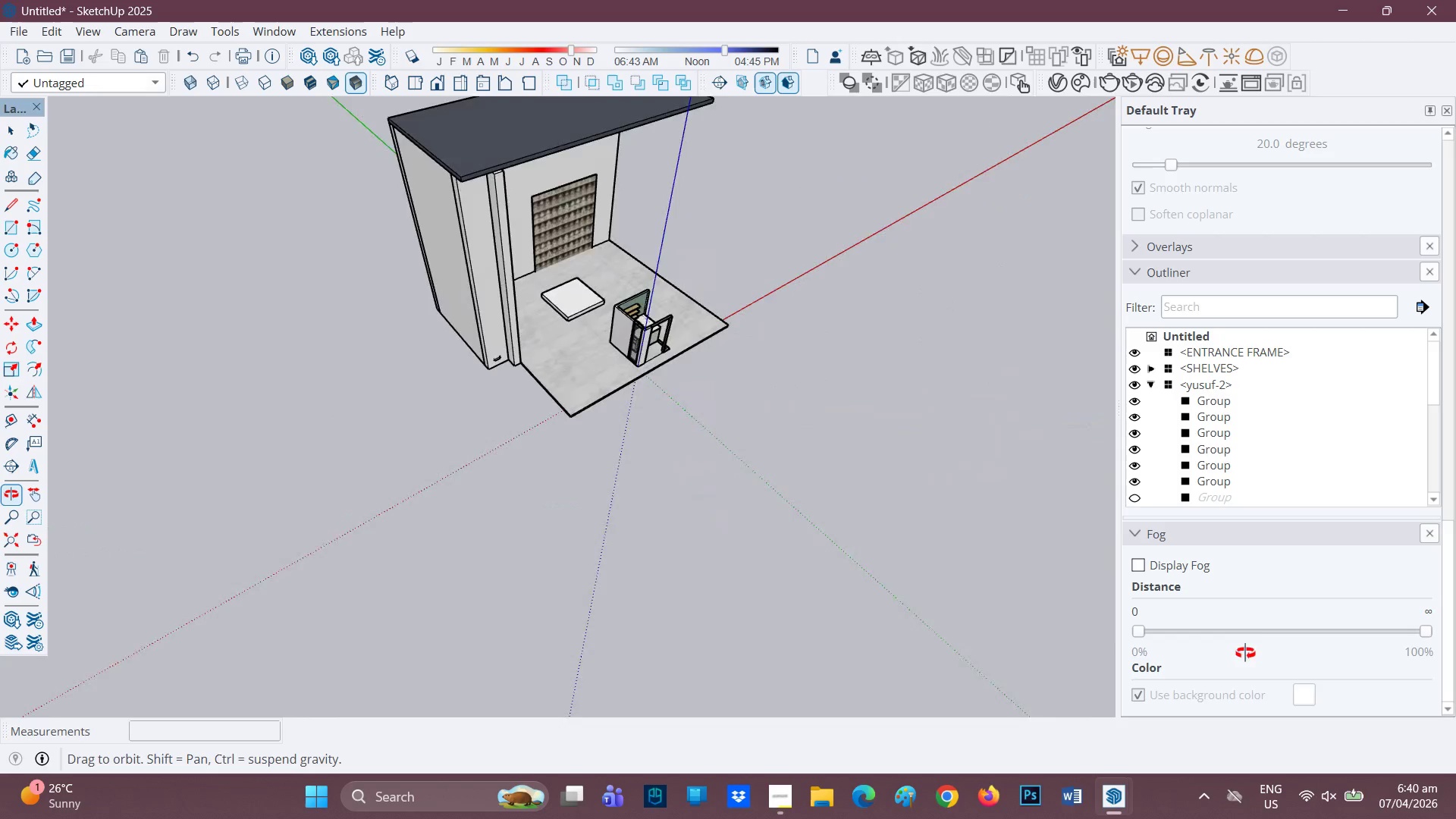 
scroll: coordinate [804, 350], scroll_direction: none, amount: 0.0
 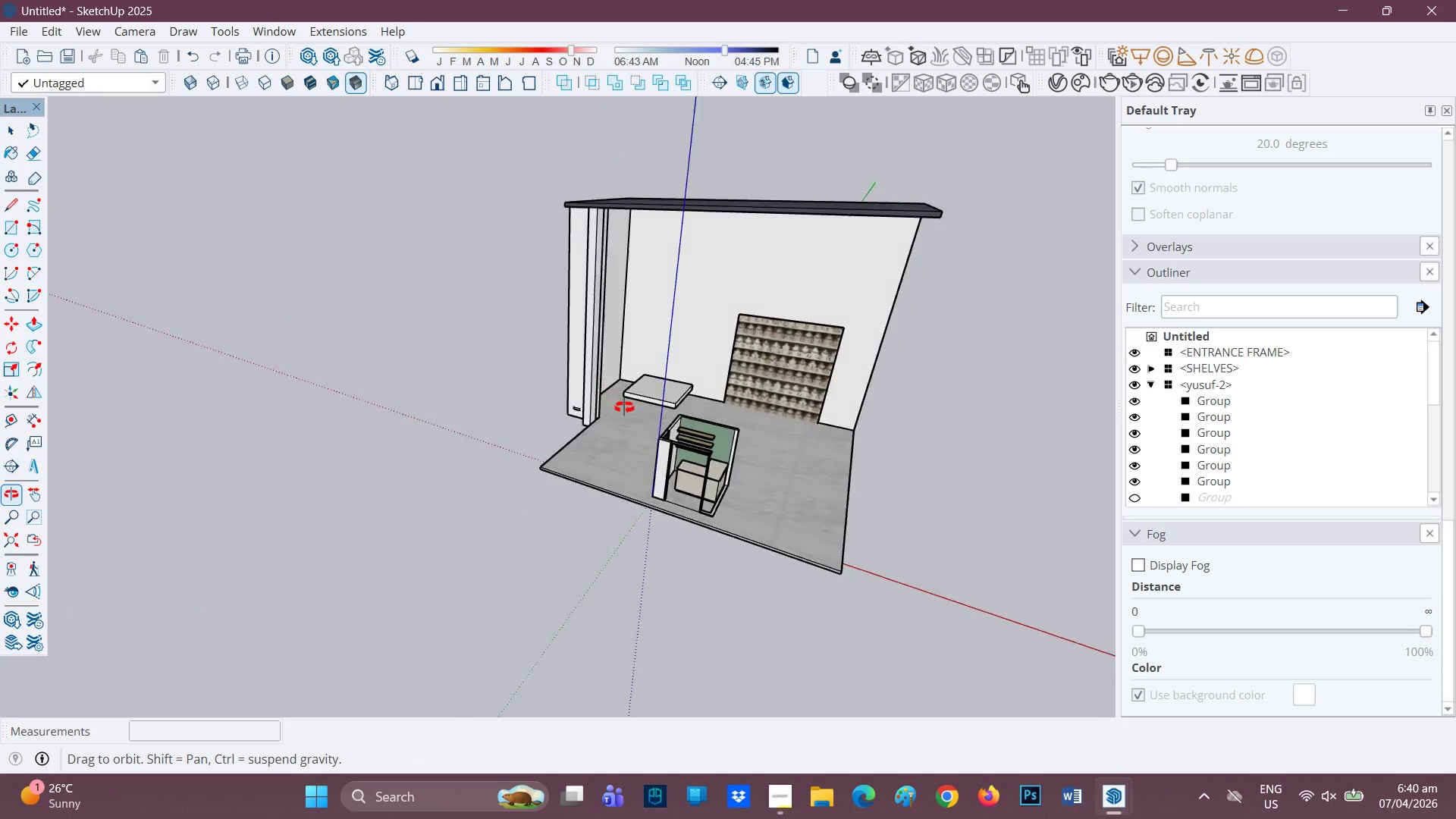 
scroll: coordinate [837, 488], scroll_direction: down, amount: 2.0
 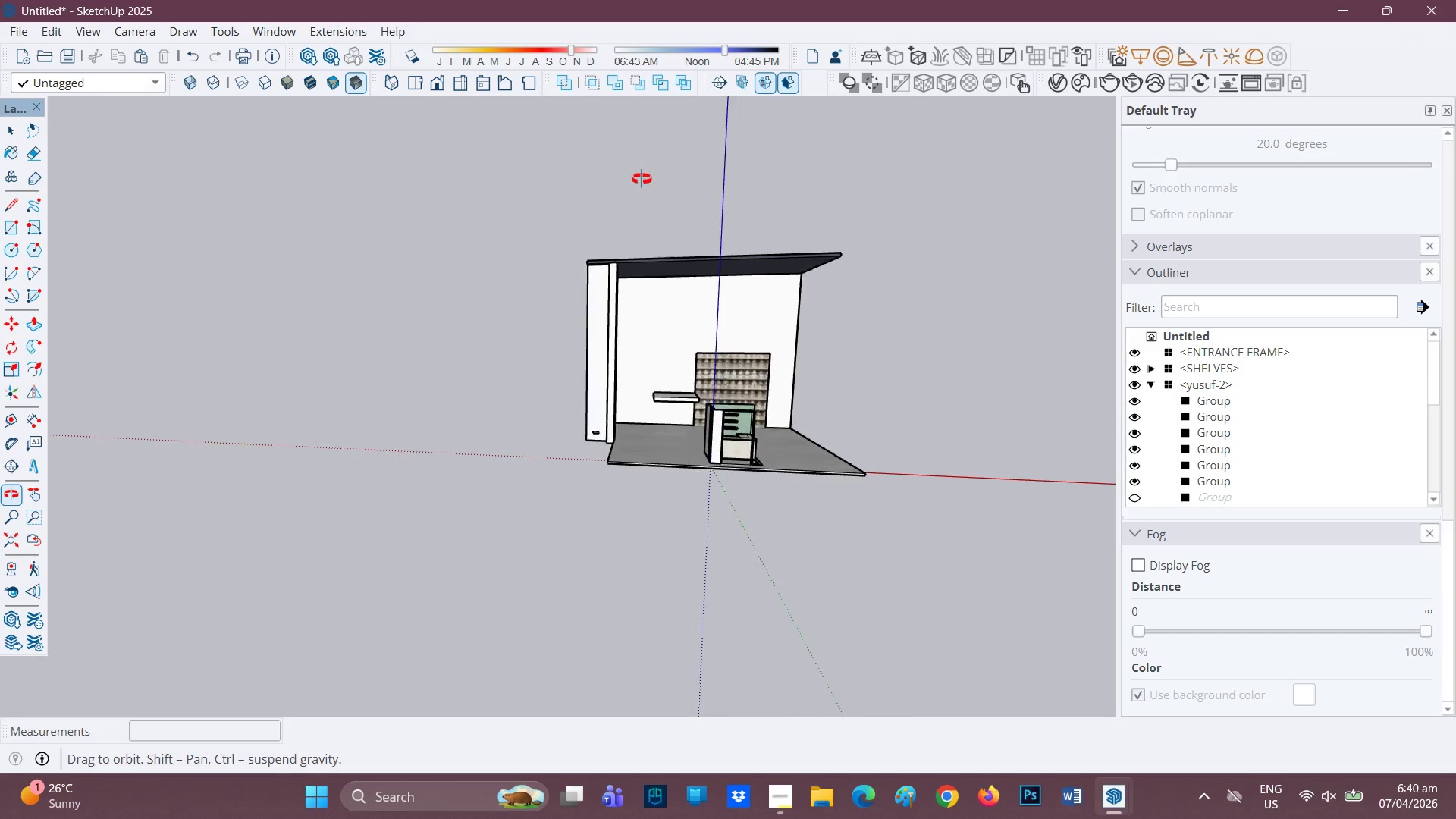 
scroll: coordinate [767, 362], scroll_direction: up, amount: 12.0
 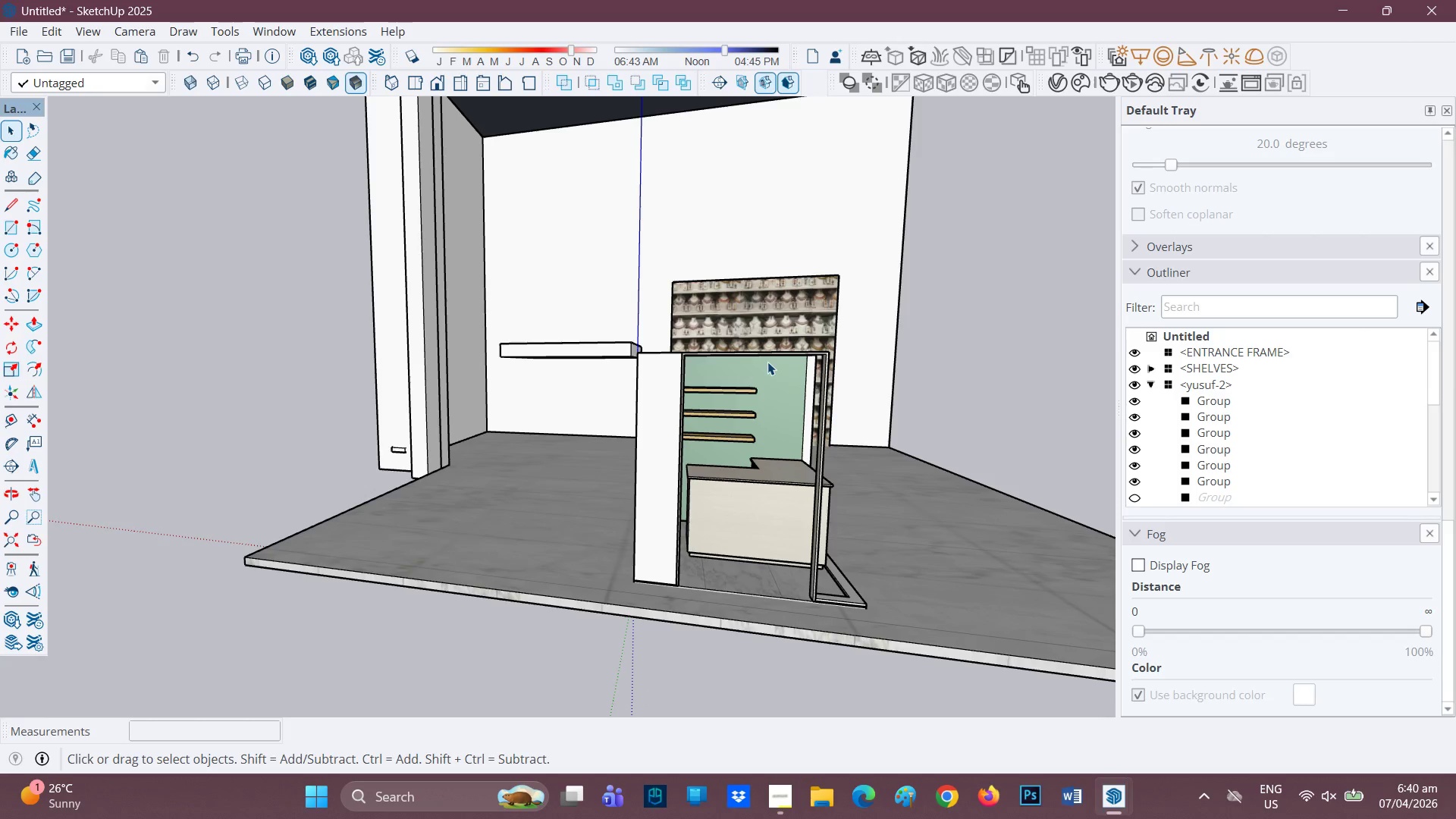 
scroll: coordinate [741, 386], scroll_direction: none, amount: 0.0
 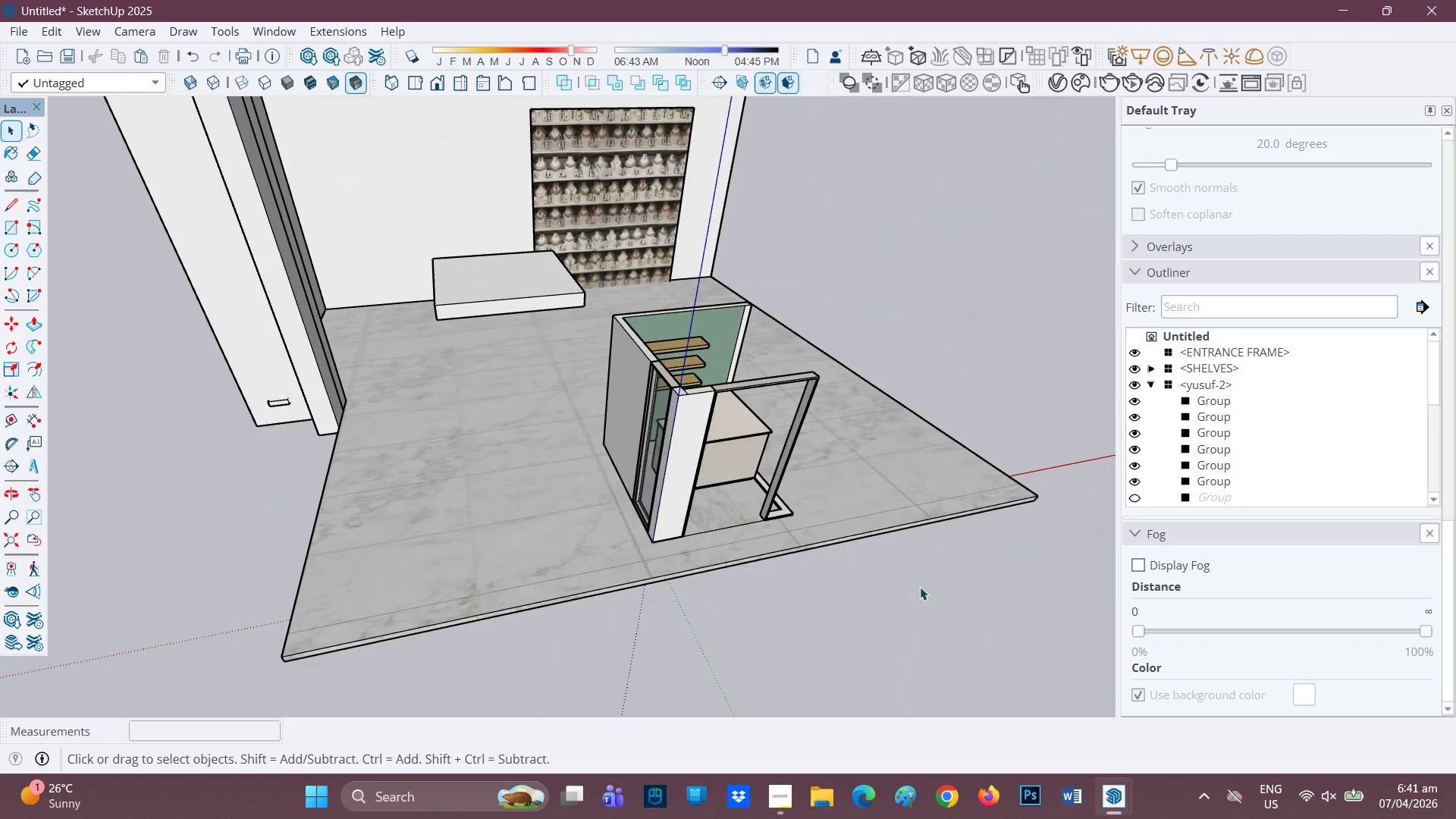 
scroll: coordinate [728, 468], scroll_direction: down, amount: 7.0
 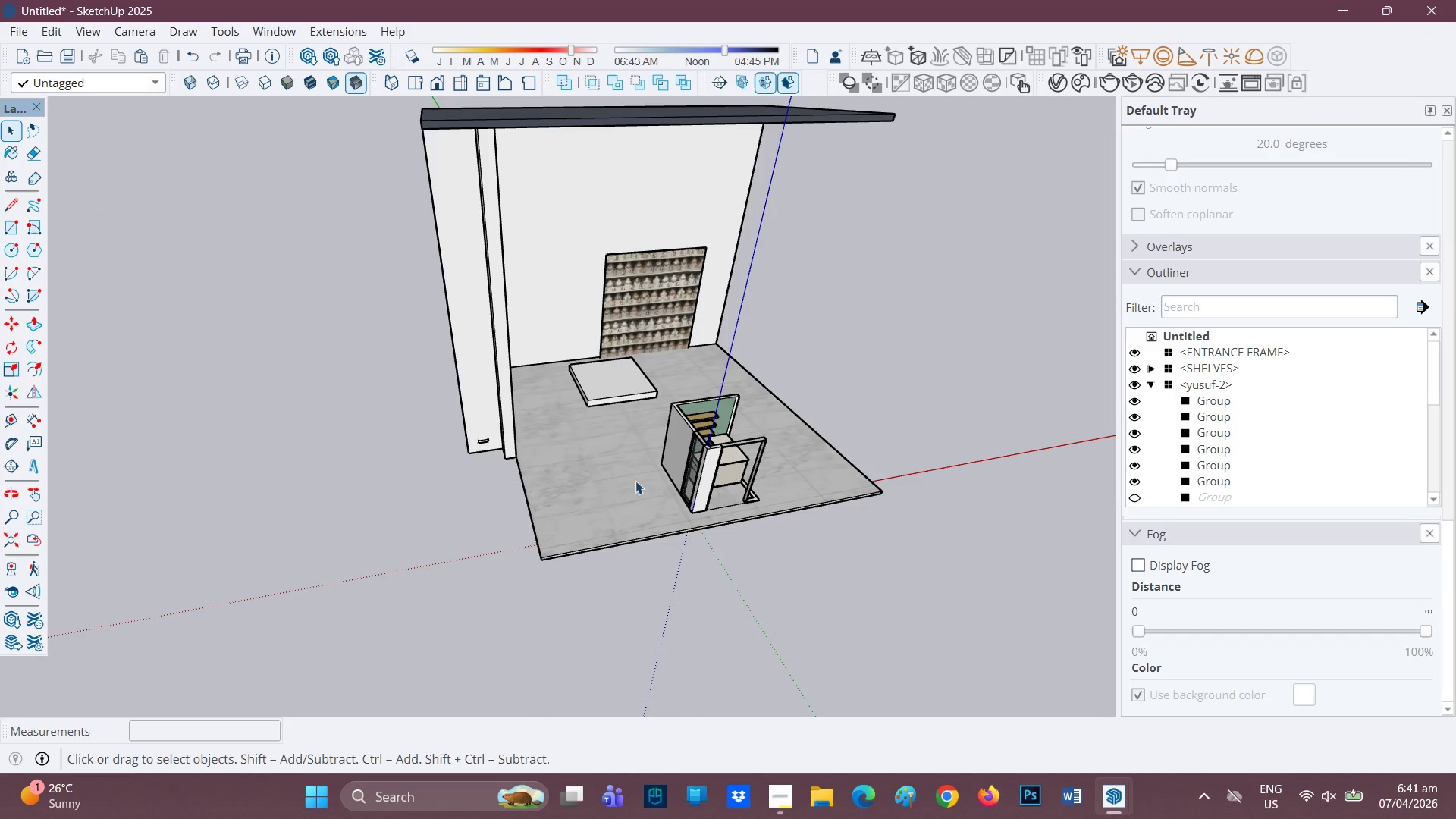 
left_click([583, 496])
 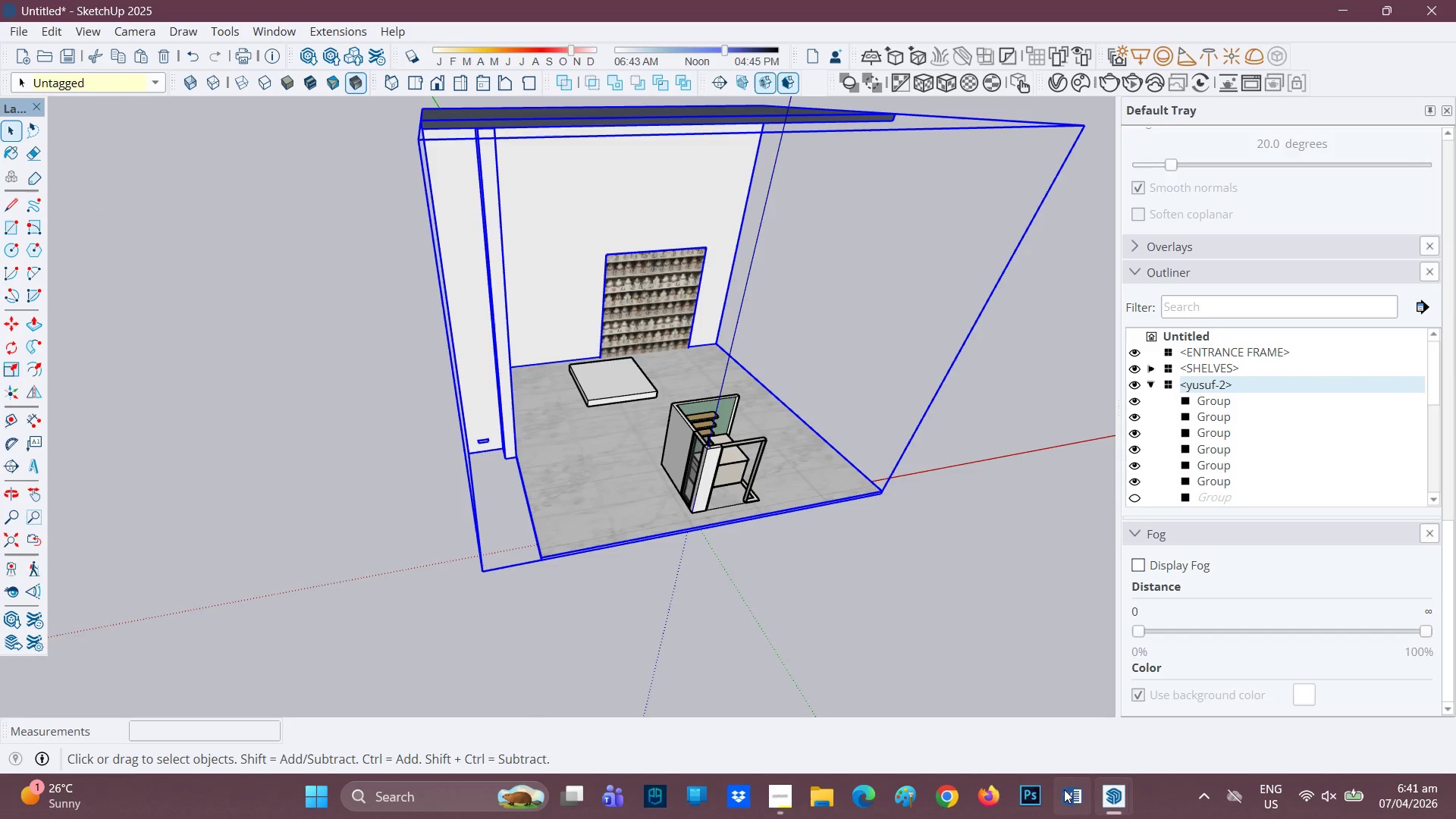 
left_click([1109, 794])
 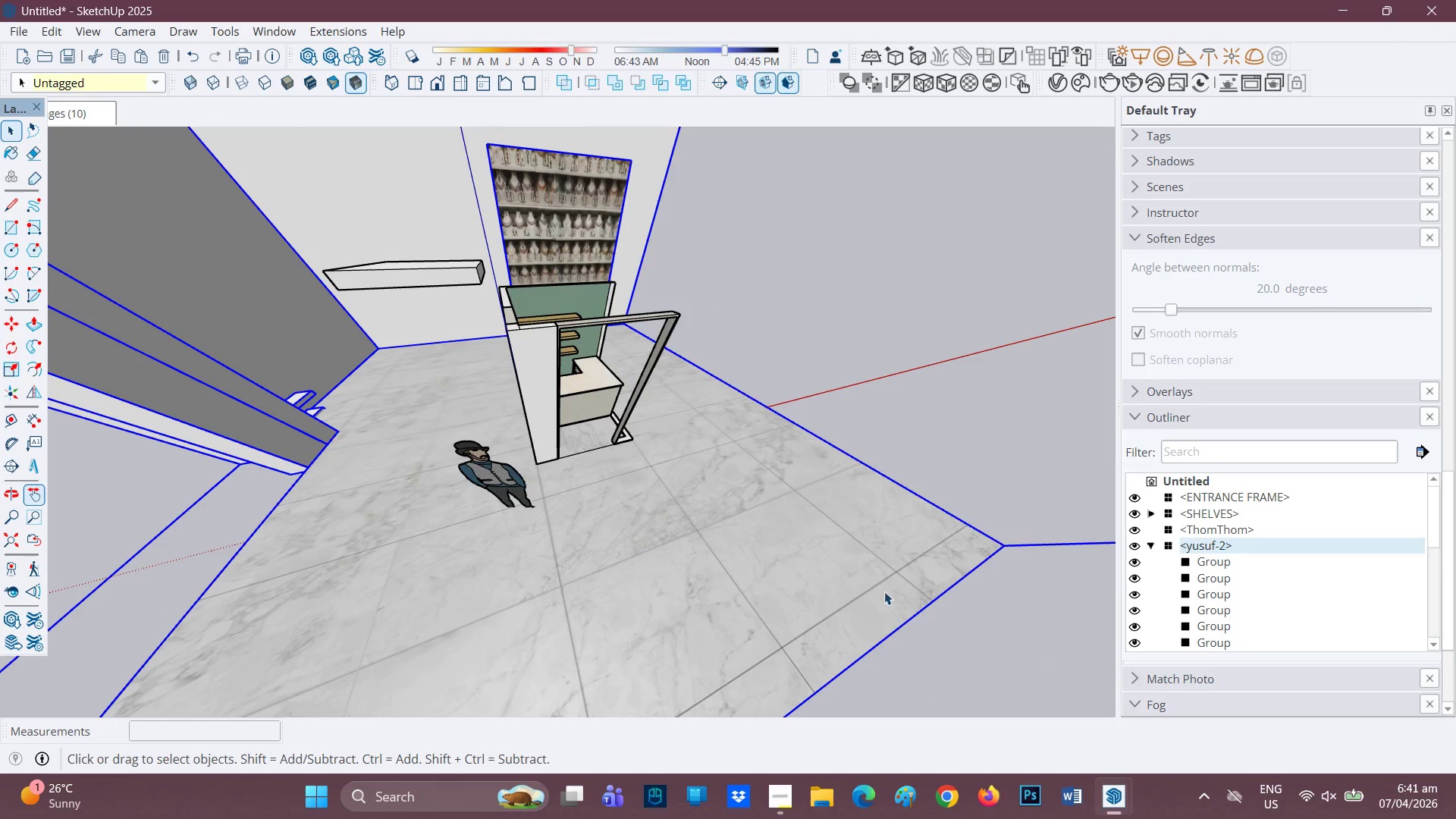 
scroll: coordinate [761, 448], scroll_direction: down, amount: 23.0
 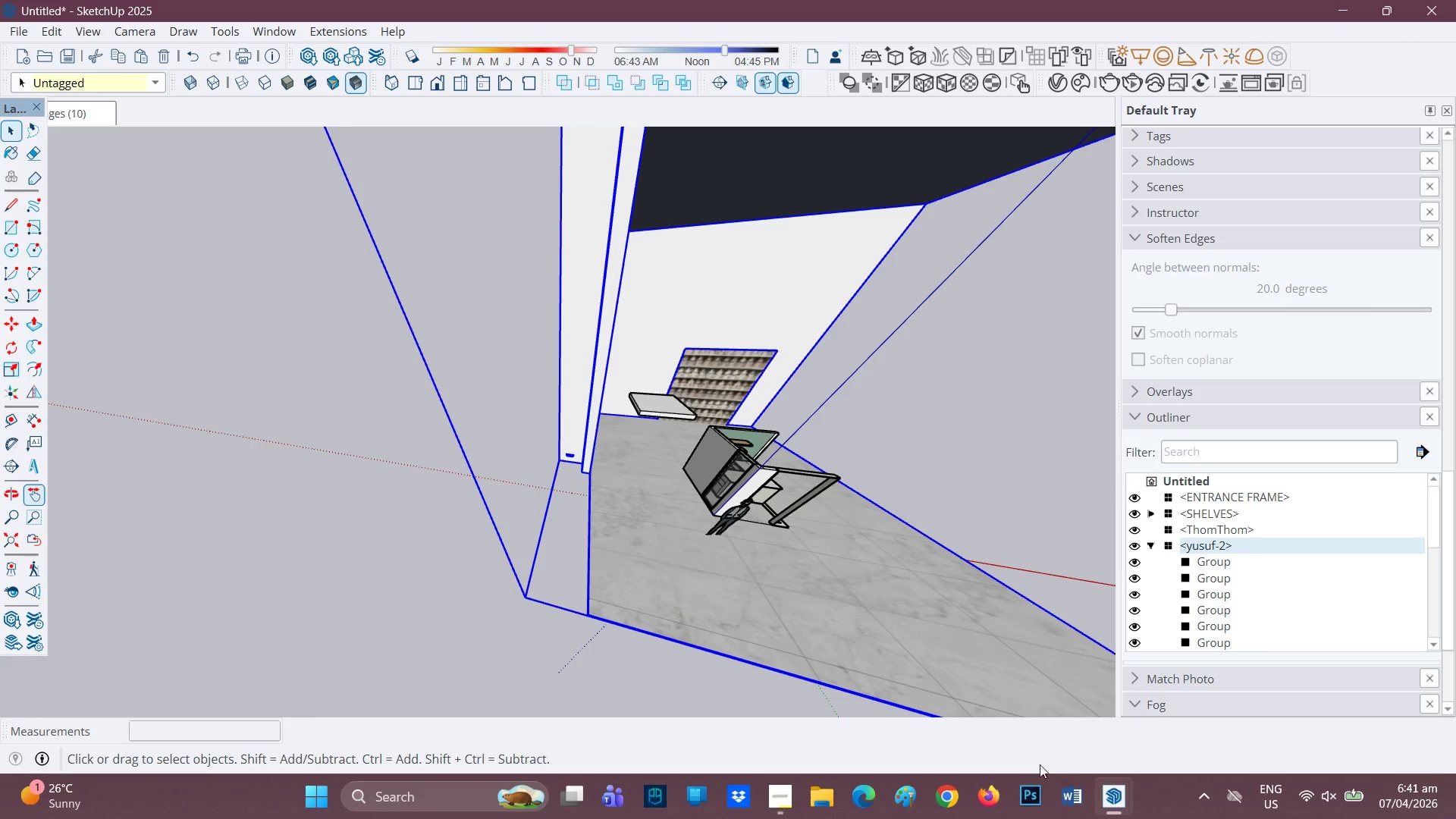 
left_click([1181, 689])
 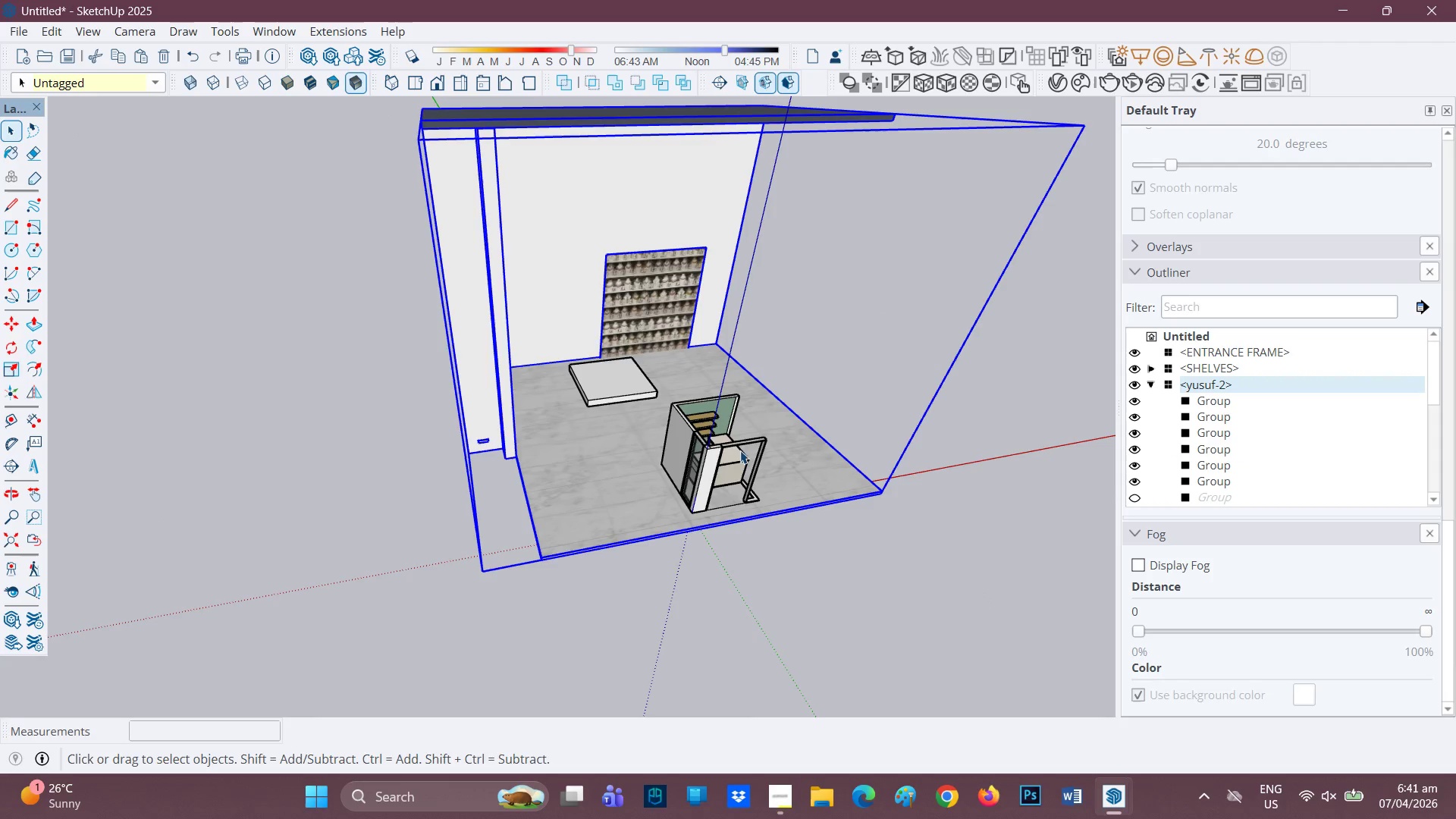 
scroll: coordinate [740, 448], scroll_direction: none, amount: 0.0
 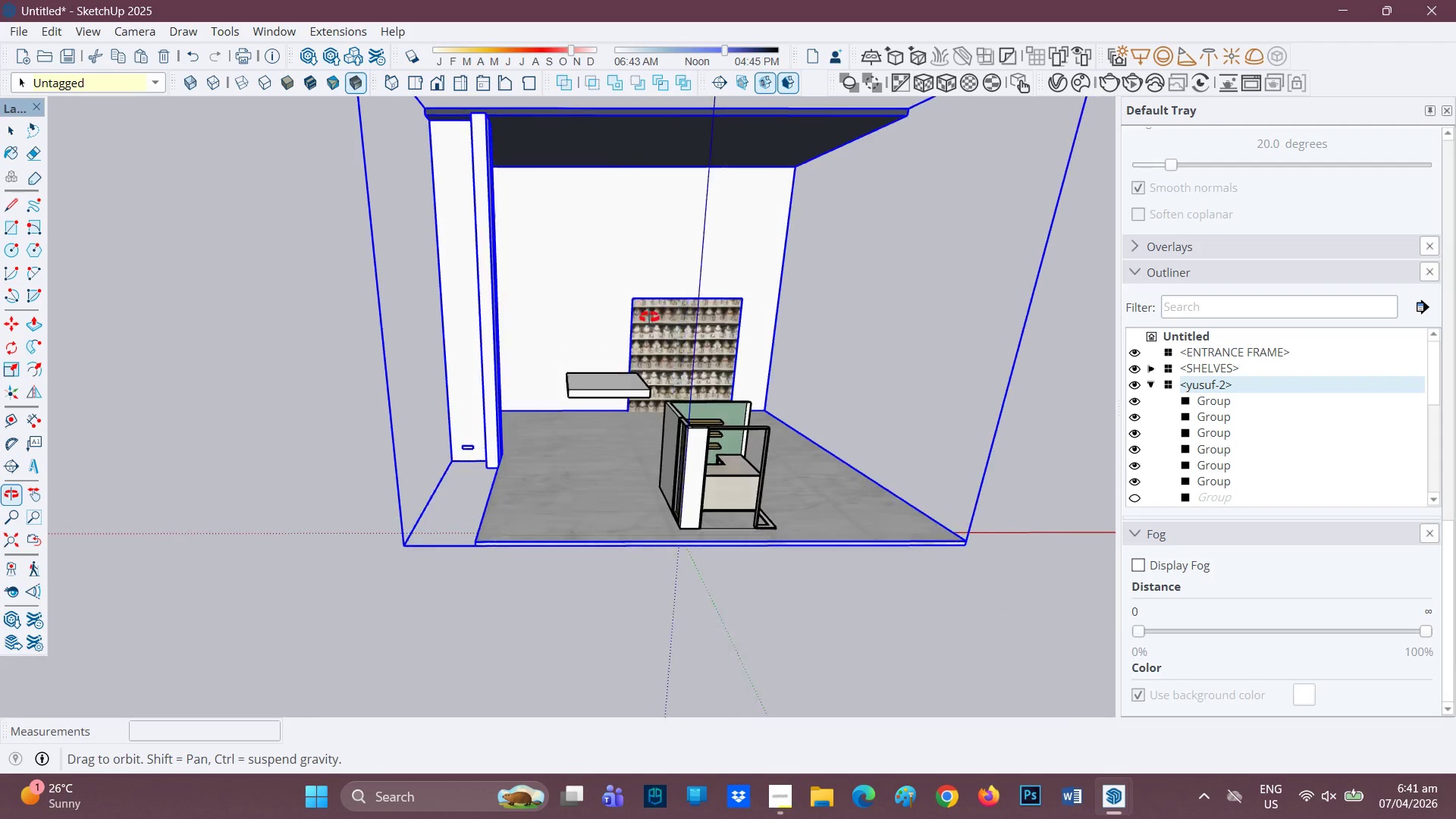 
key(H)
 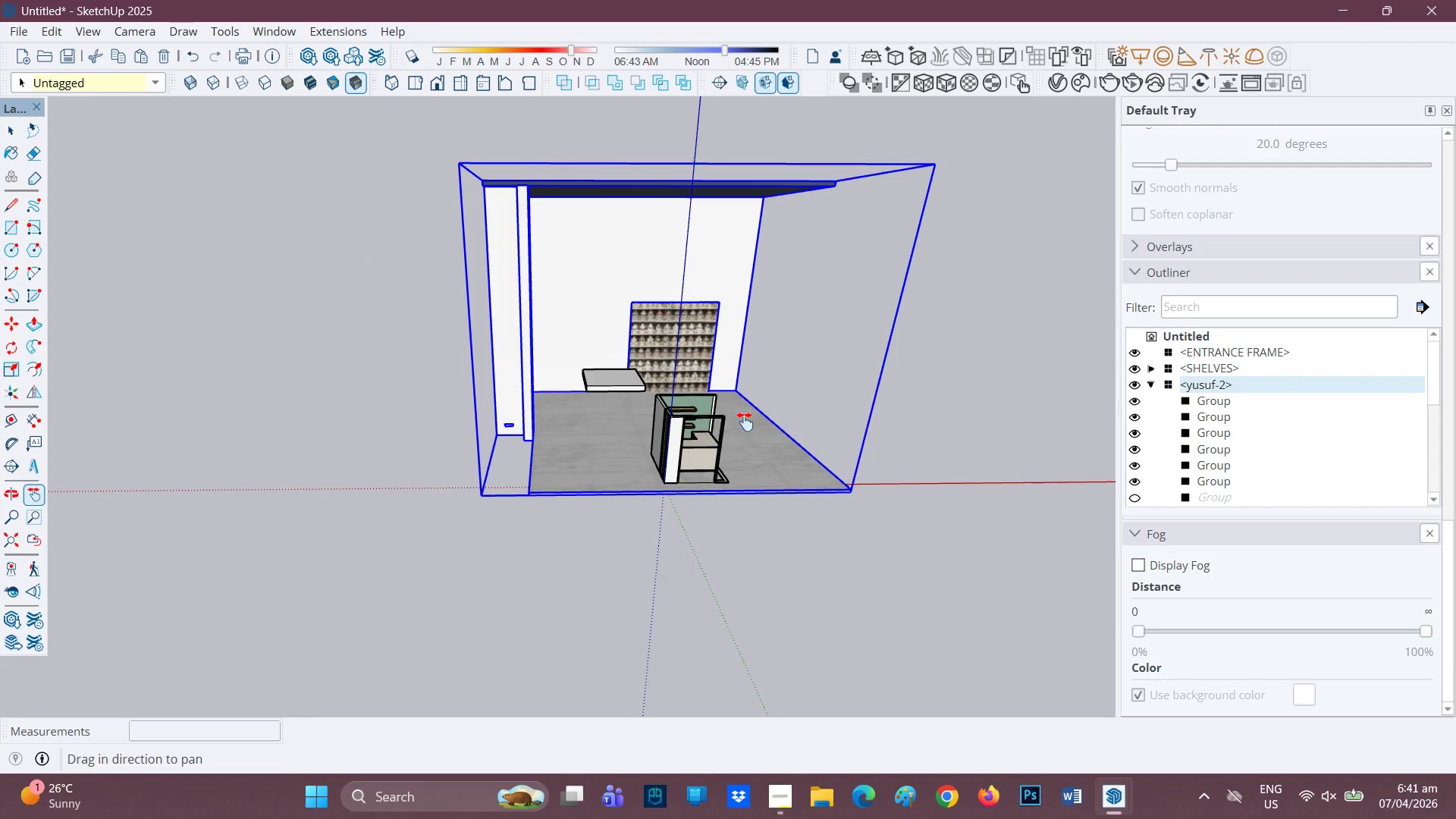 
scroll: coordinate [617, 387], scroll_direction: down, amount: 2.0
 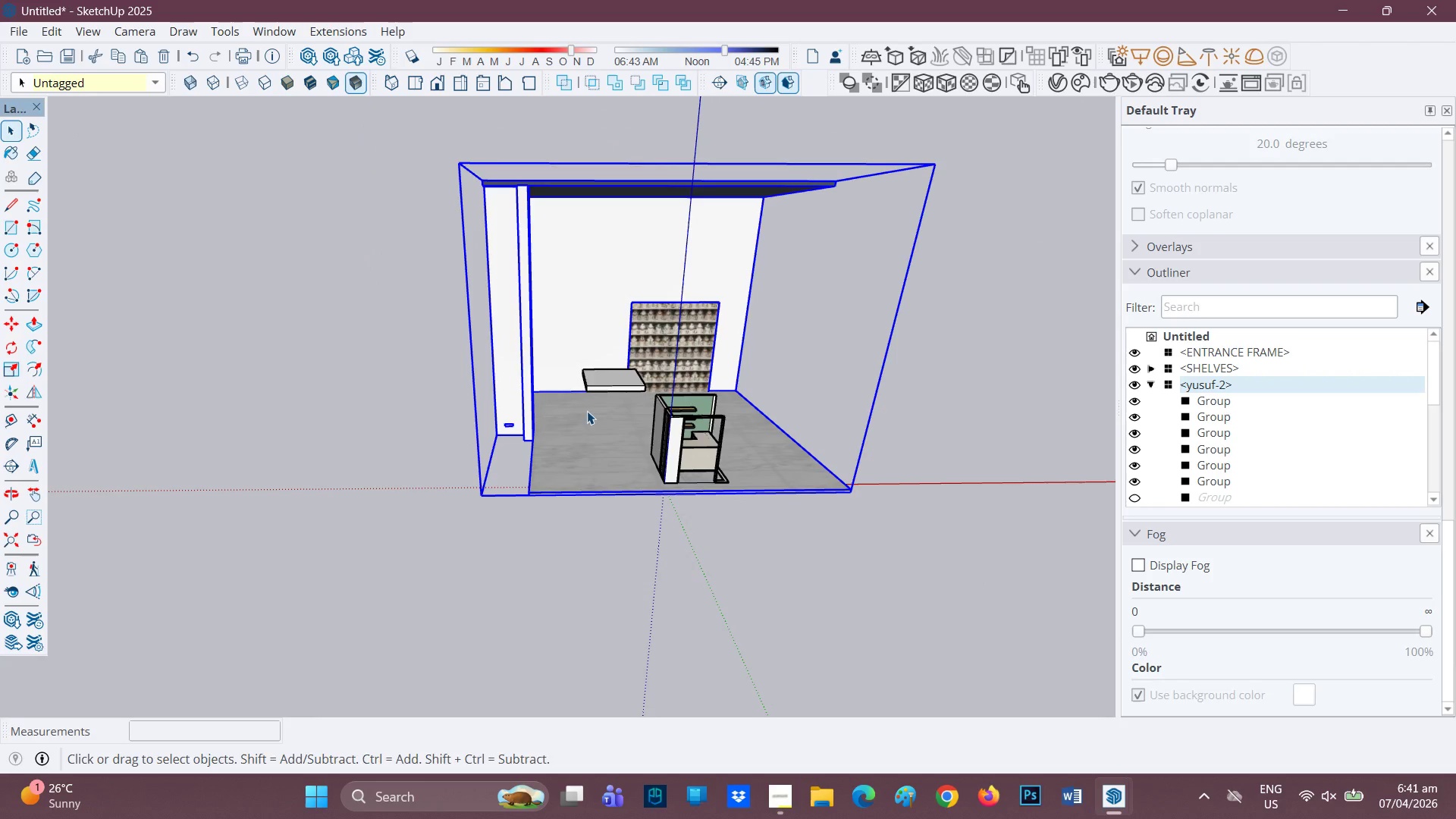 
left_click_drag(start_coordinate=[745, 422], to_coordinate=[609, 438])
 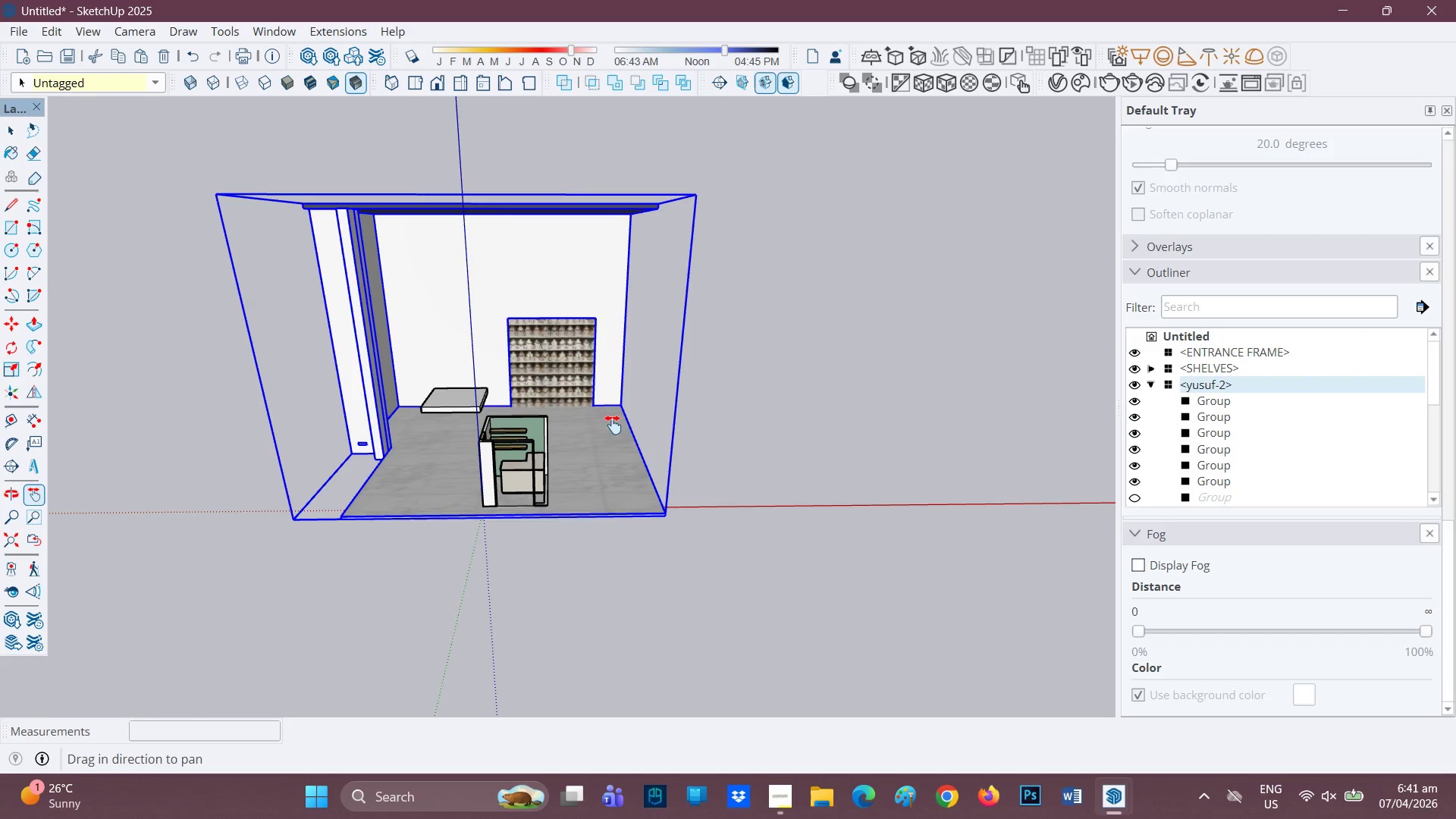 
wait(19.11)
 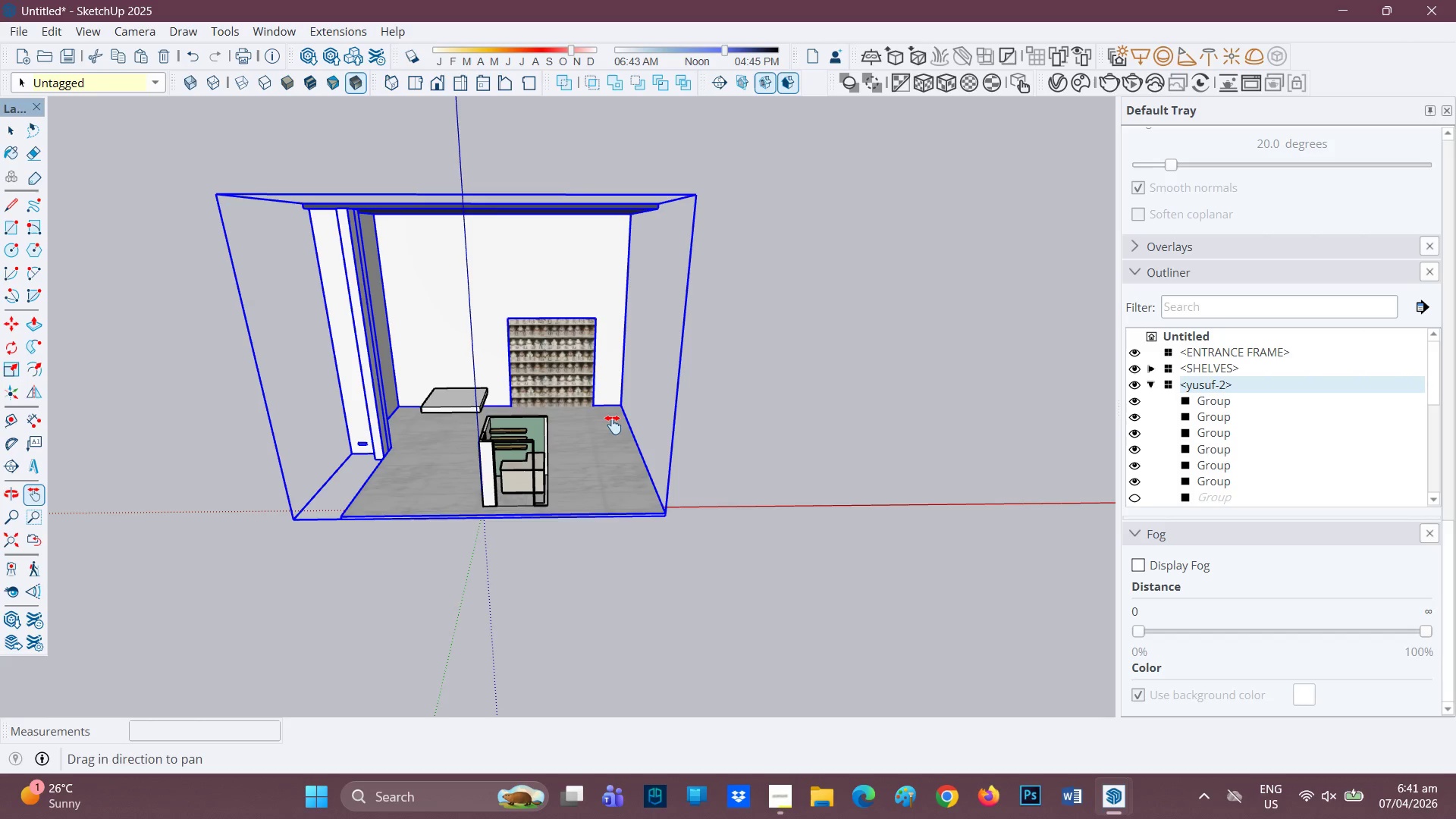 
scroll: coordinate [587, 397], scroll_direction: down, amount: 1.0
 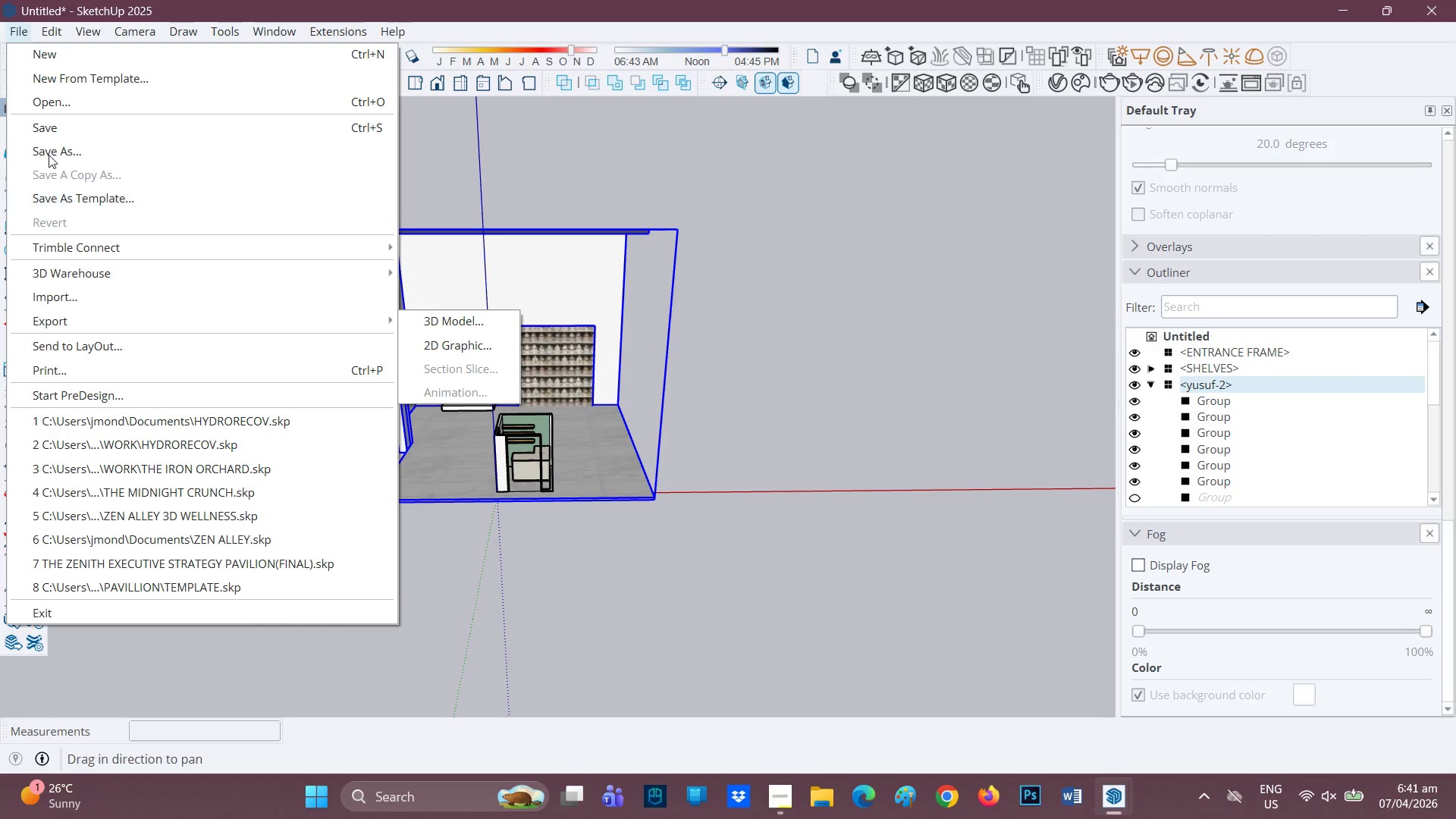 
wait(6.77)
 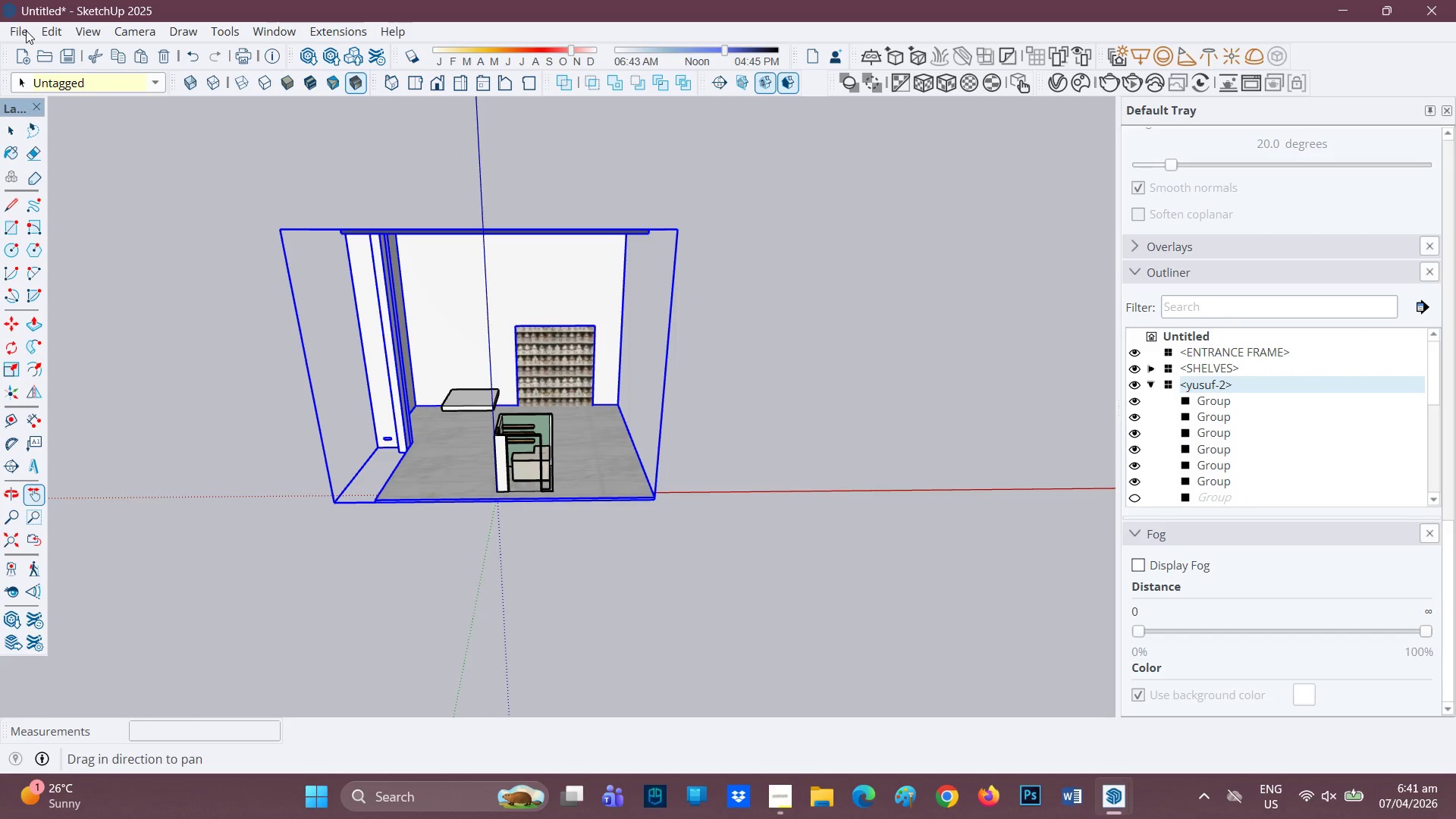 
left_click([661, 532])
 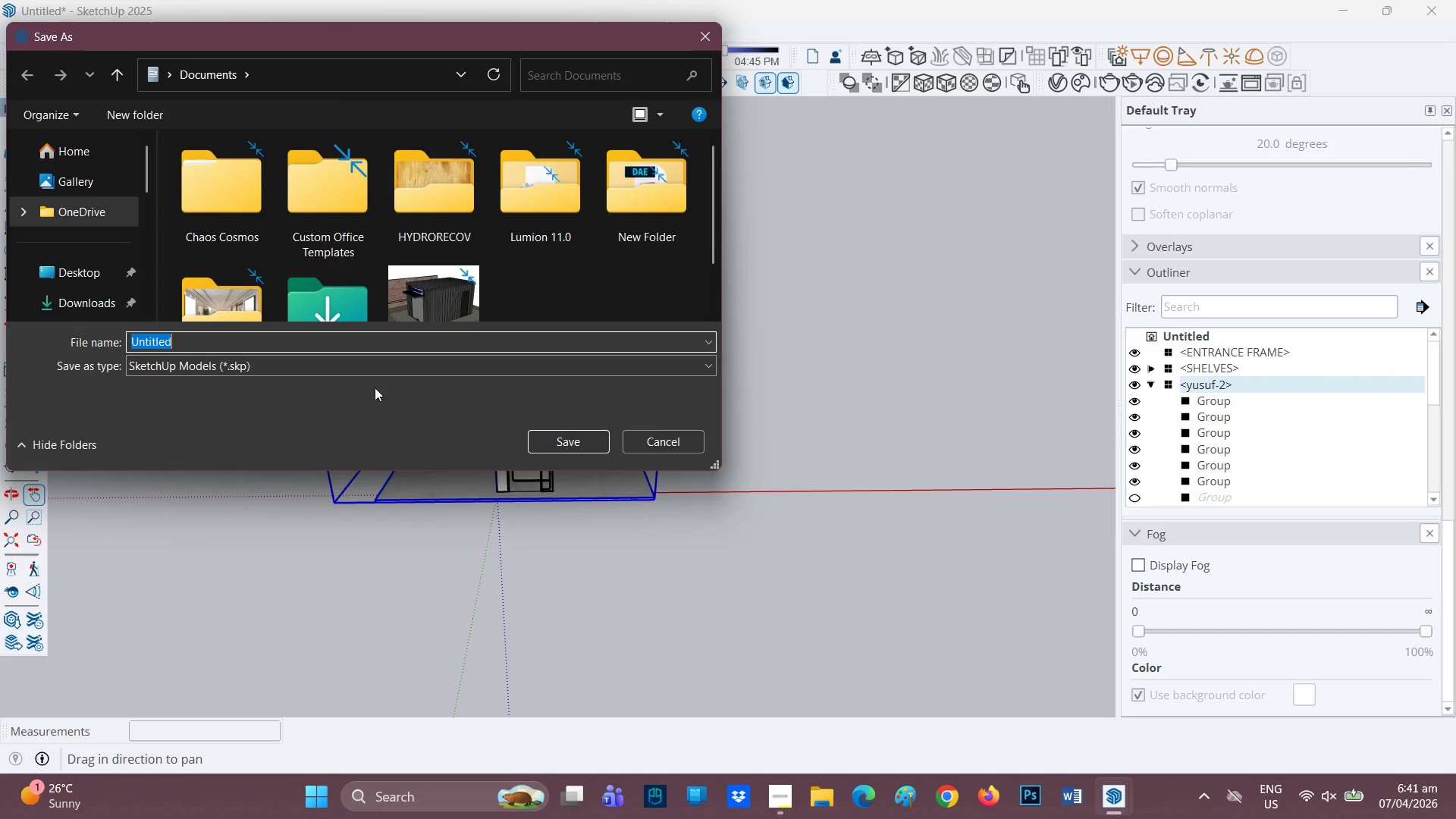 
scroll: coordinate [407, 280], scroll_direction: down, amount: 1.0
 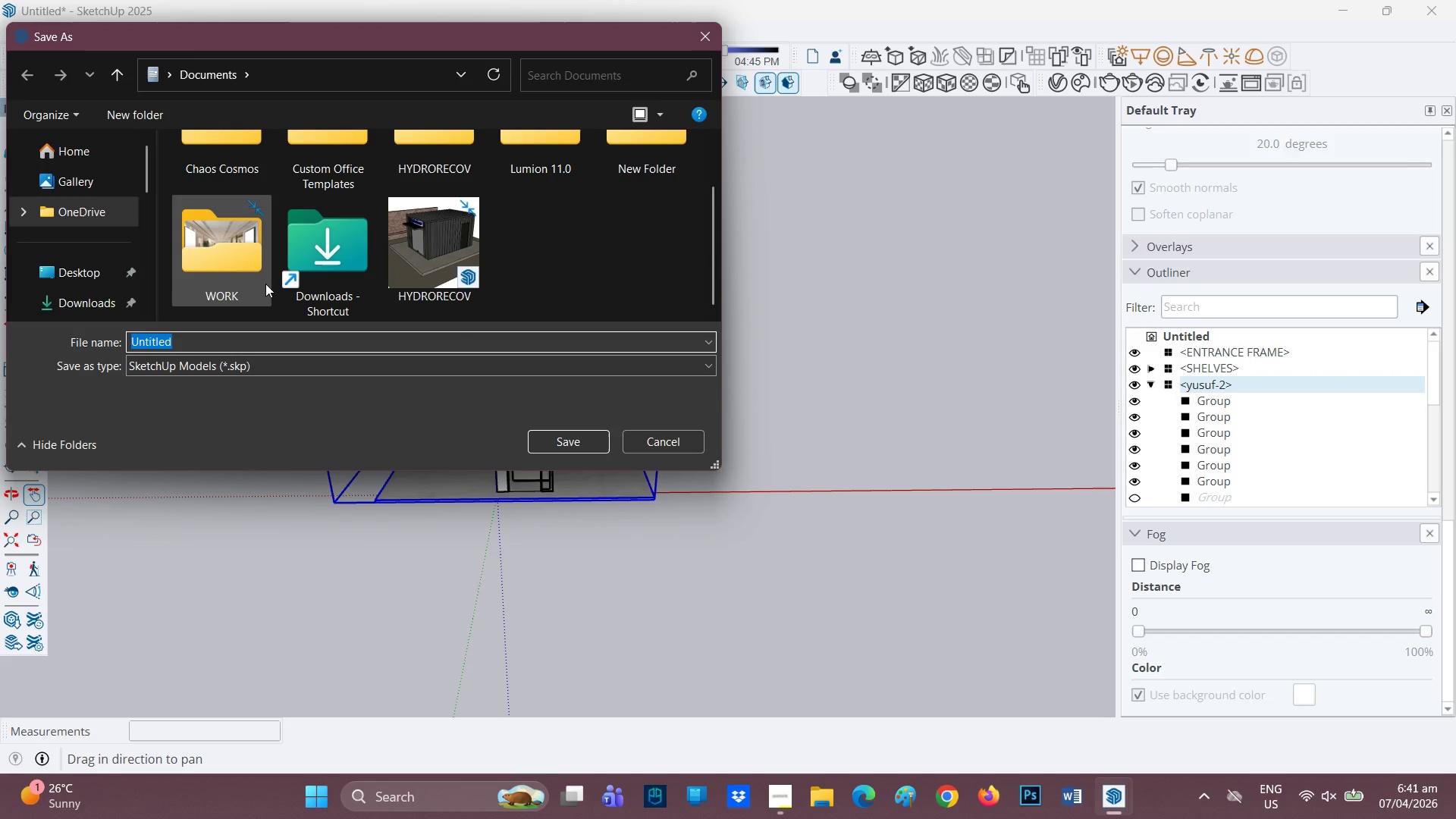 
left_click([180, 281])
 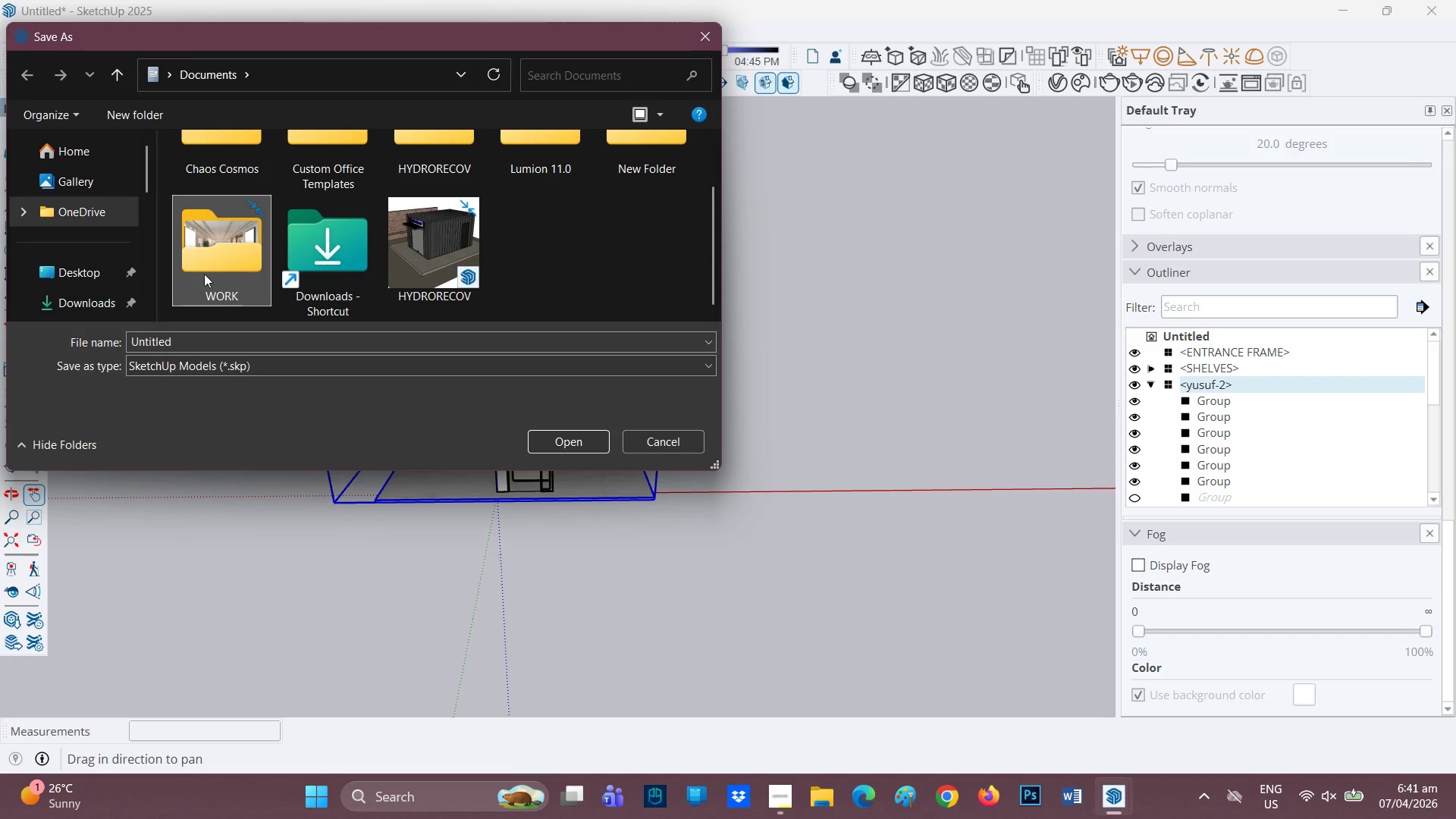 
left_click([213, 270])
 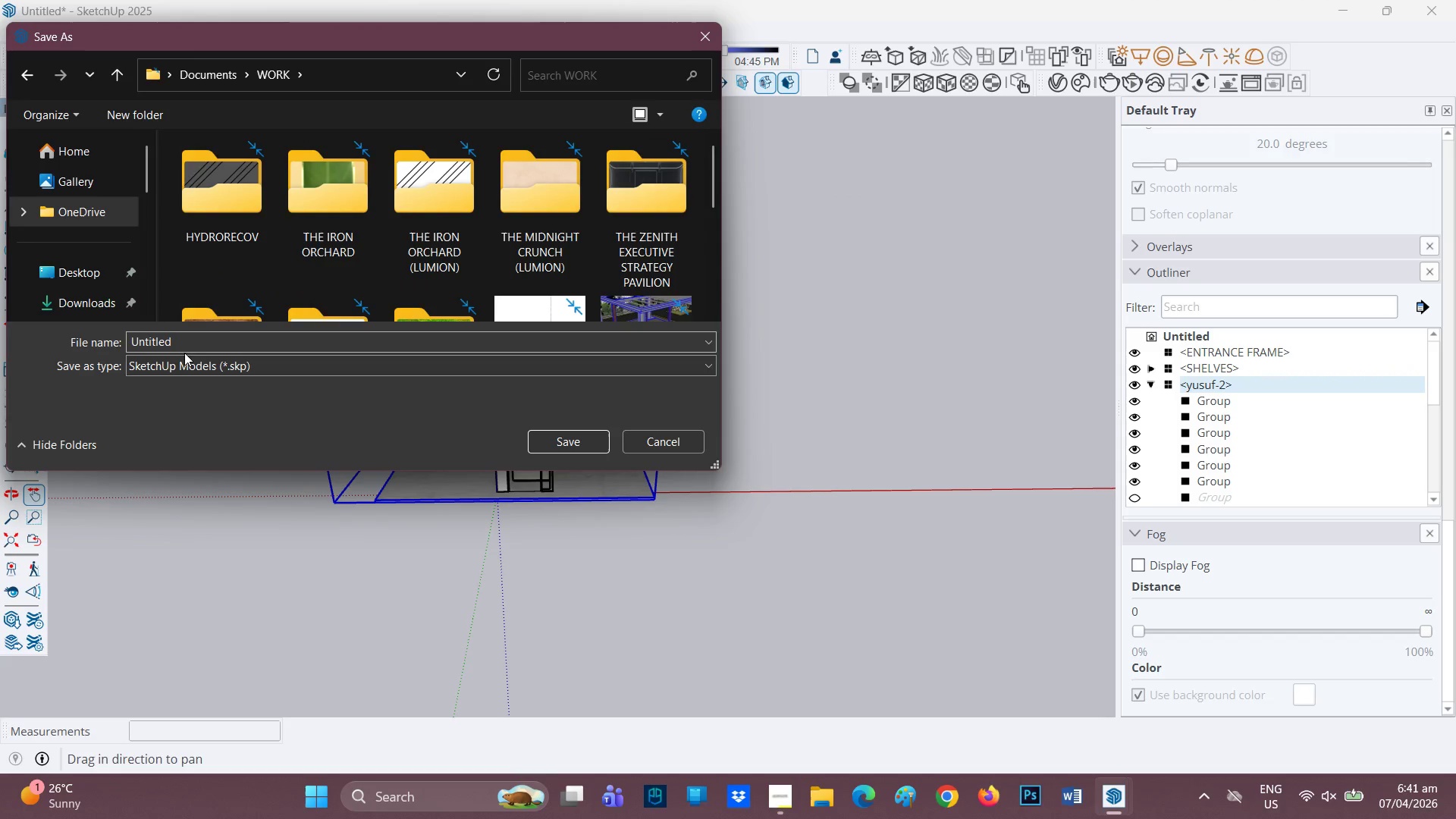 
left_click([192, 344])
 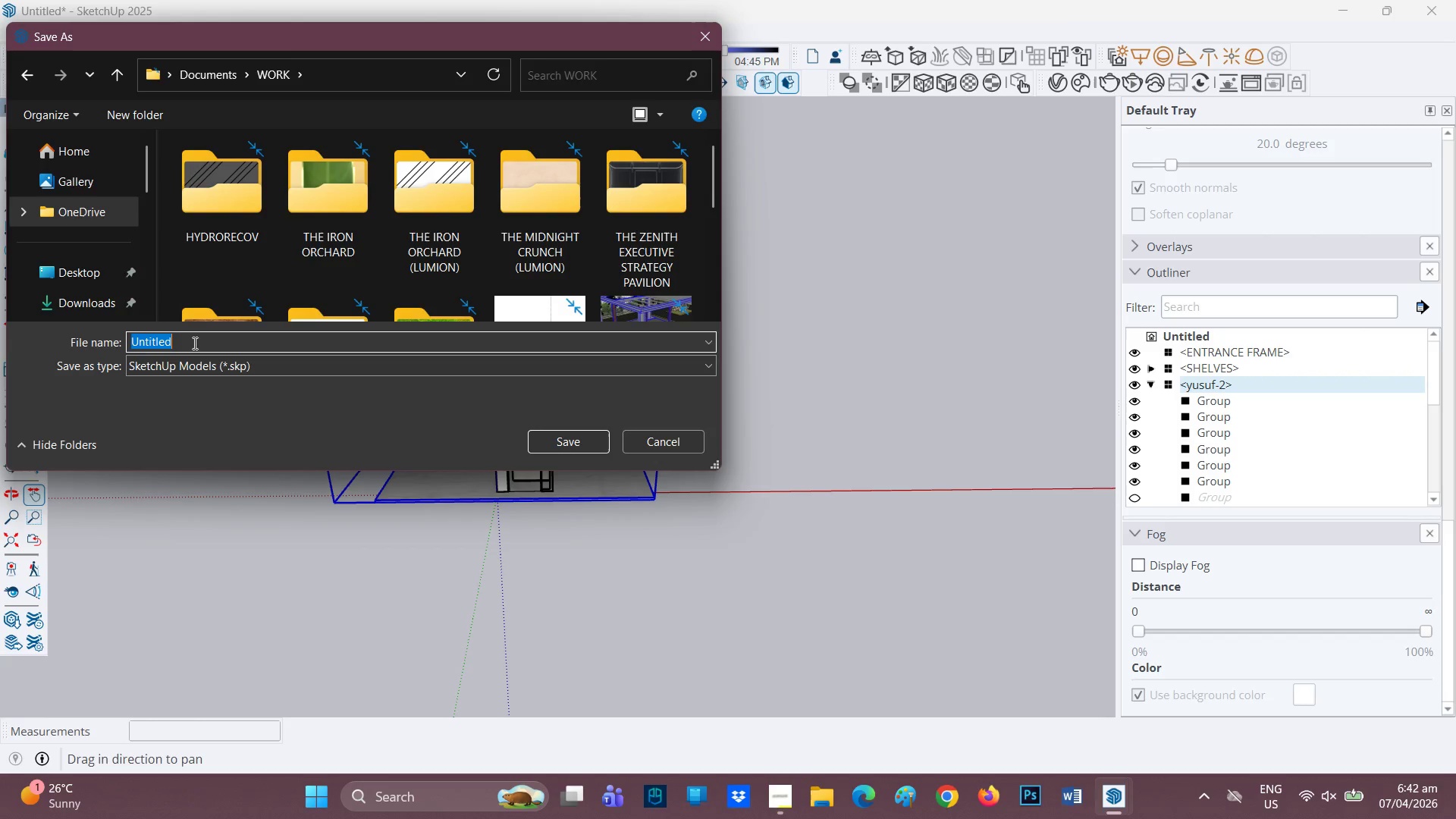 
wait(25.62)
 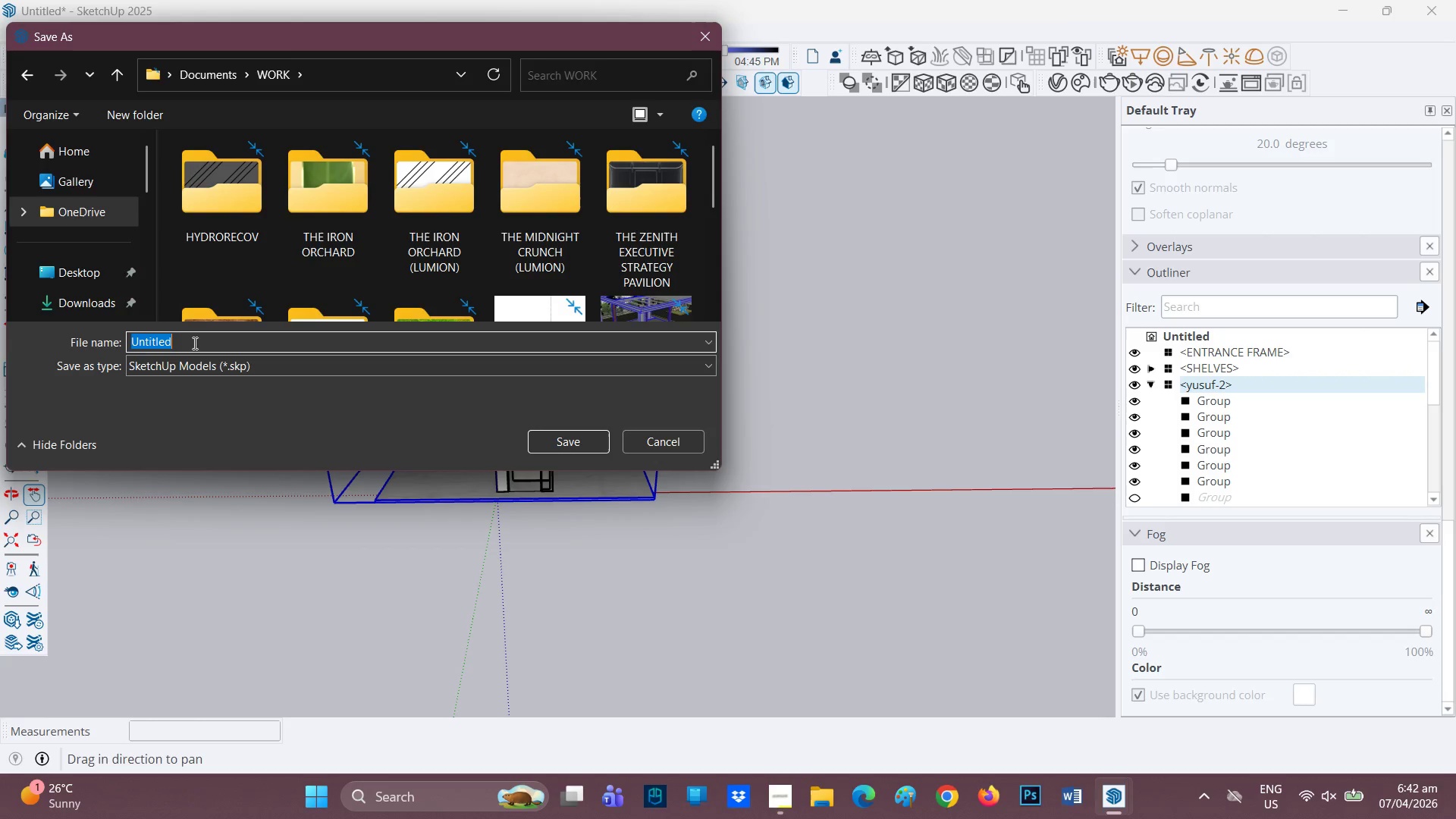 
type(VELLUM)
 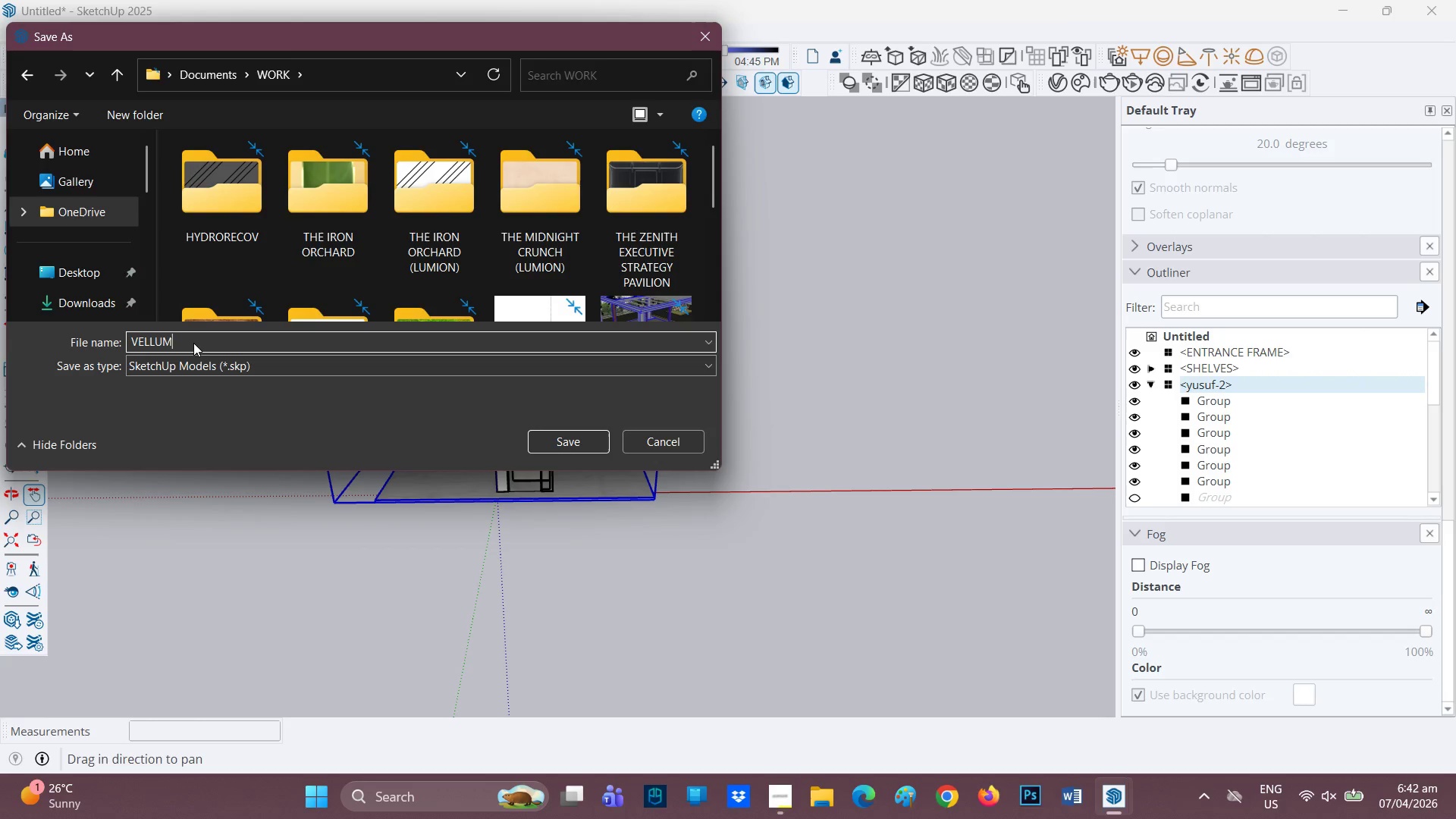 
hold_key(key=Backspace, duration=0.77)
 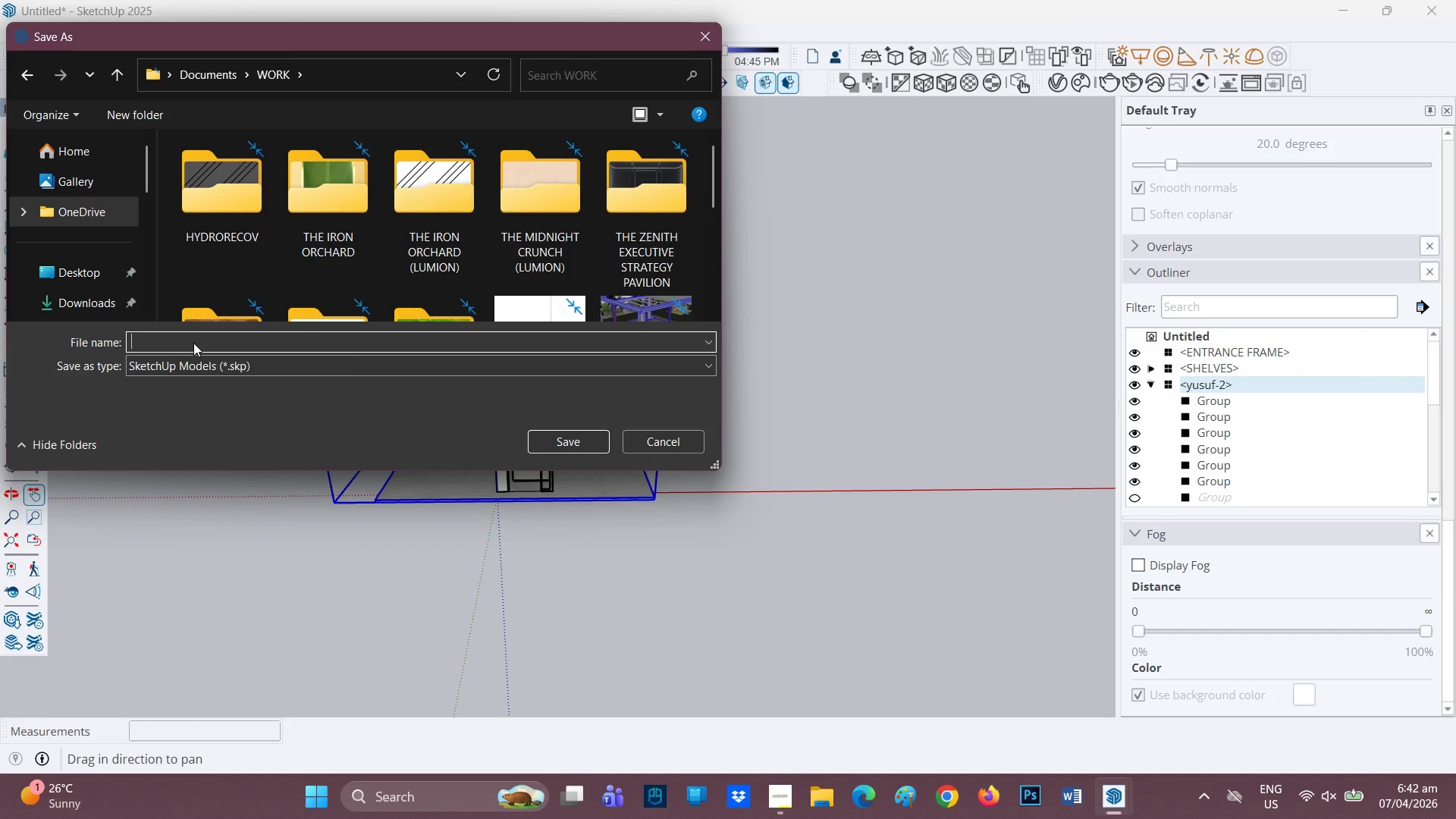 
type(MODULA KIOK)
 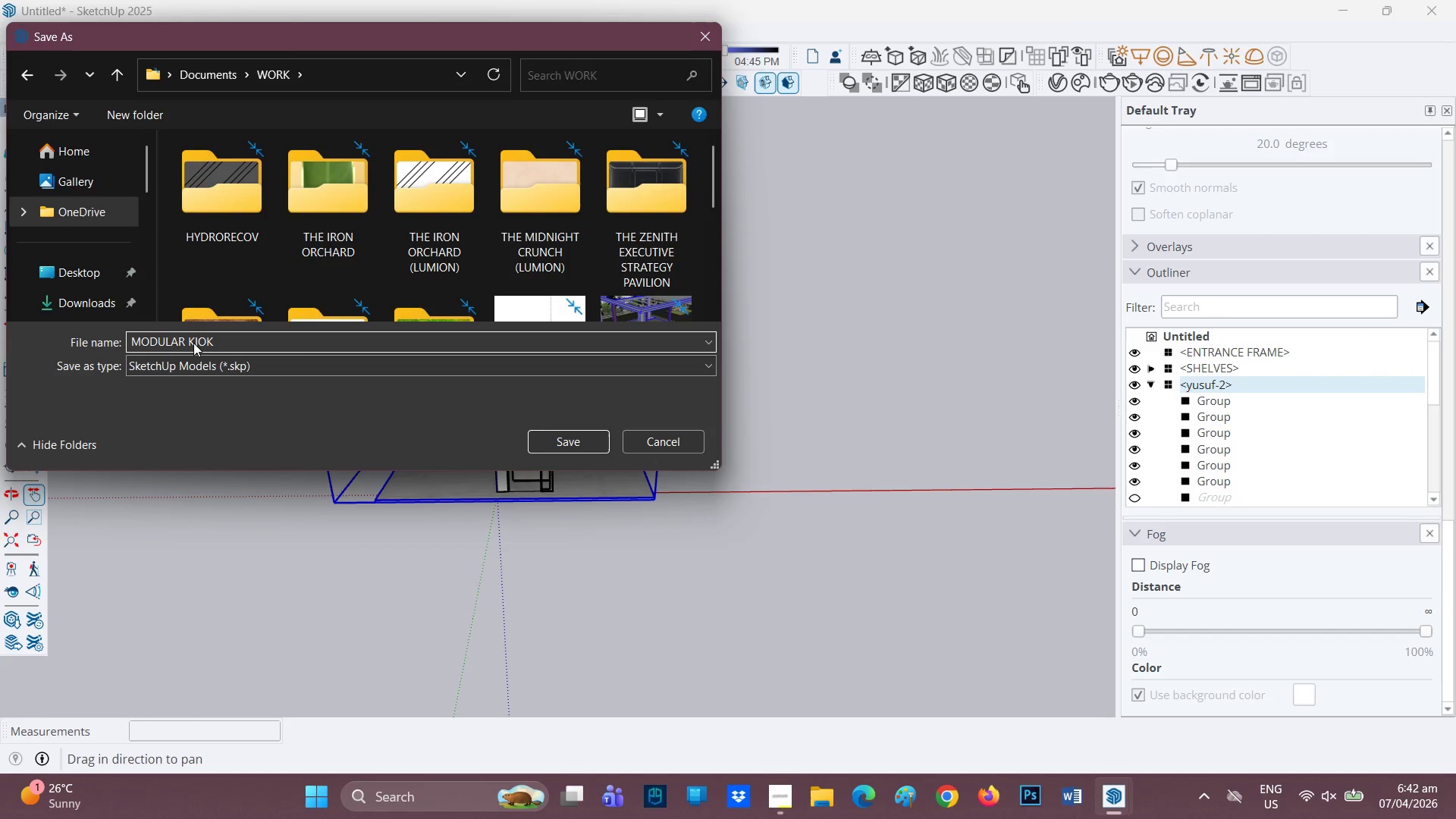 
key(Backspace)
type(SK )
 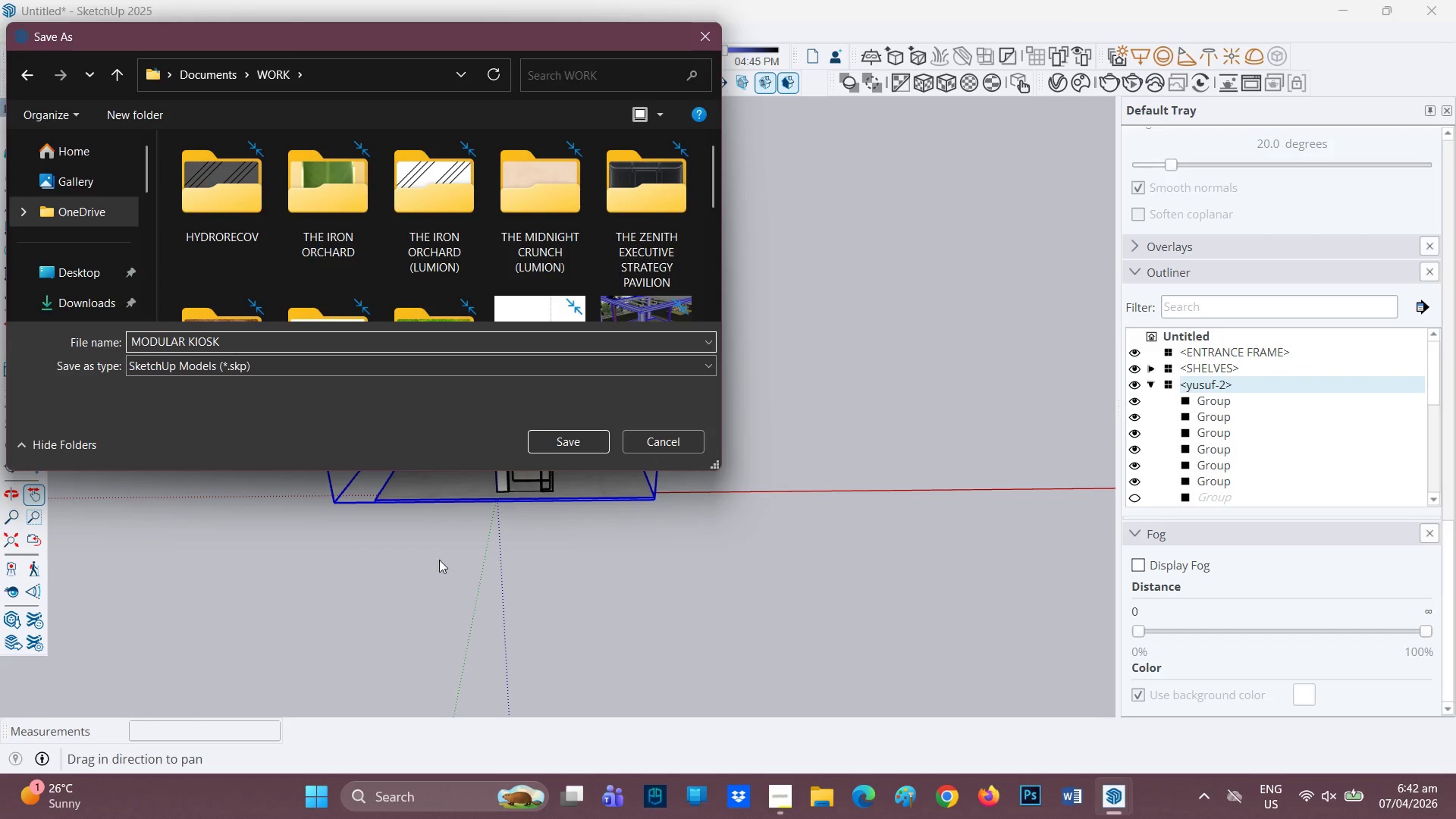 
left_click([566, 440])
 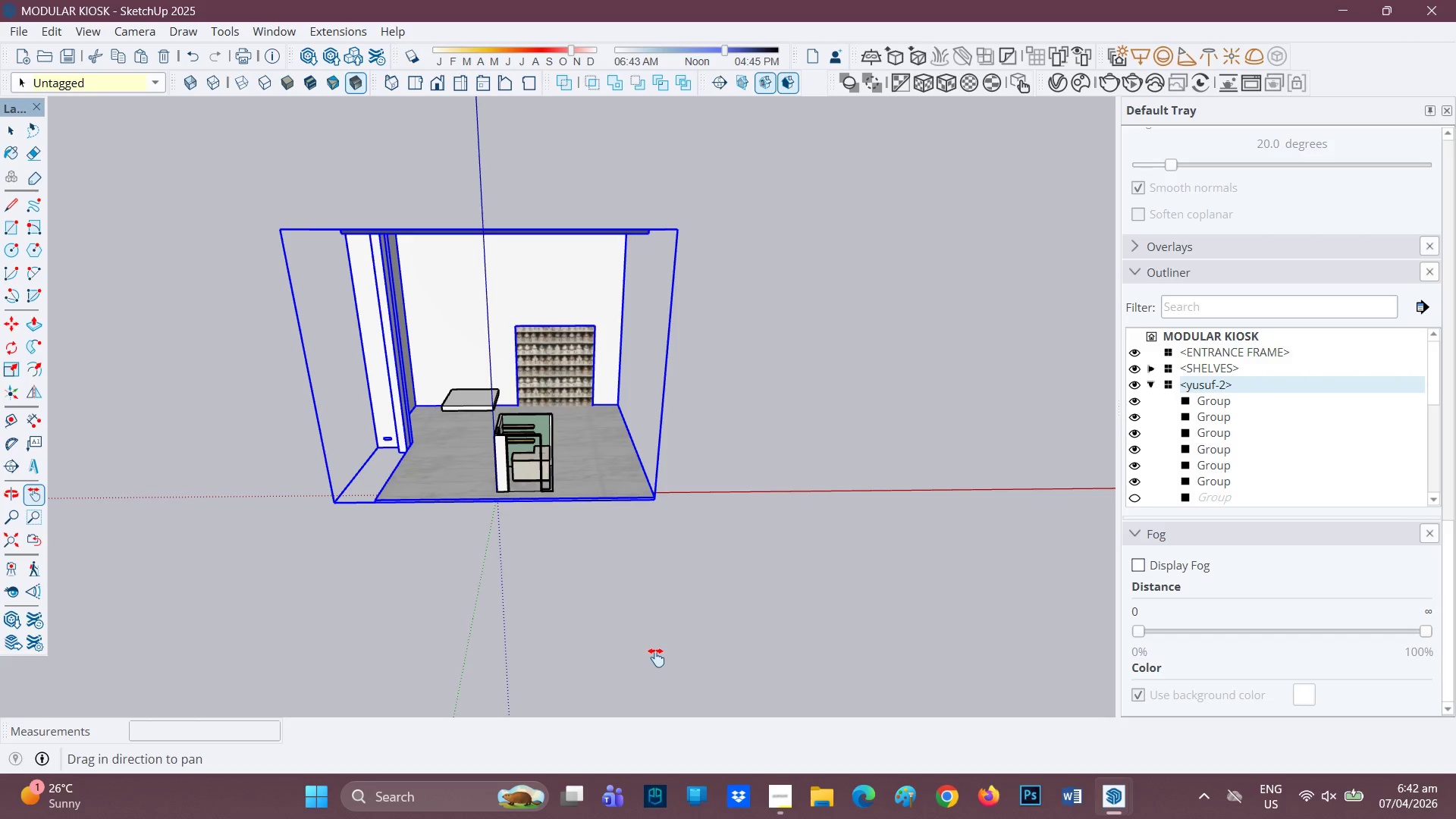 
wait(14.05)
 